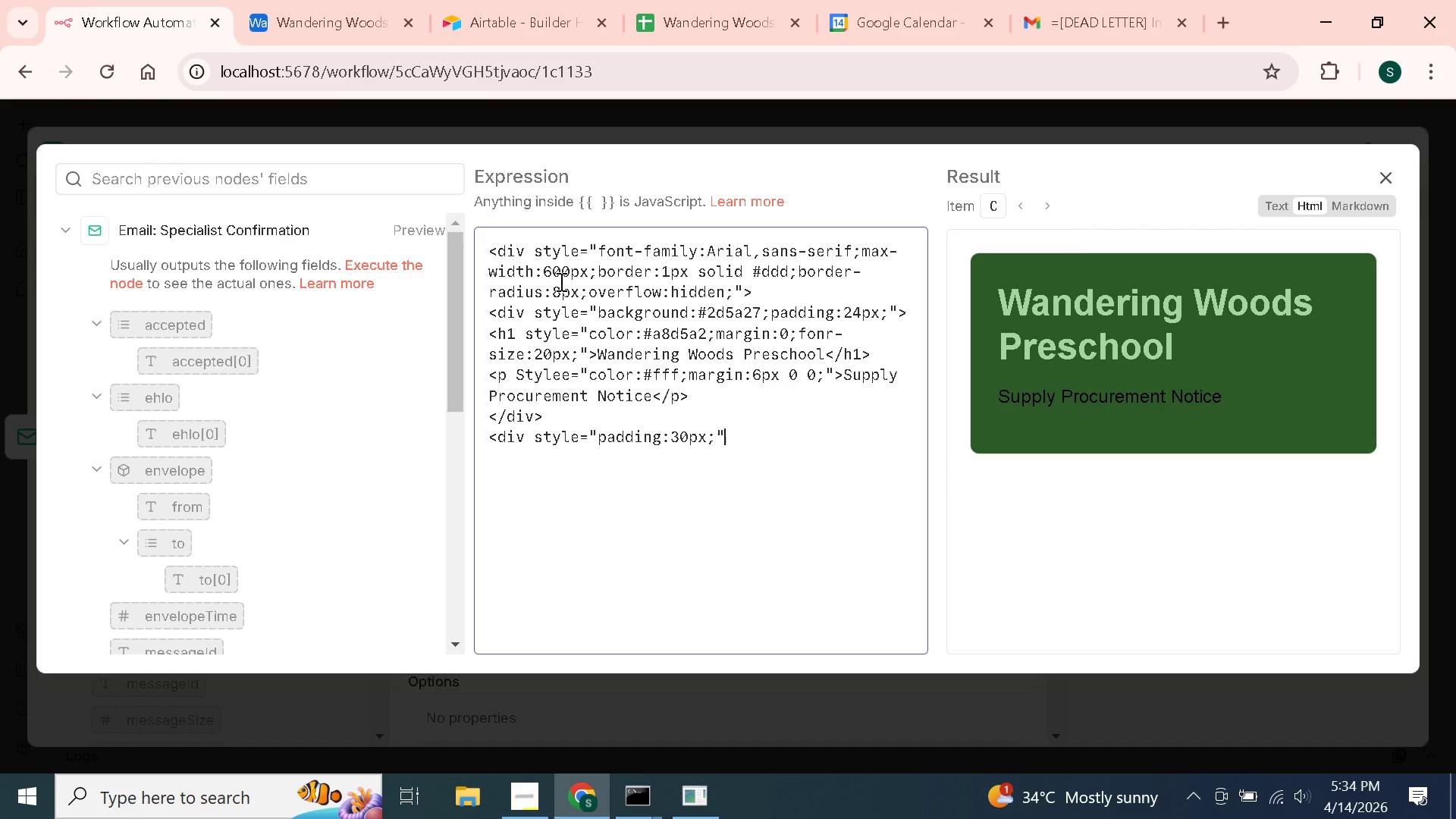 
key(Shift+Period)
 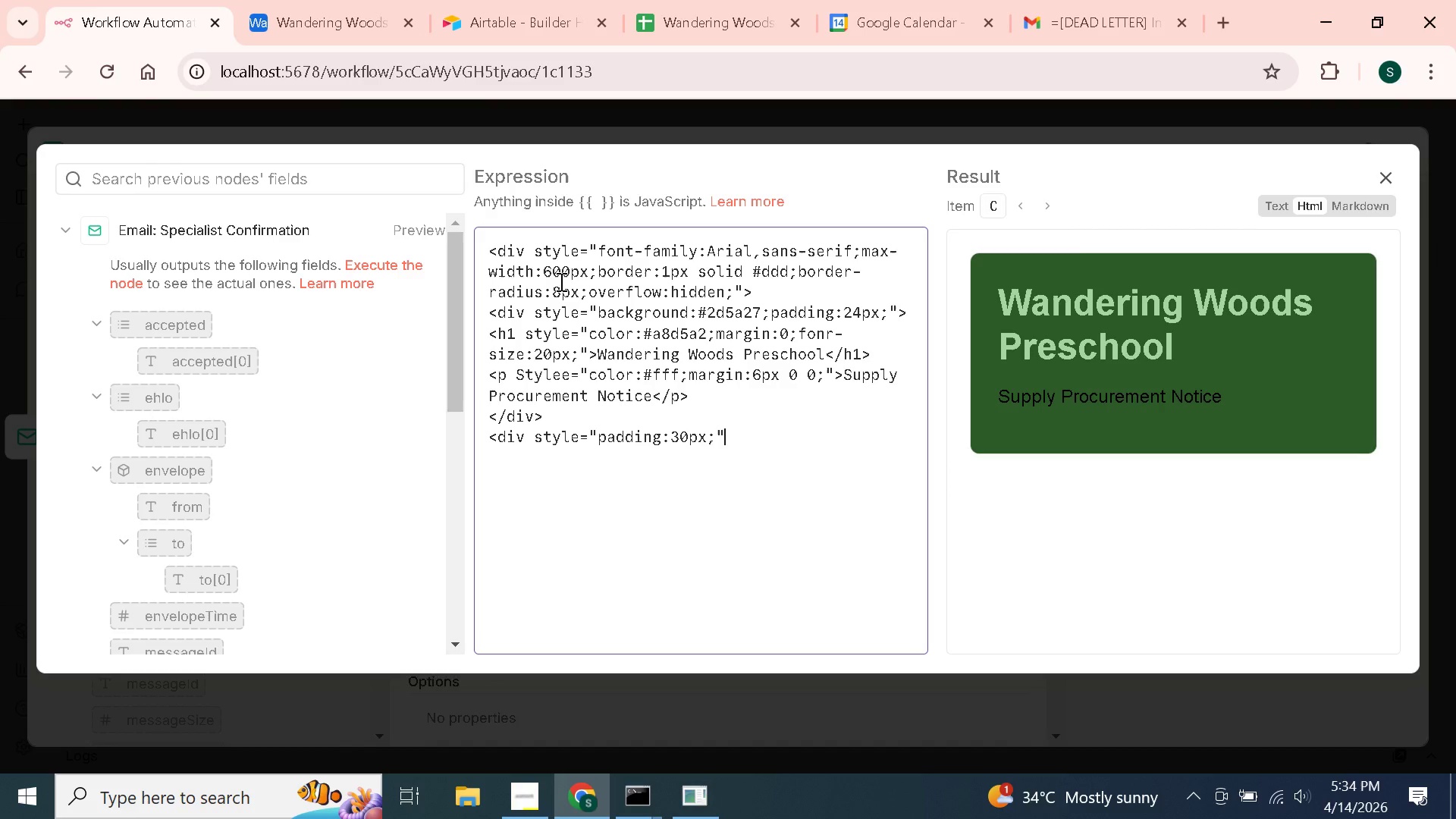 
key(Enter)
 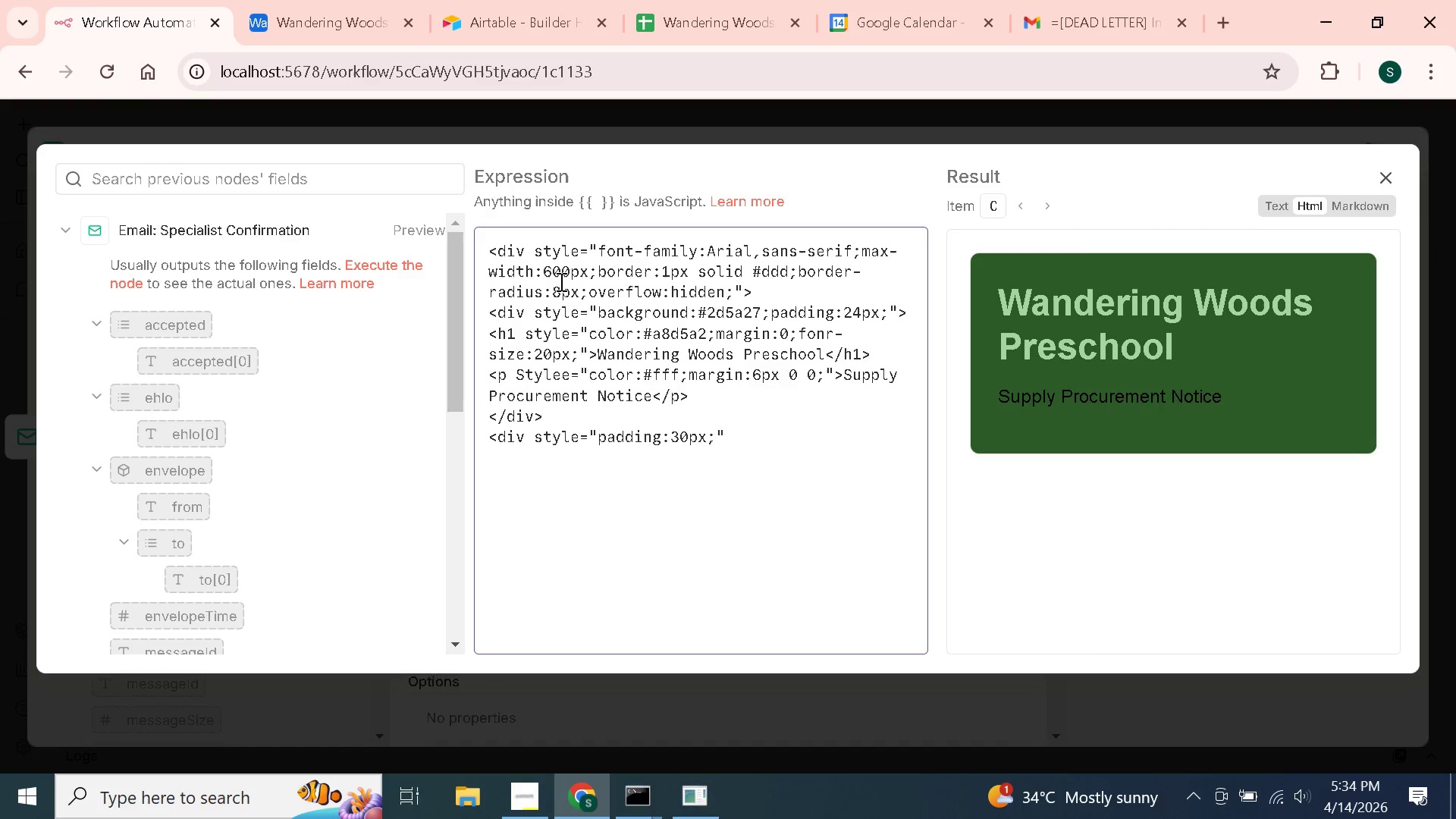 
type(<p>A new specialist session has been booked )
key(Backspace)
type(.)
 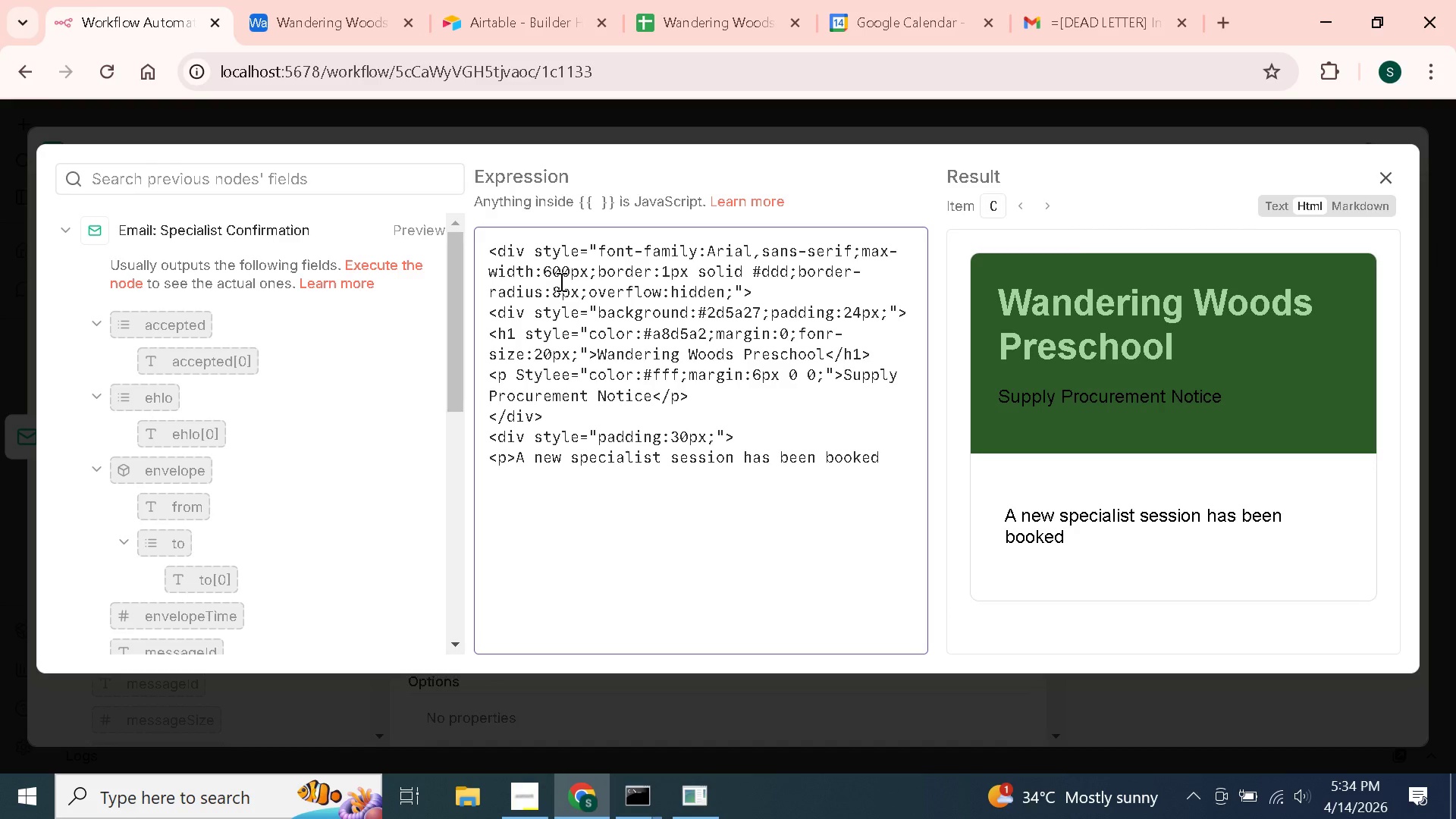 
wait(25.06)
 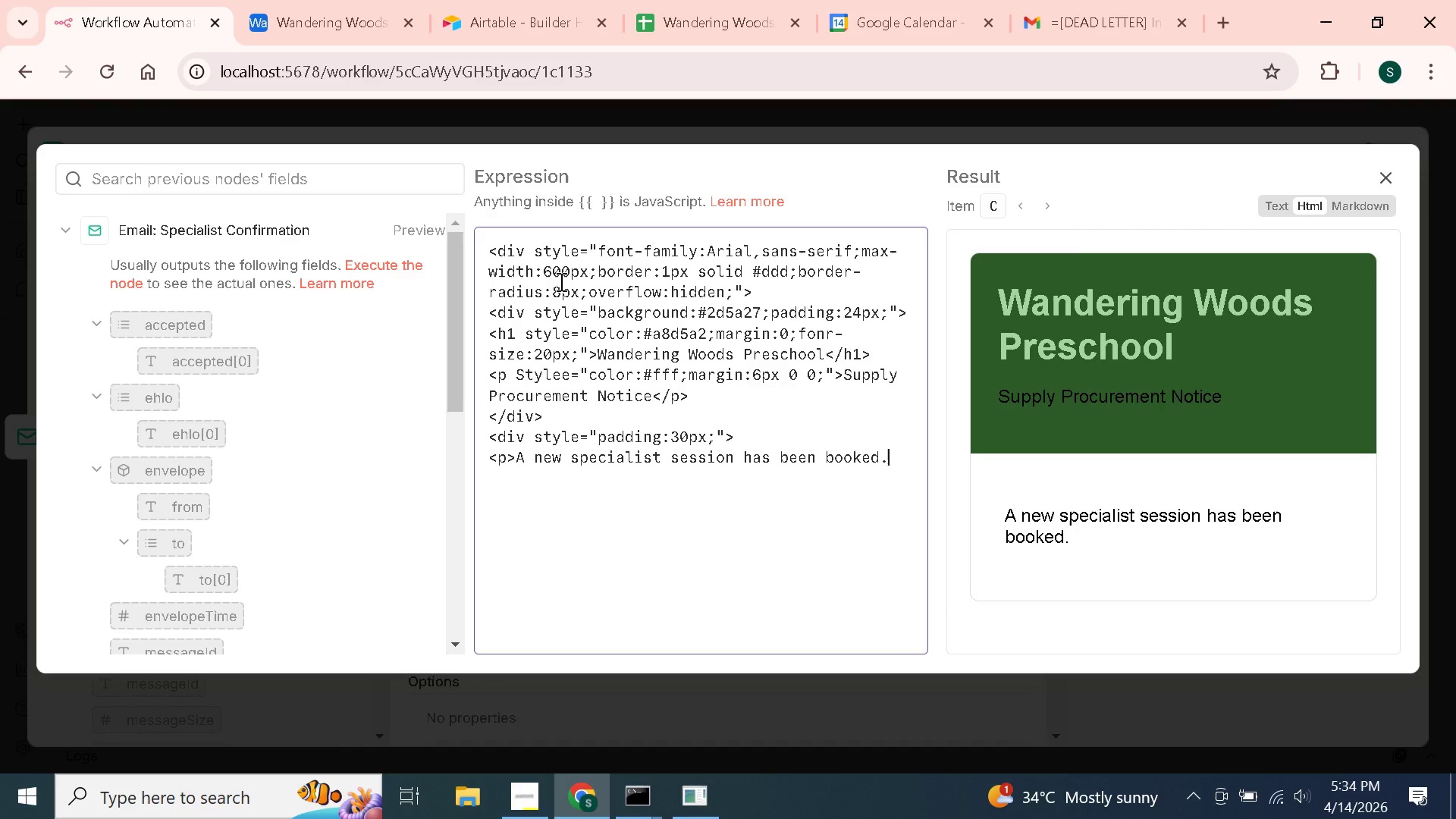 
type( Please)
 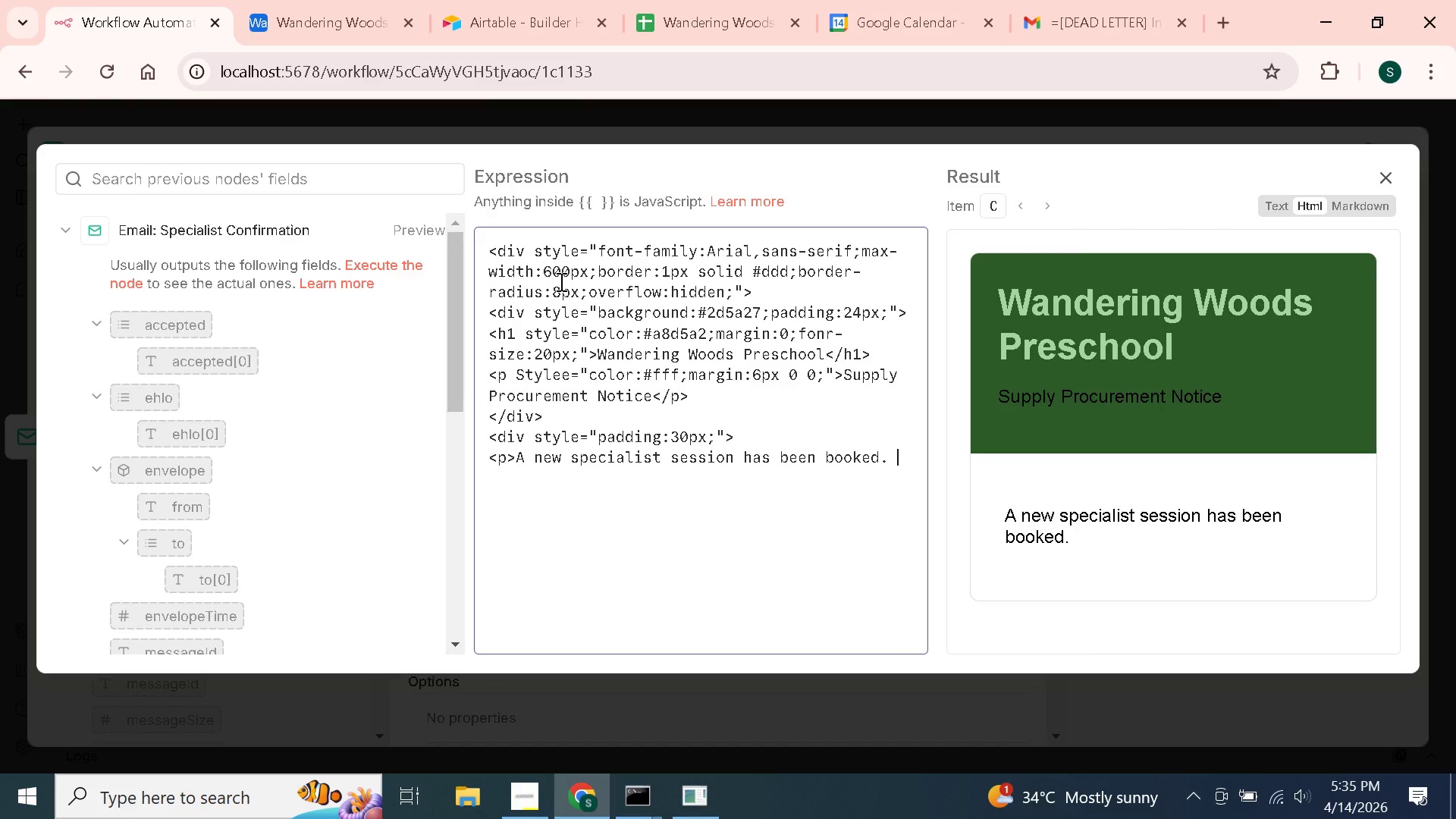 
type(prepare)
 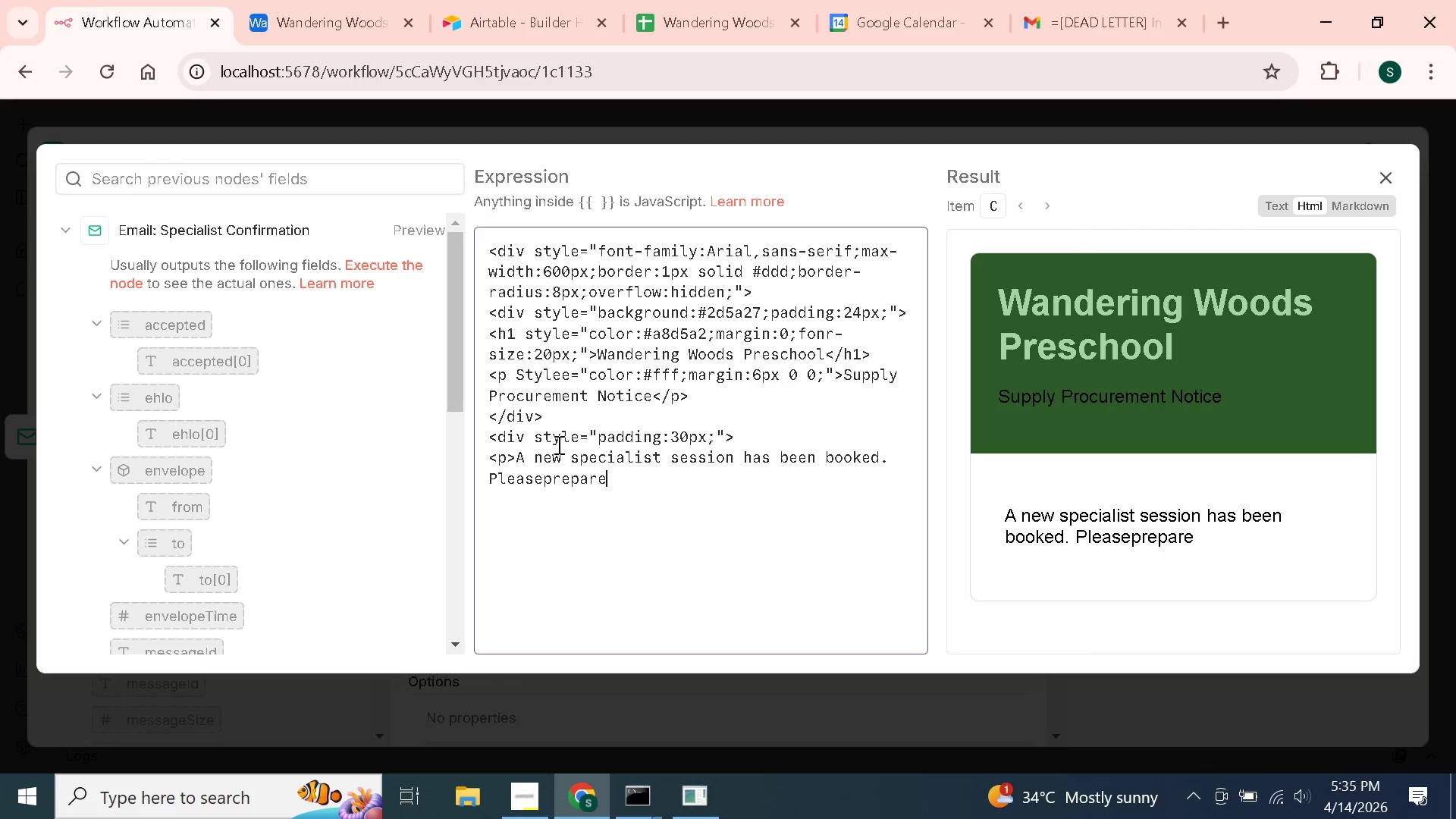 
left_click([541, 475])
 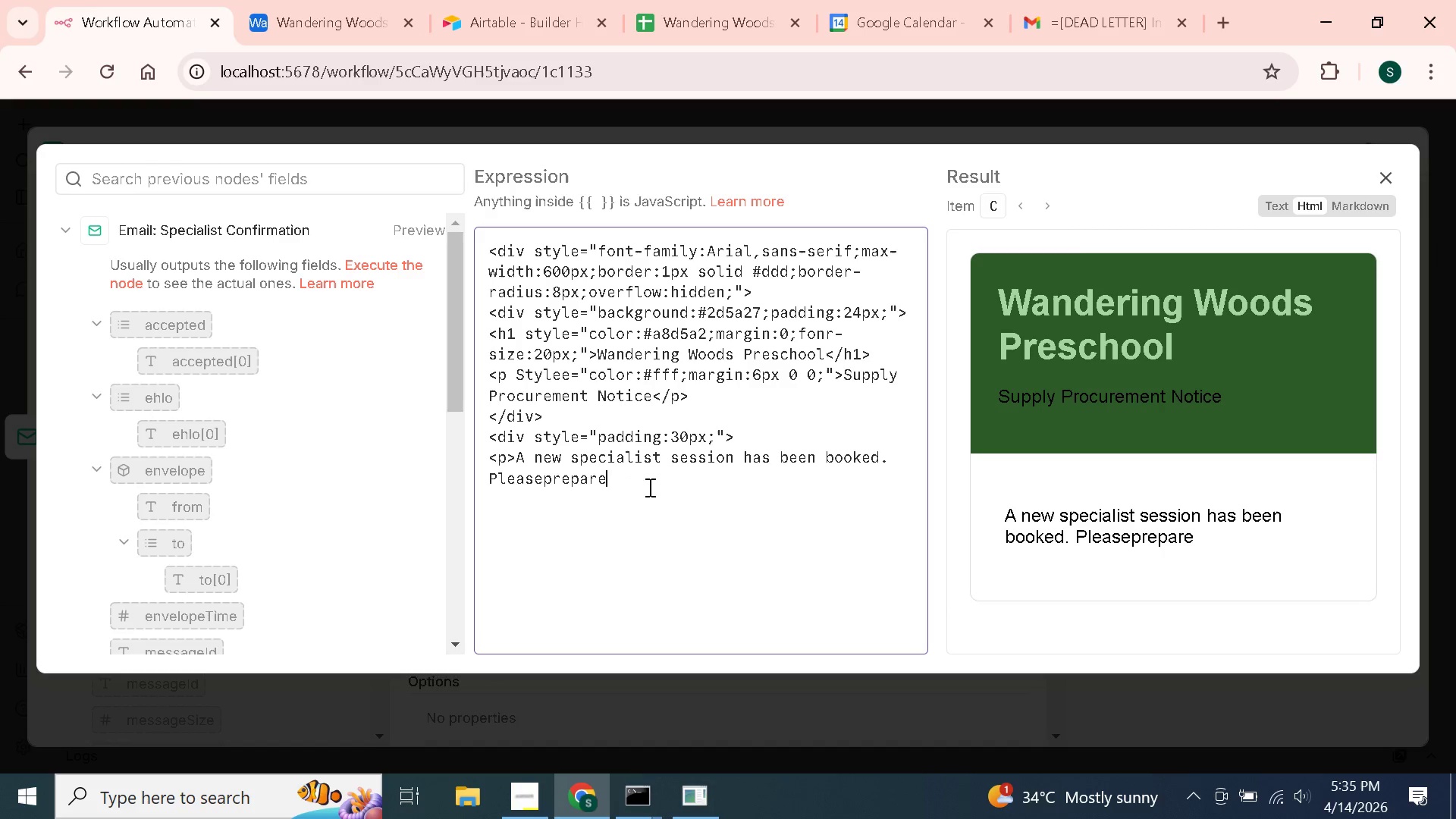 
key(Space)
 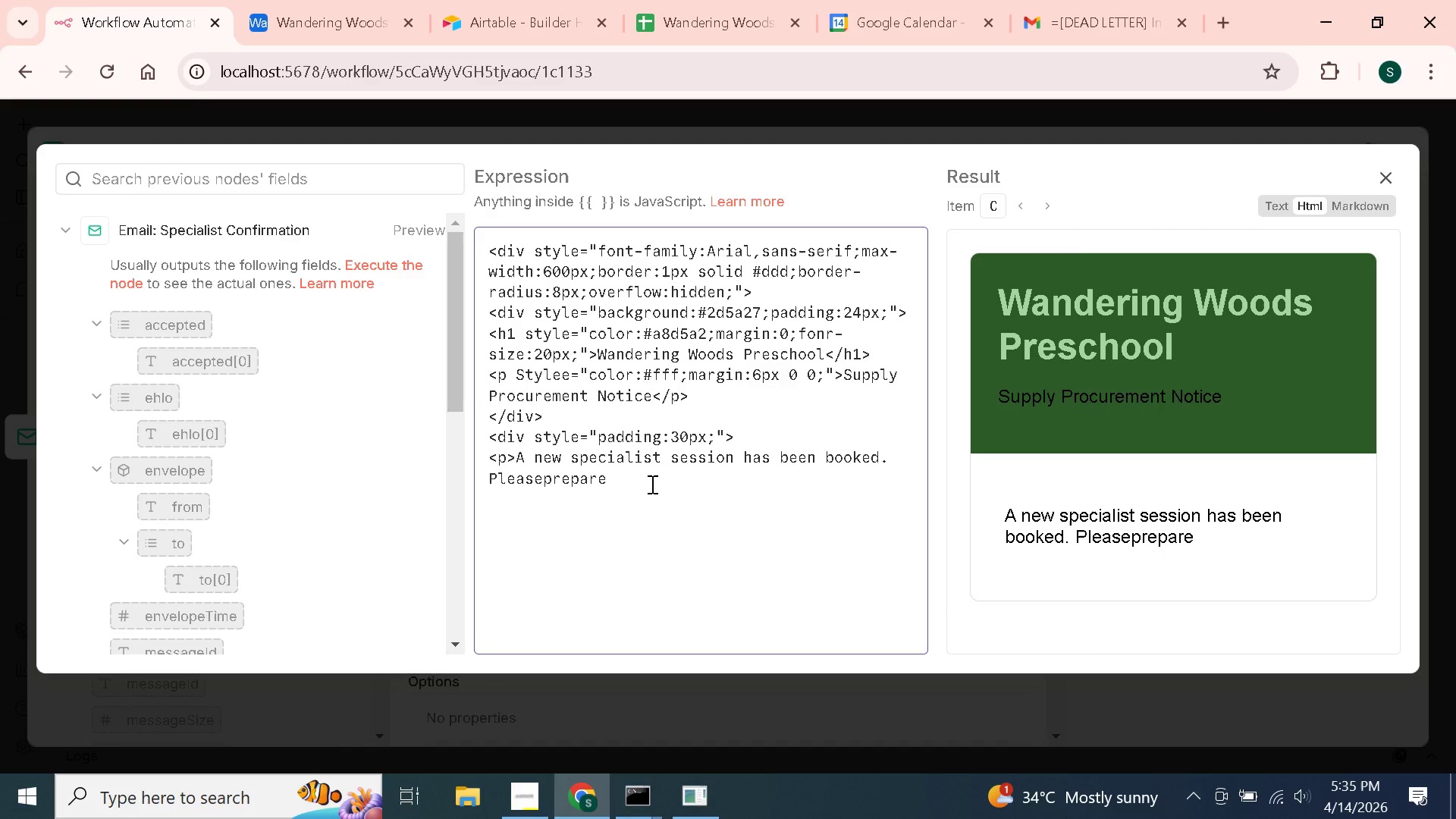 
left_click([651, 484])
 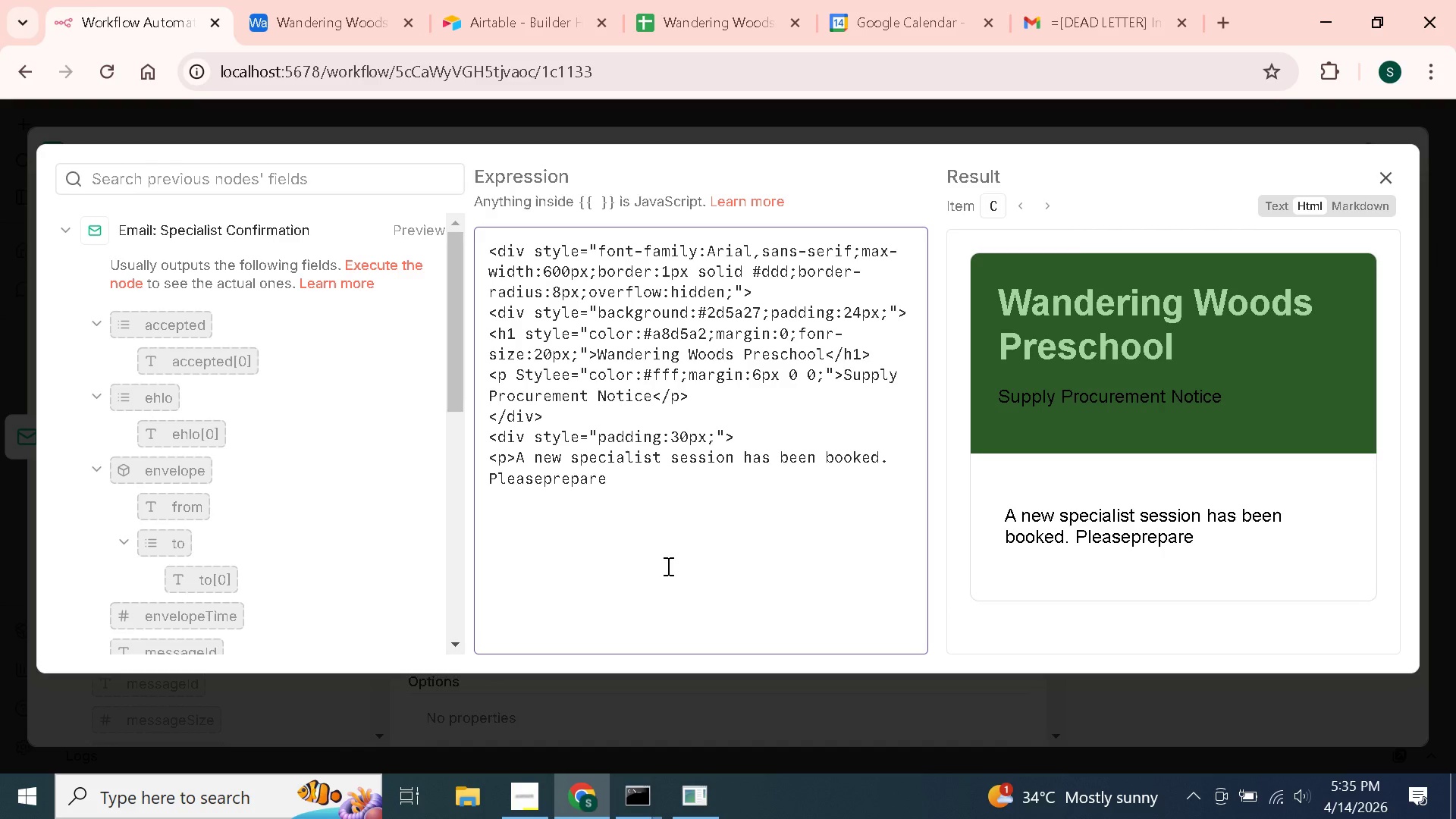 
type( the following supplies:<)
 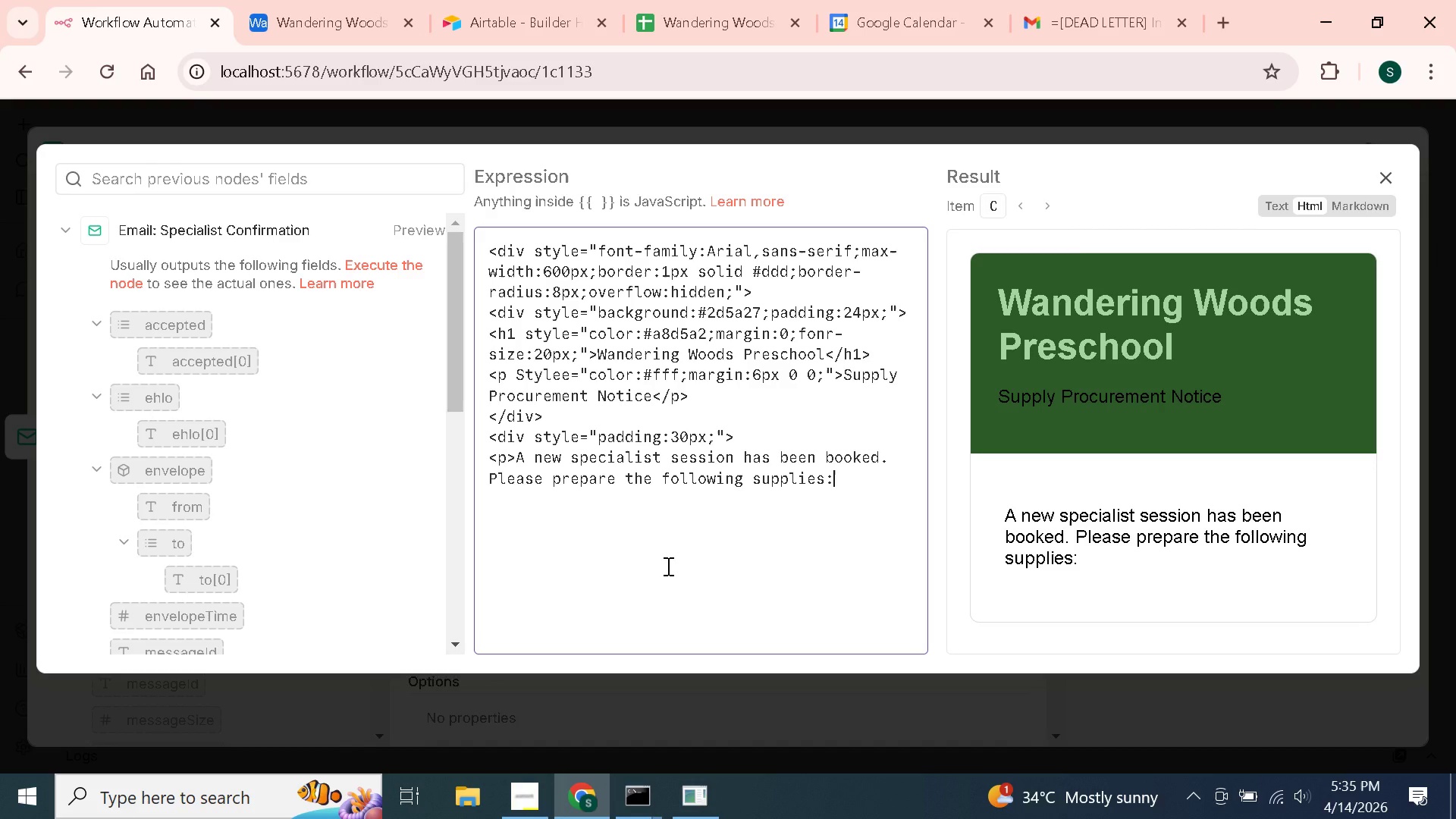 
key(Slash)
 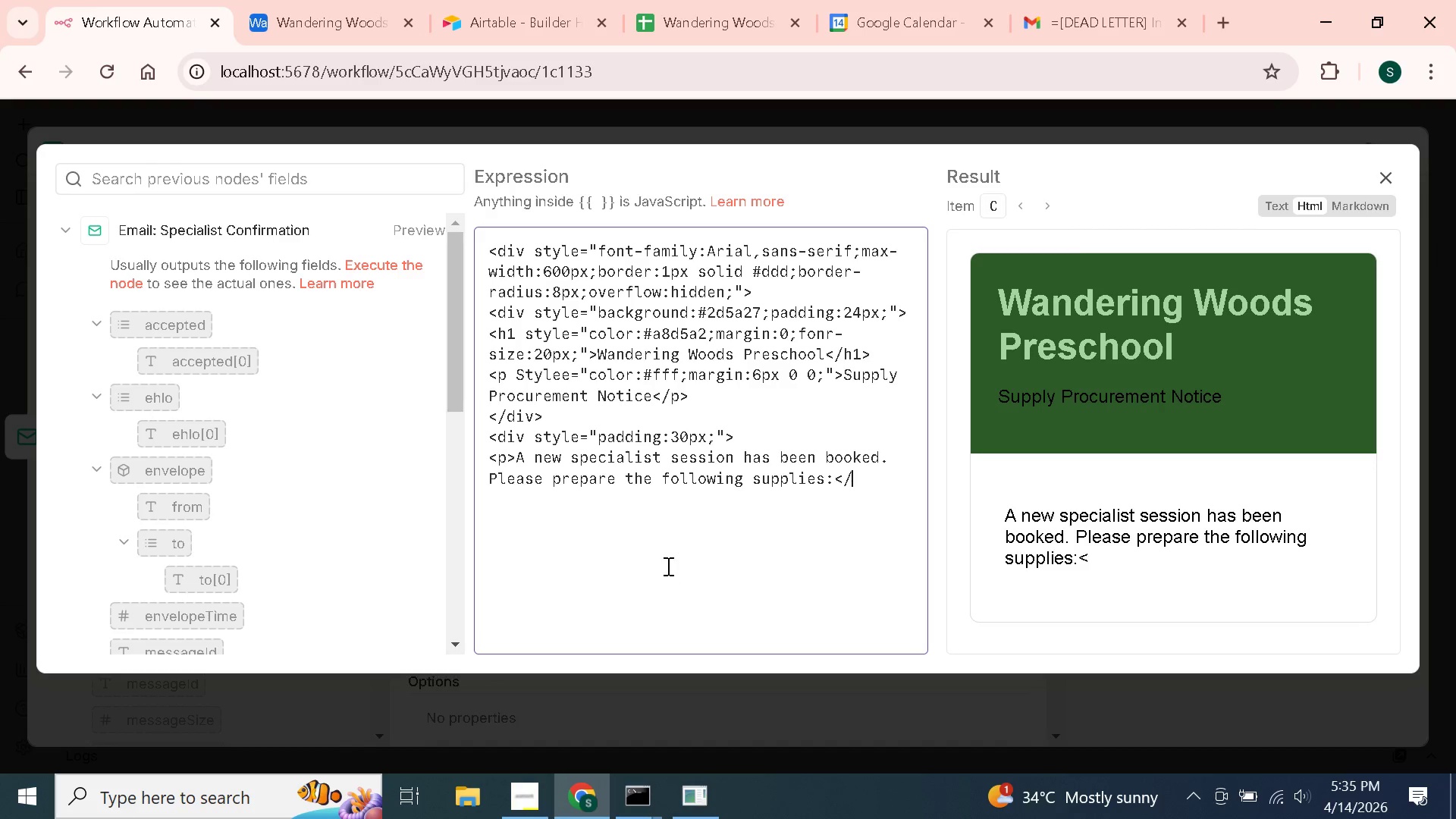 
key(P)
 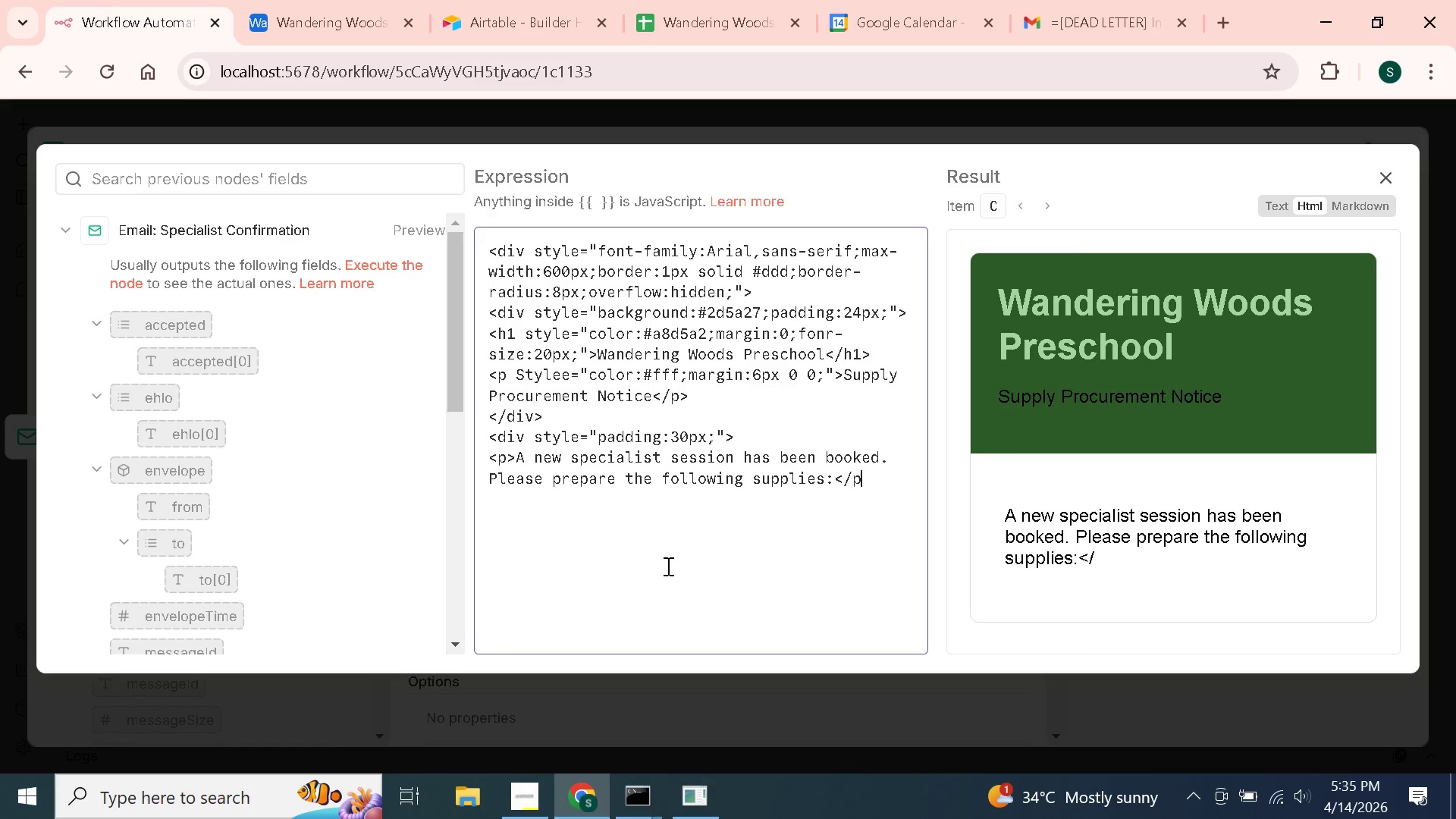 
key(Shift+Period)
 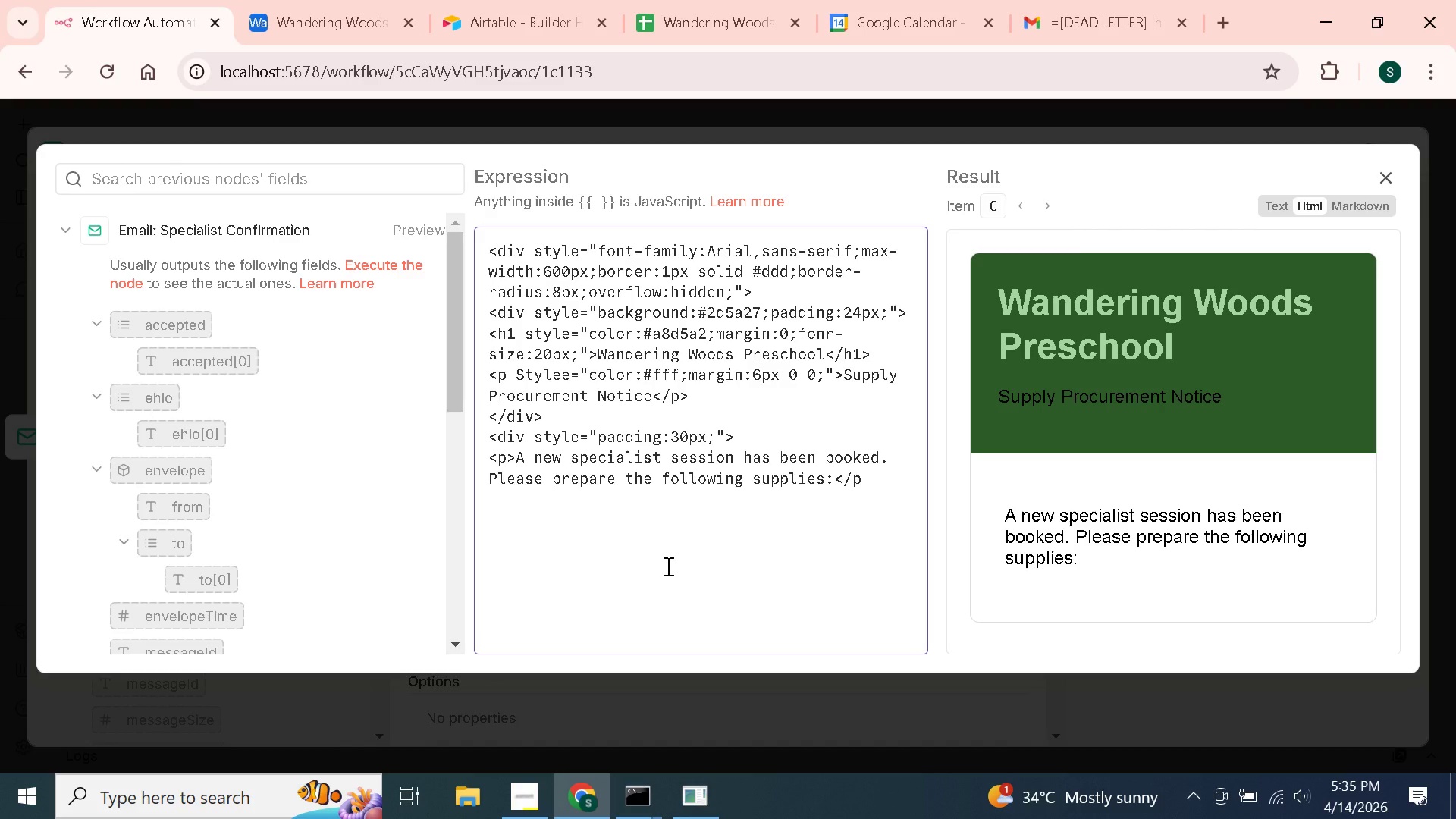 
key(Enter)
 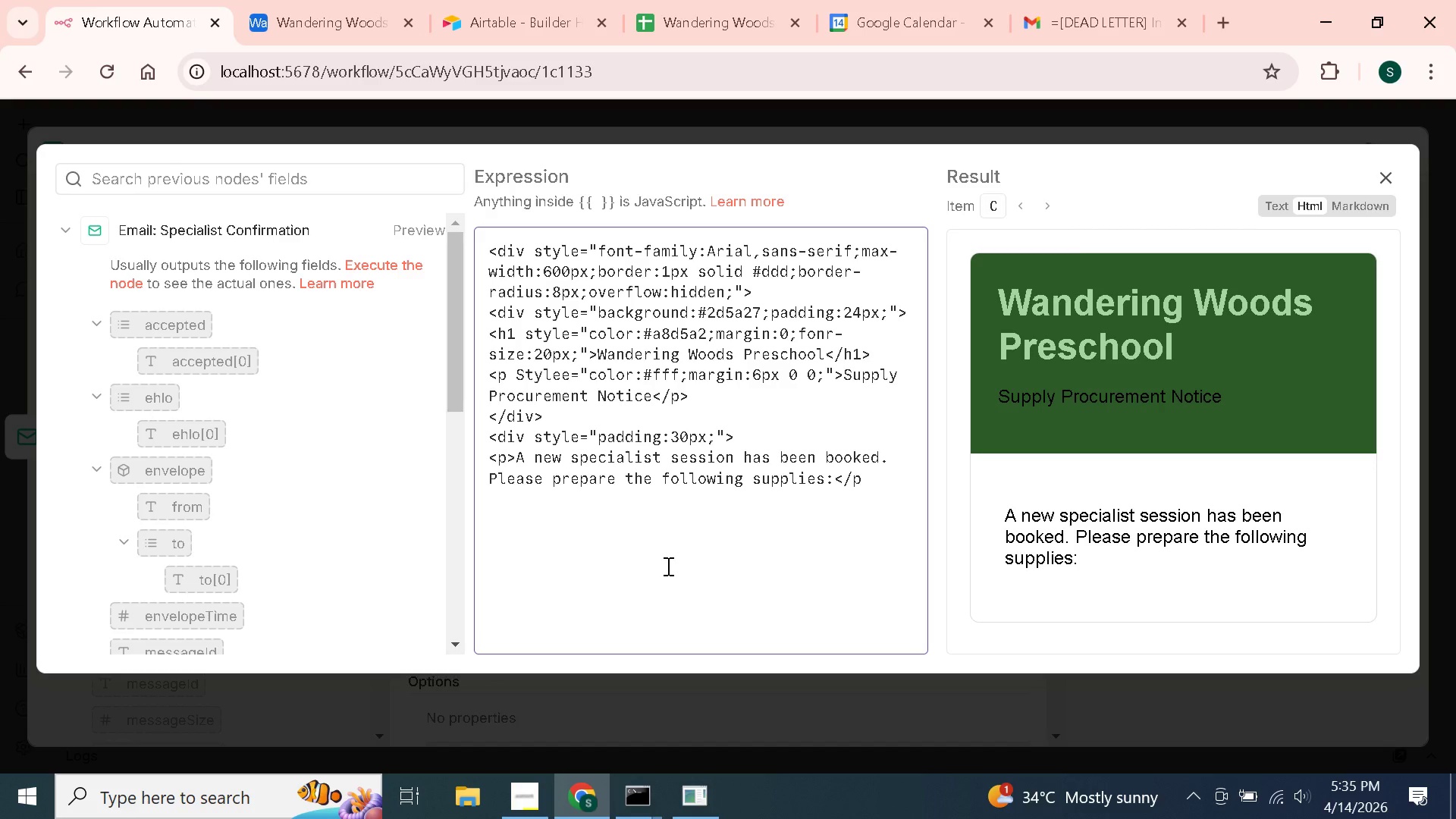 
type(<p><strong>Session:</strong>{{$)
 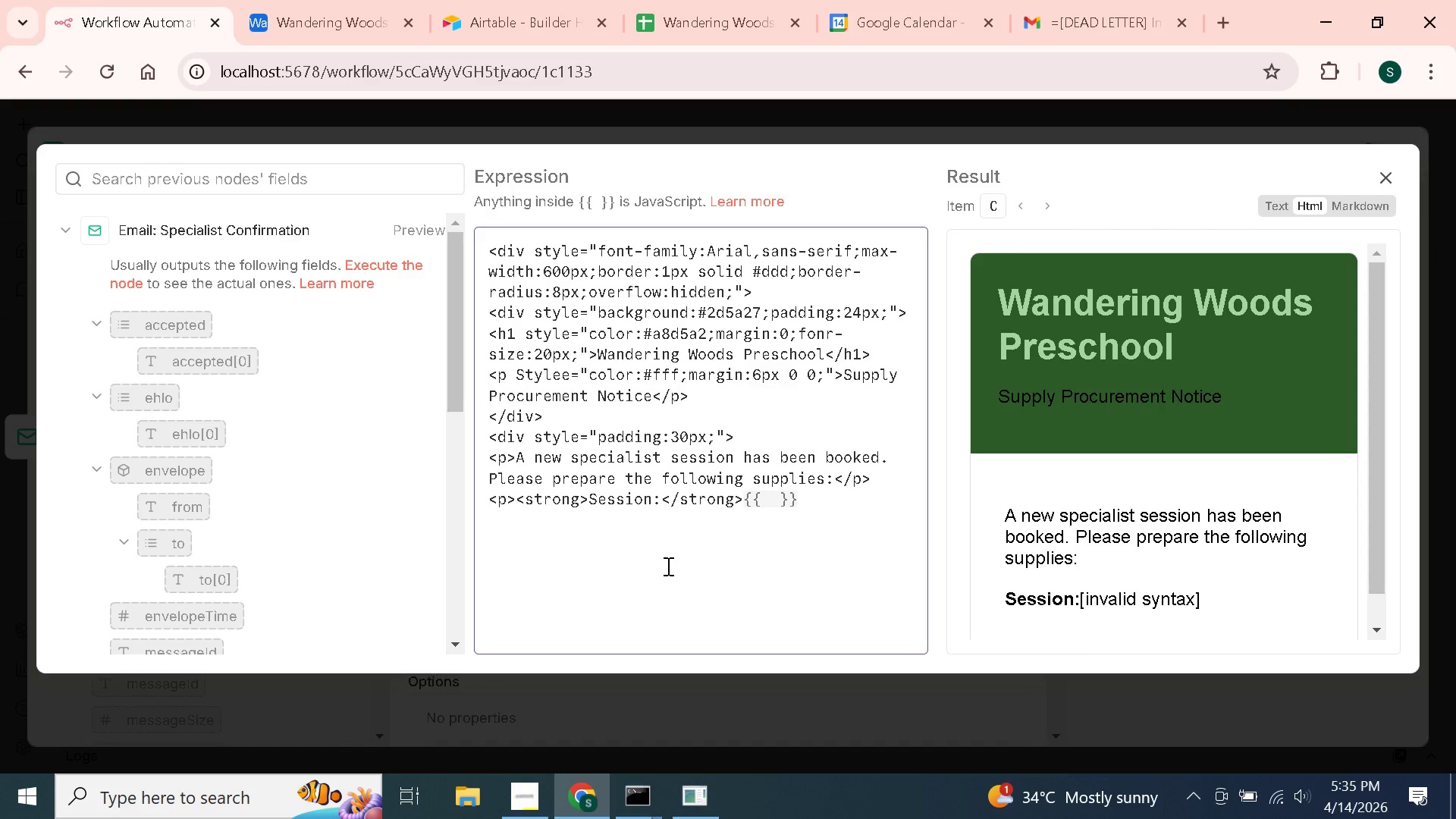 
wait(19.76)
 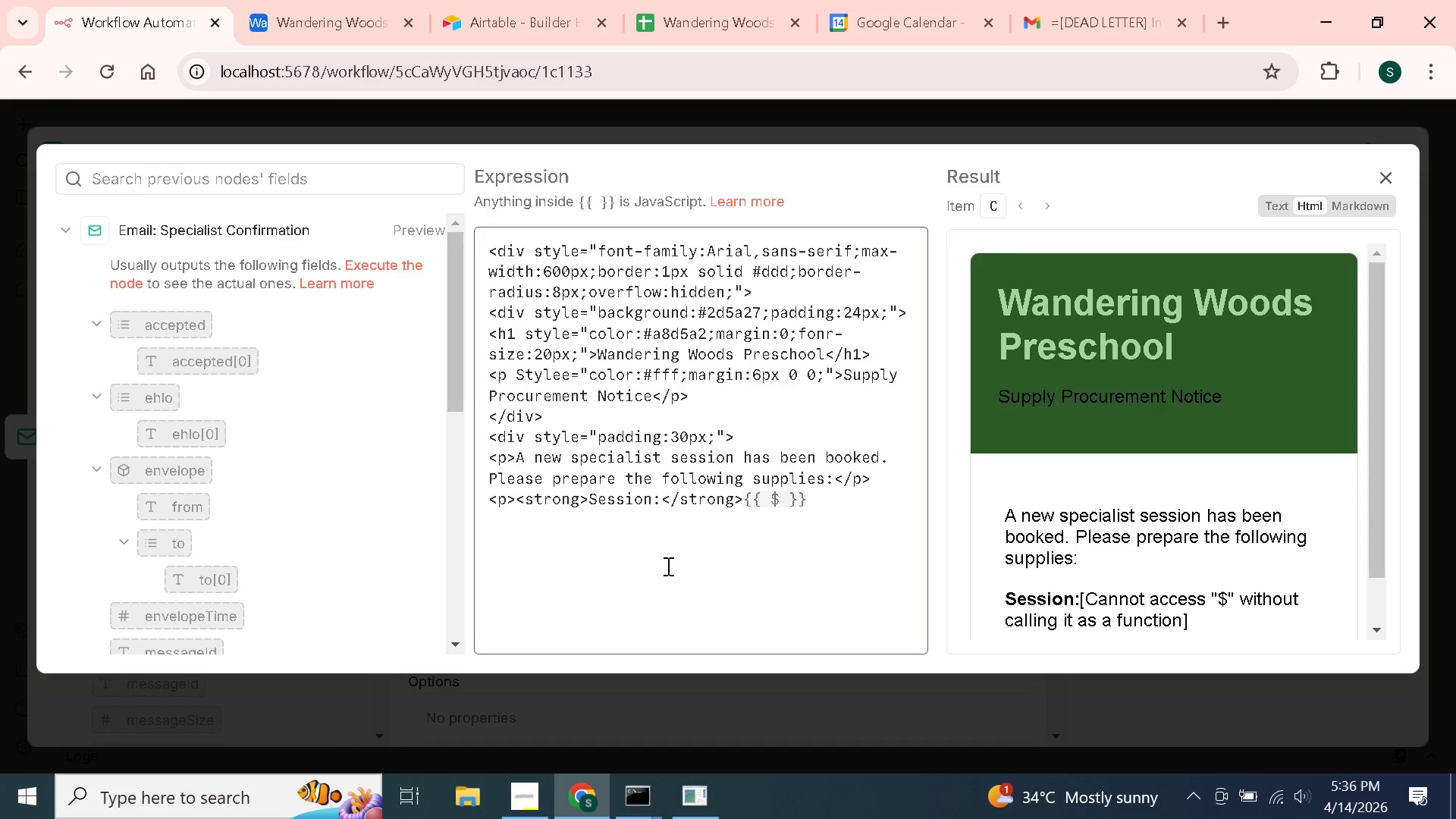 
left_click([572, 799])
 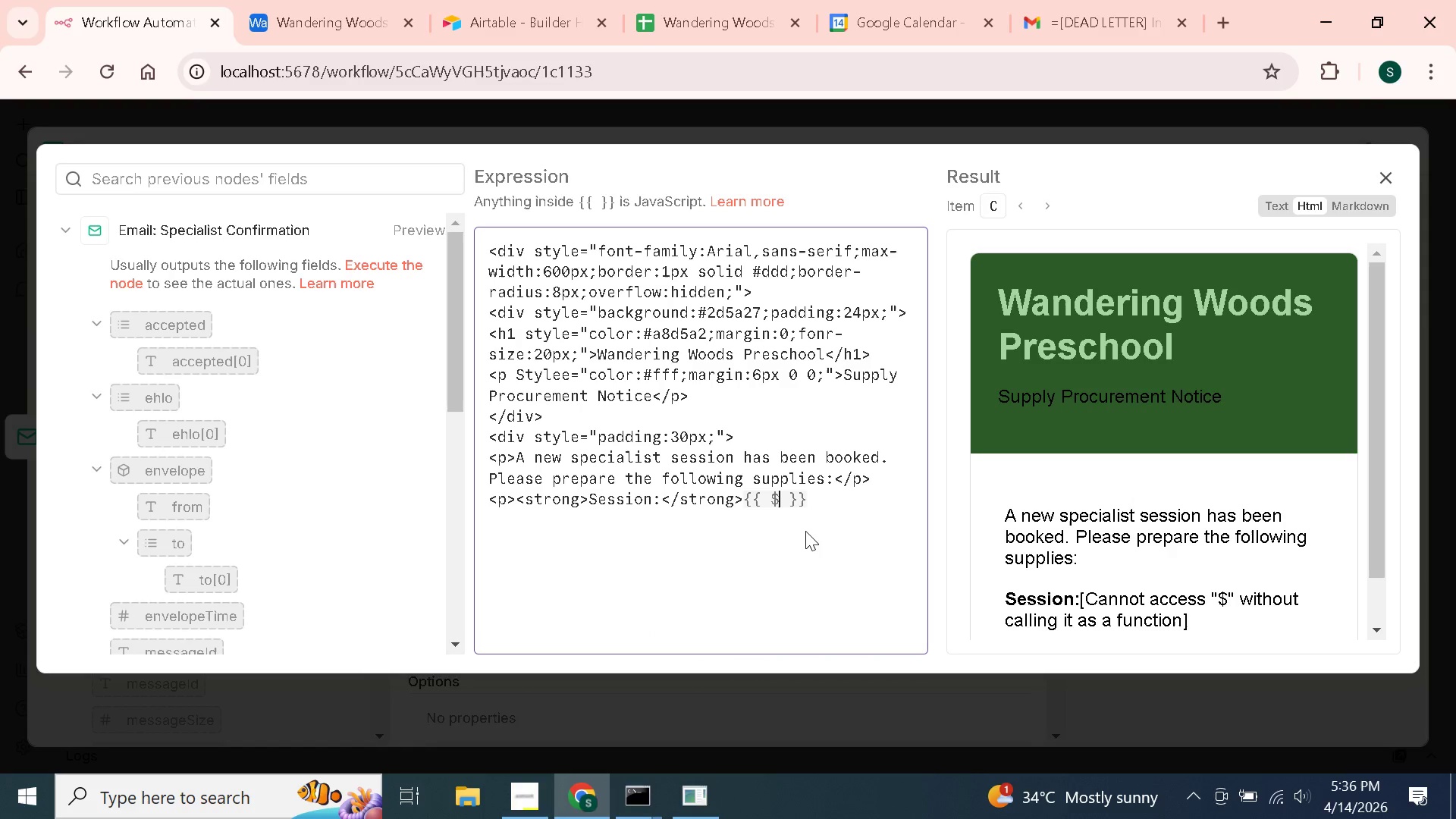 
wait(10.25)
 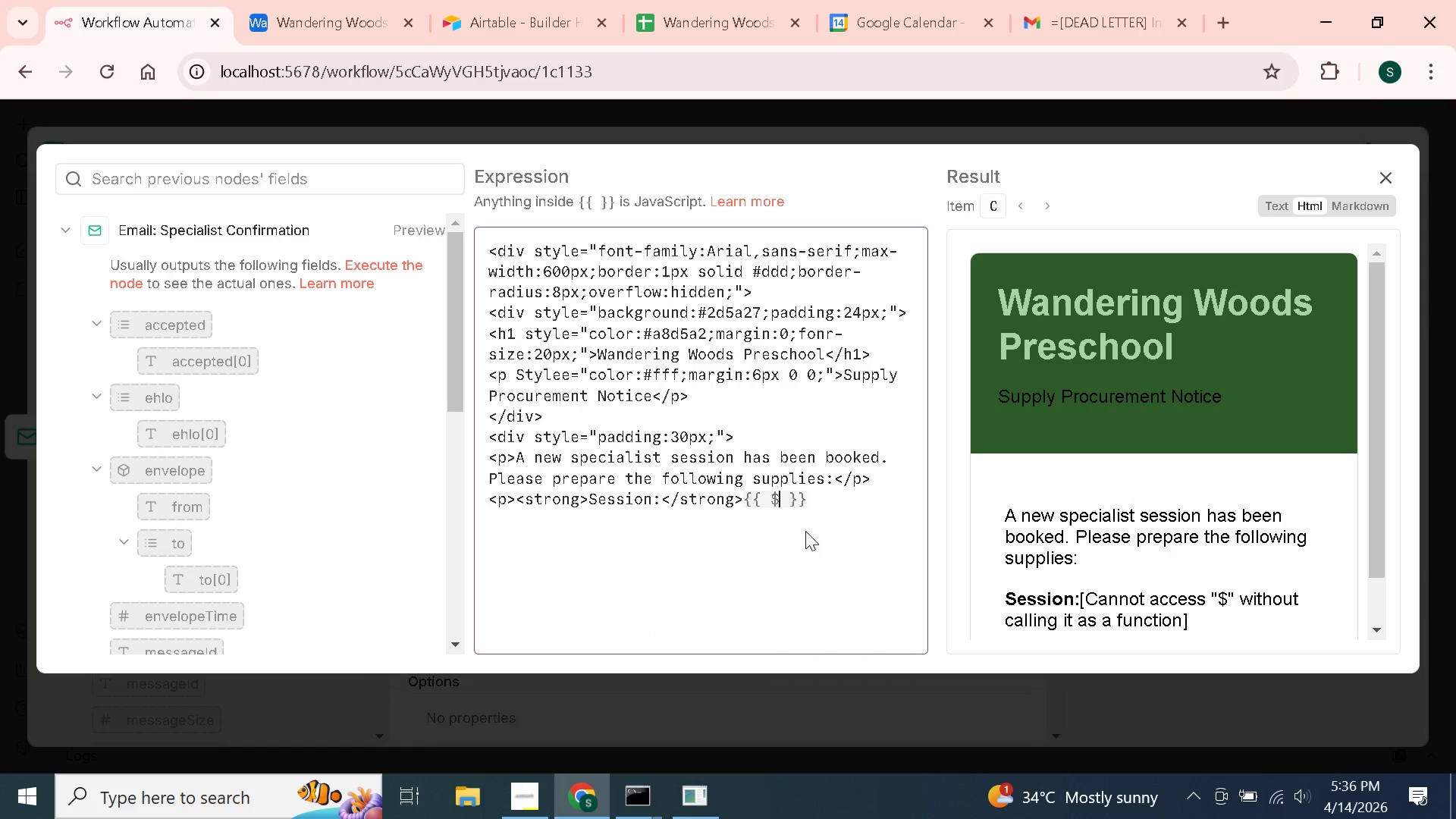 
left_click_drag(start_coordinate=[821, 503], to_coordinate=[744, 504])
 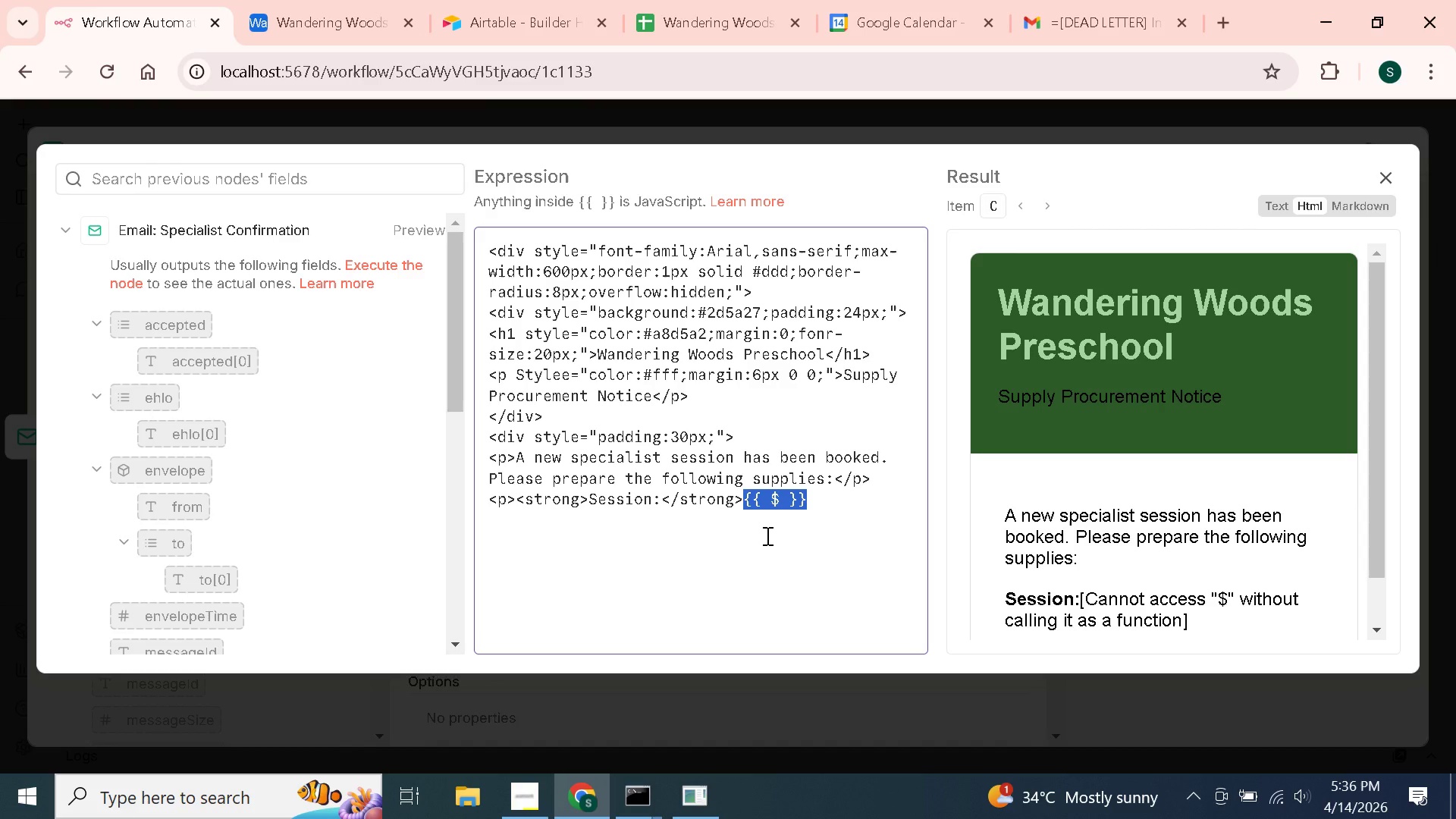 
key(Backspace)
 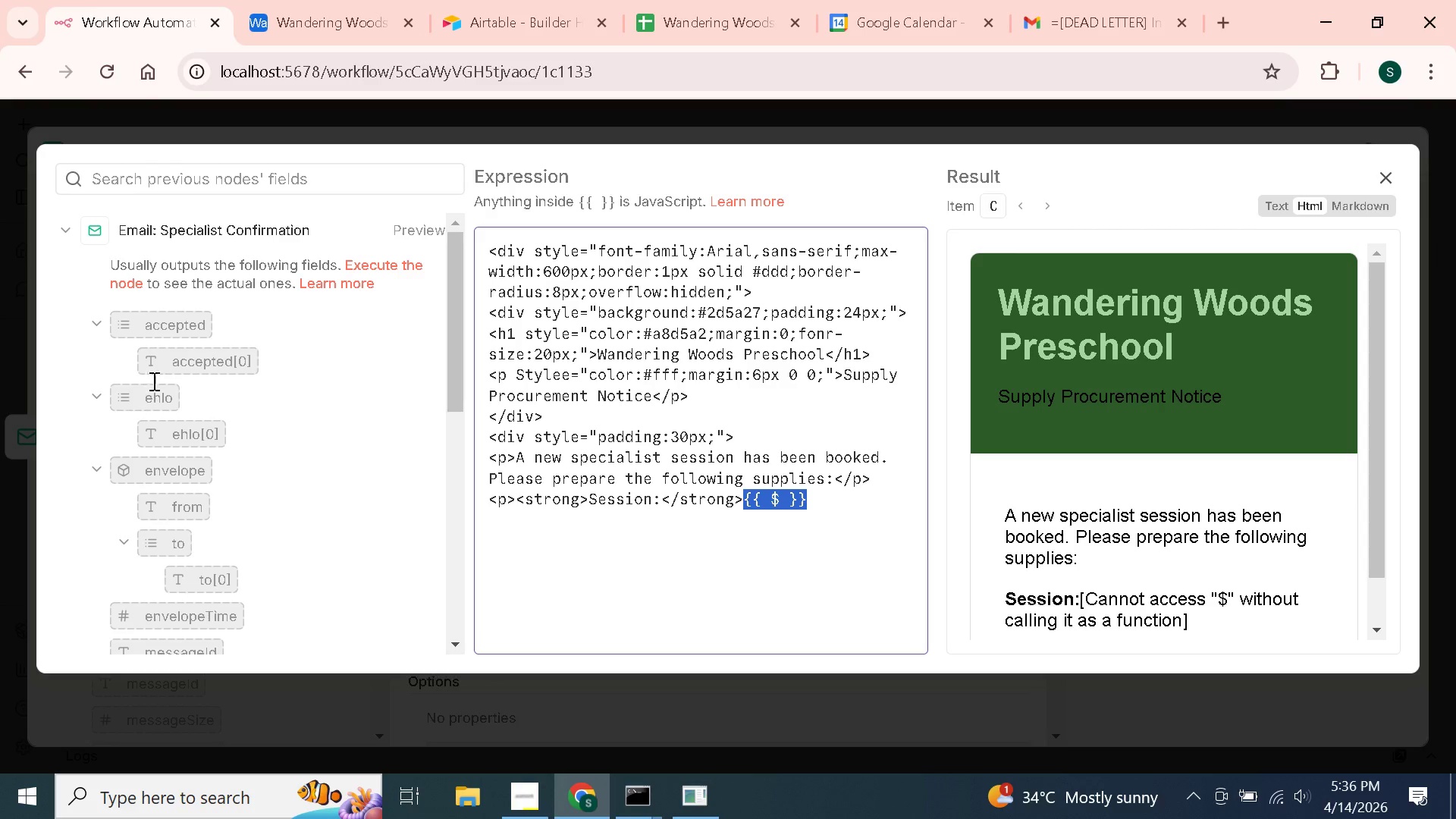 
scroll: coordinate [162, 397], scroll_direction: down, amount: 3.0
 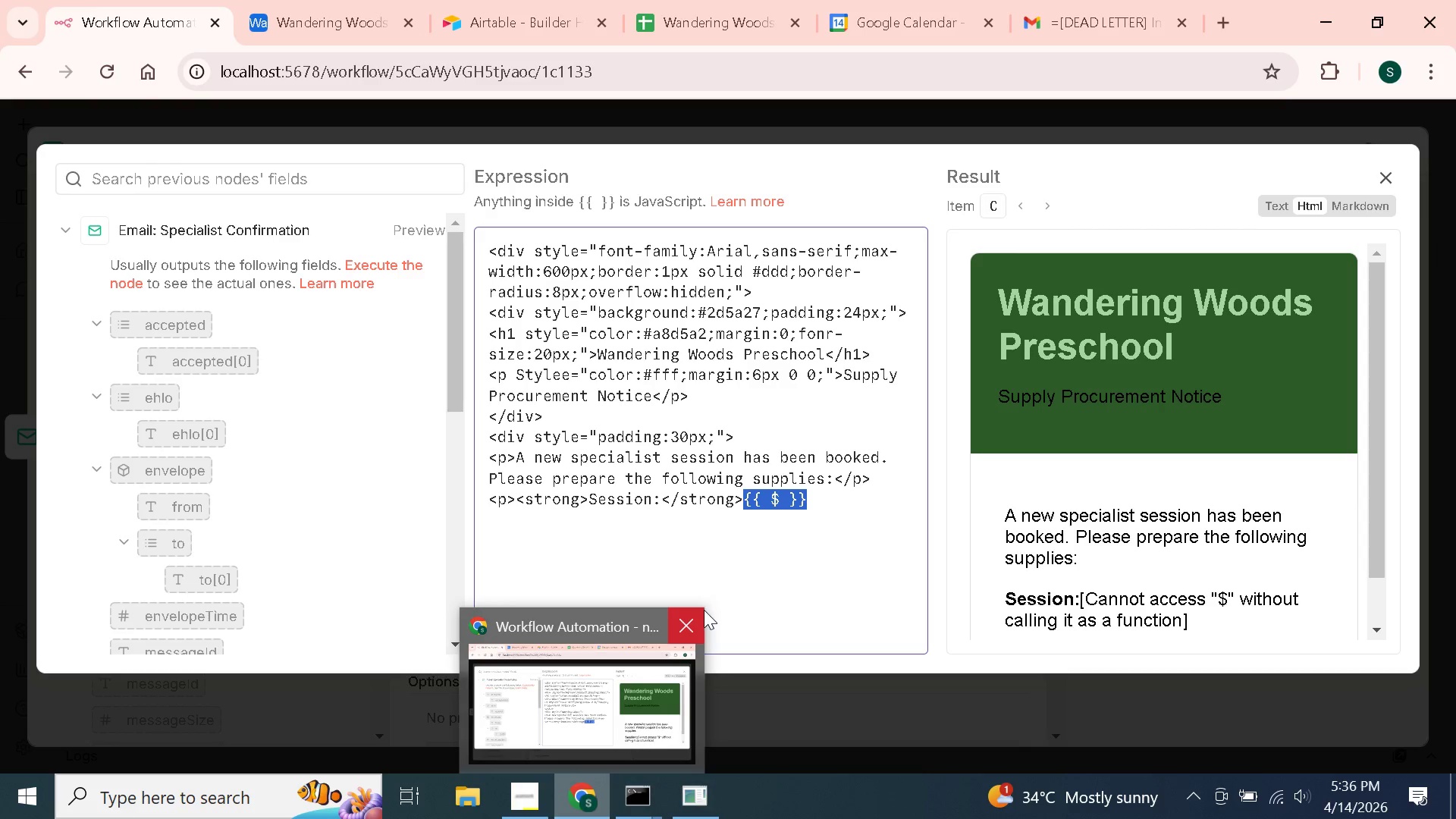 
left_click([678, 630])
 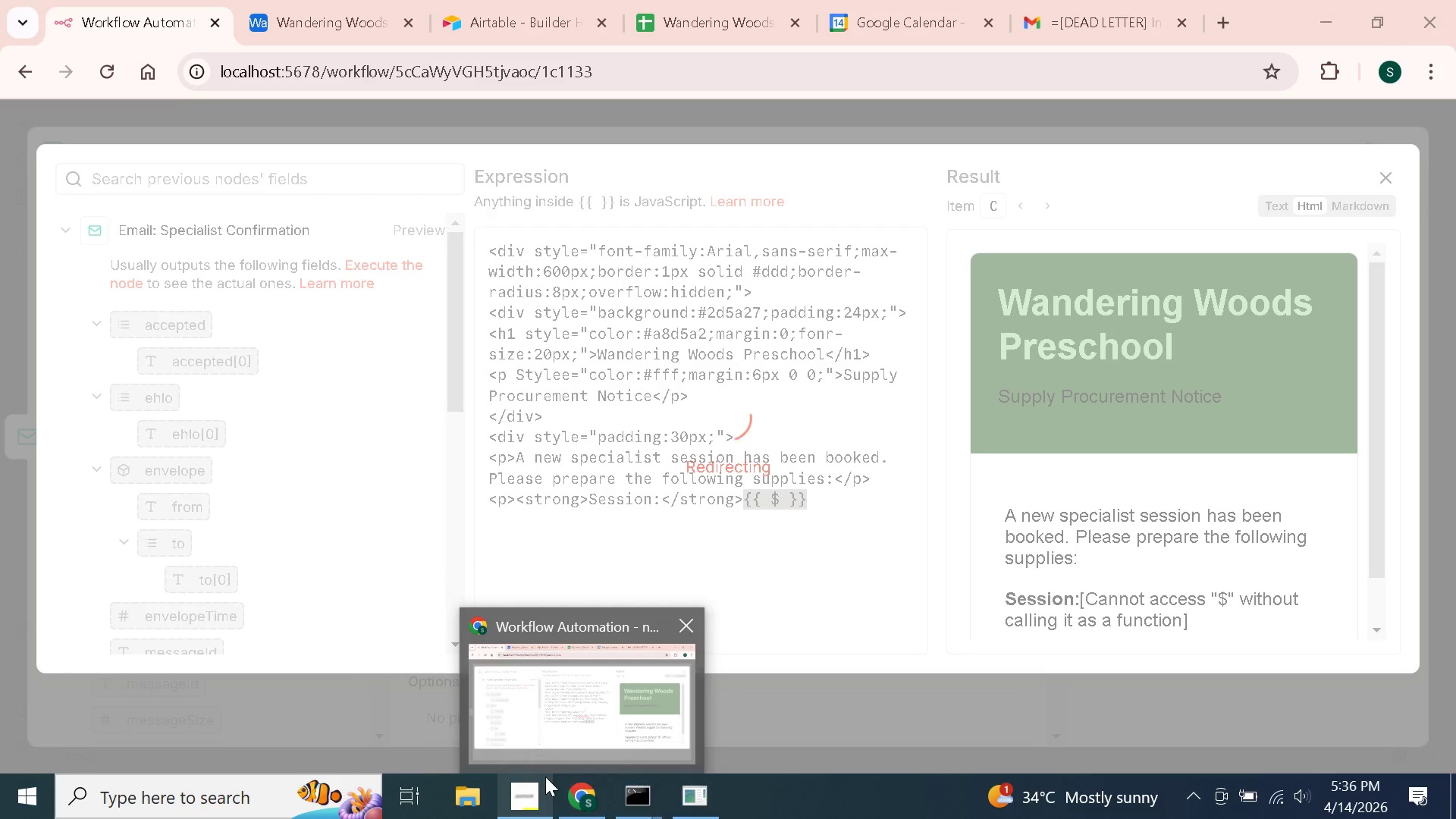 
left_click([535, 799])
 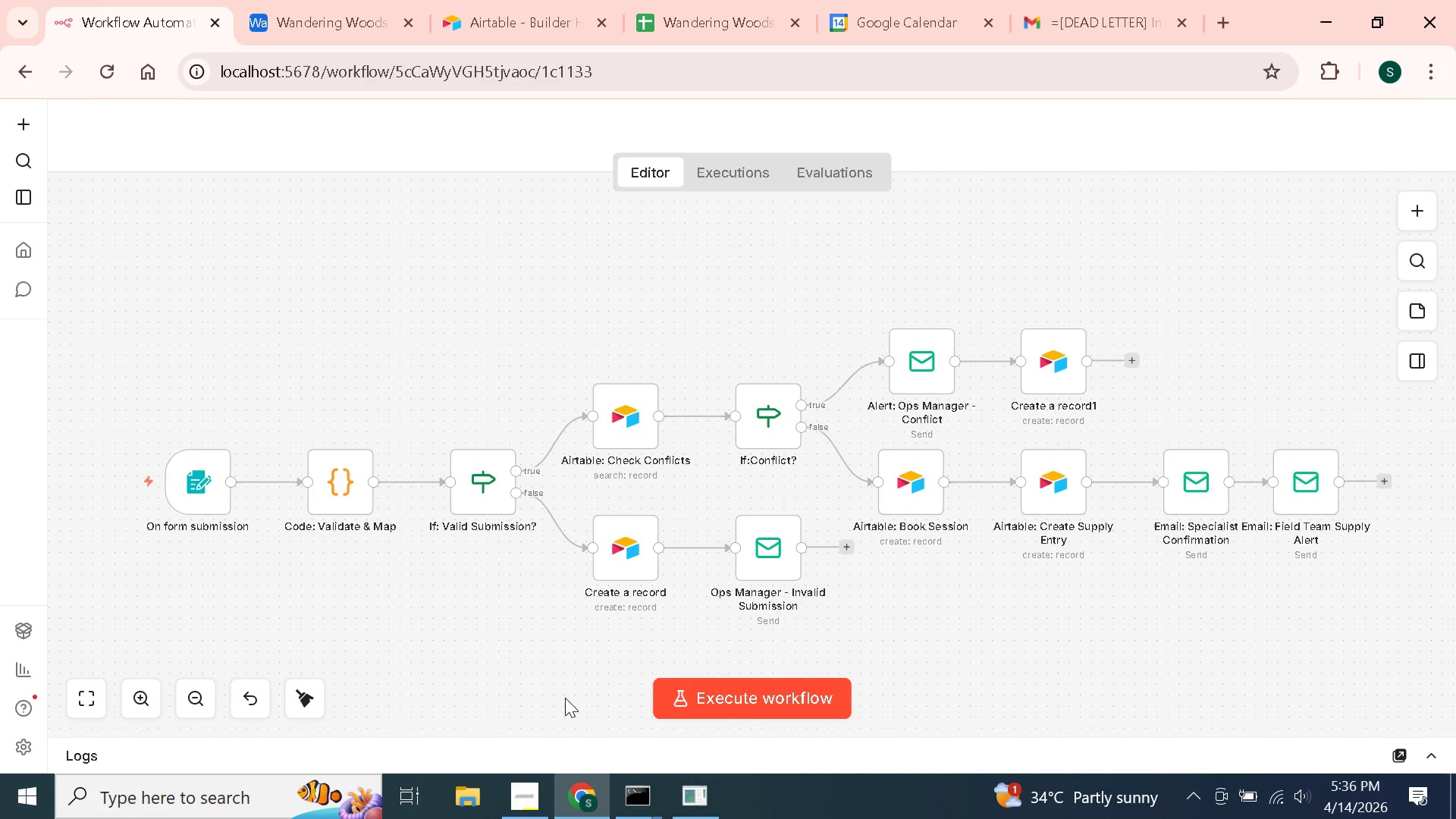 
wait(28.11)
 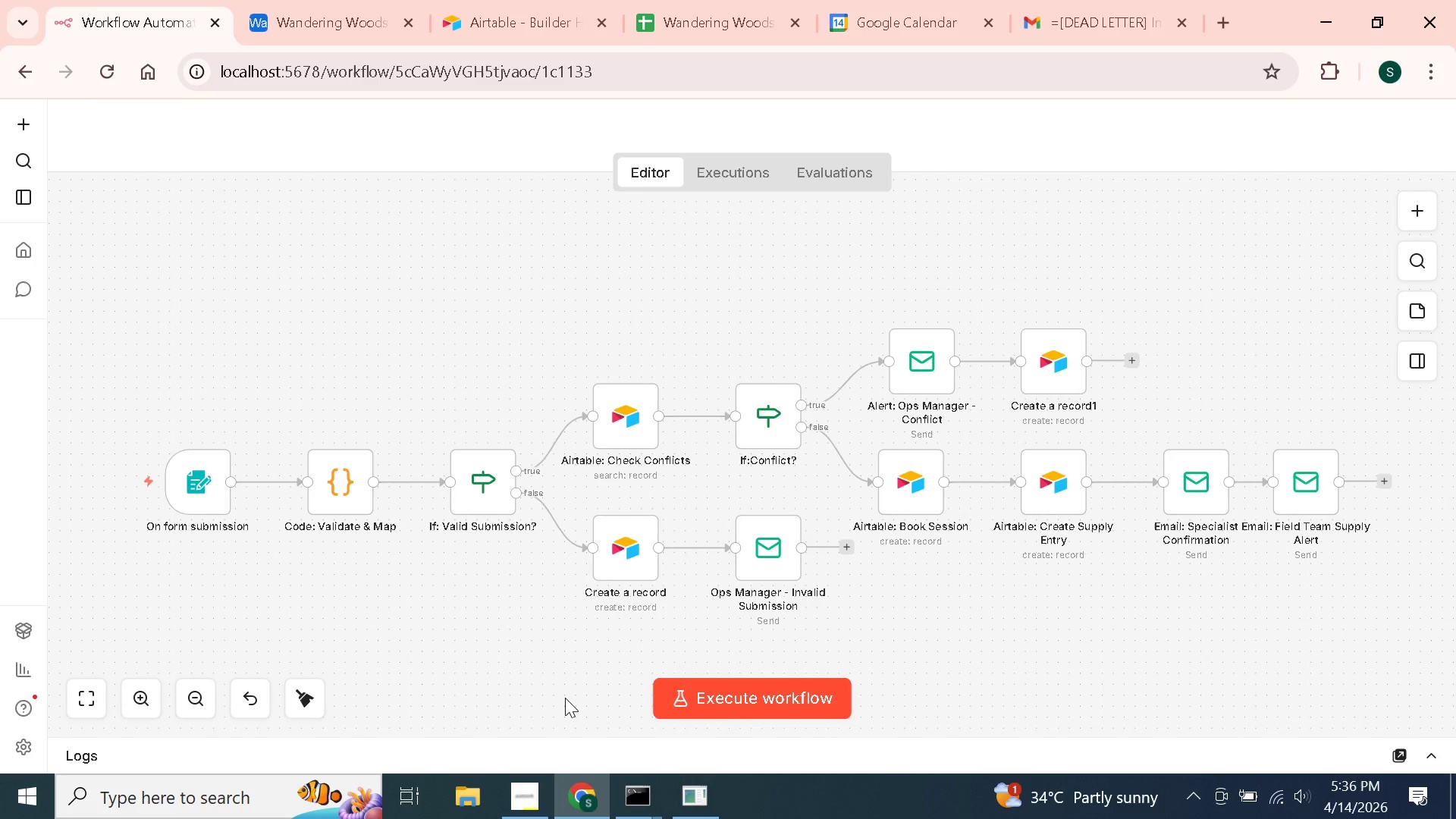 
scroll: coordinate [786, 482], scroll_direction: down, amount: 12.0
 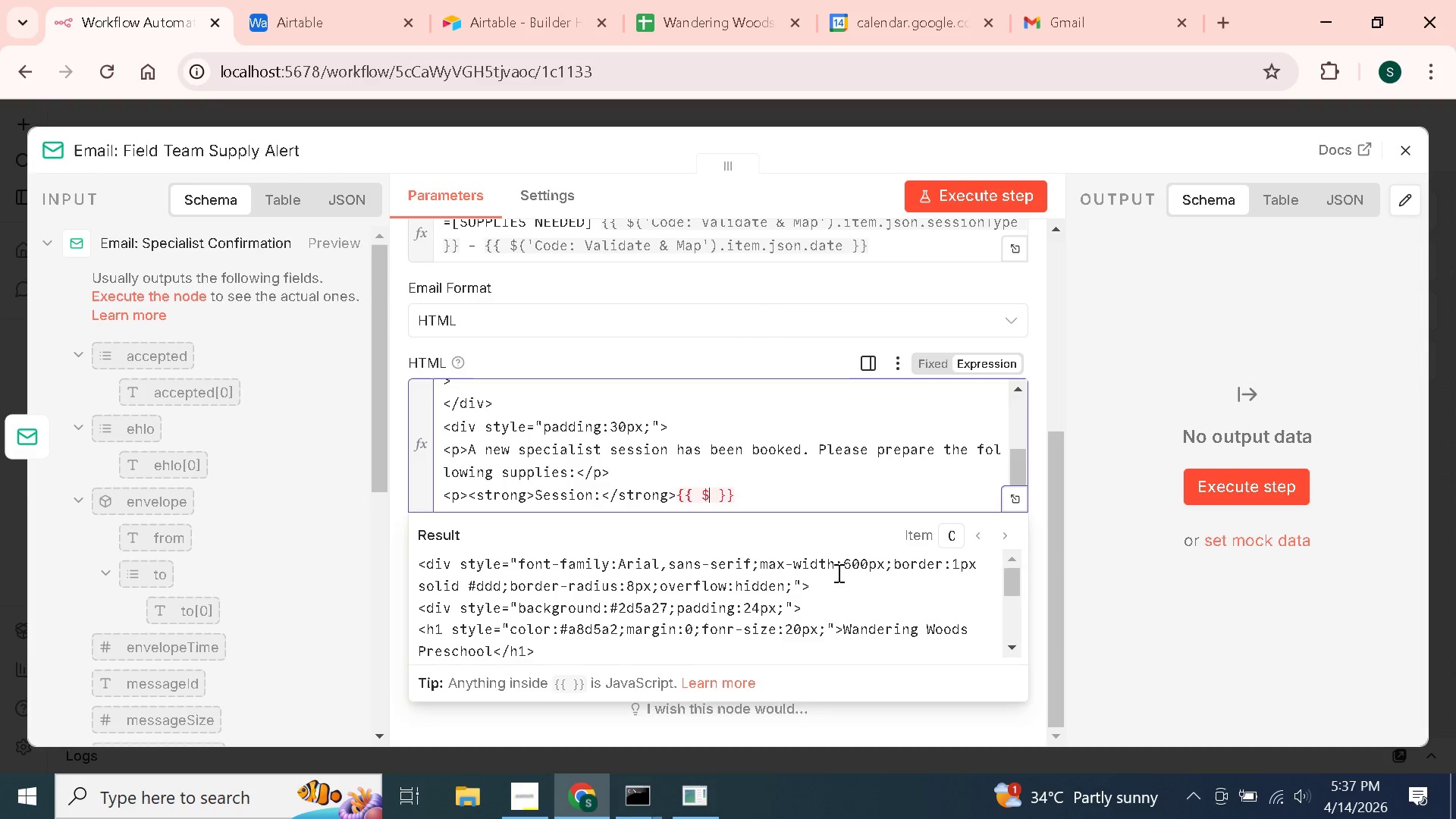 
wait(7.07)
 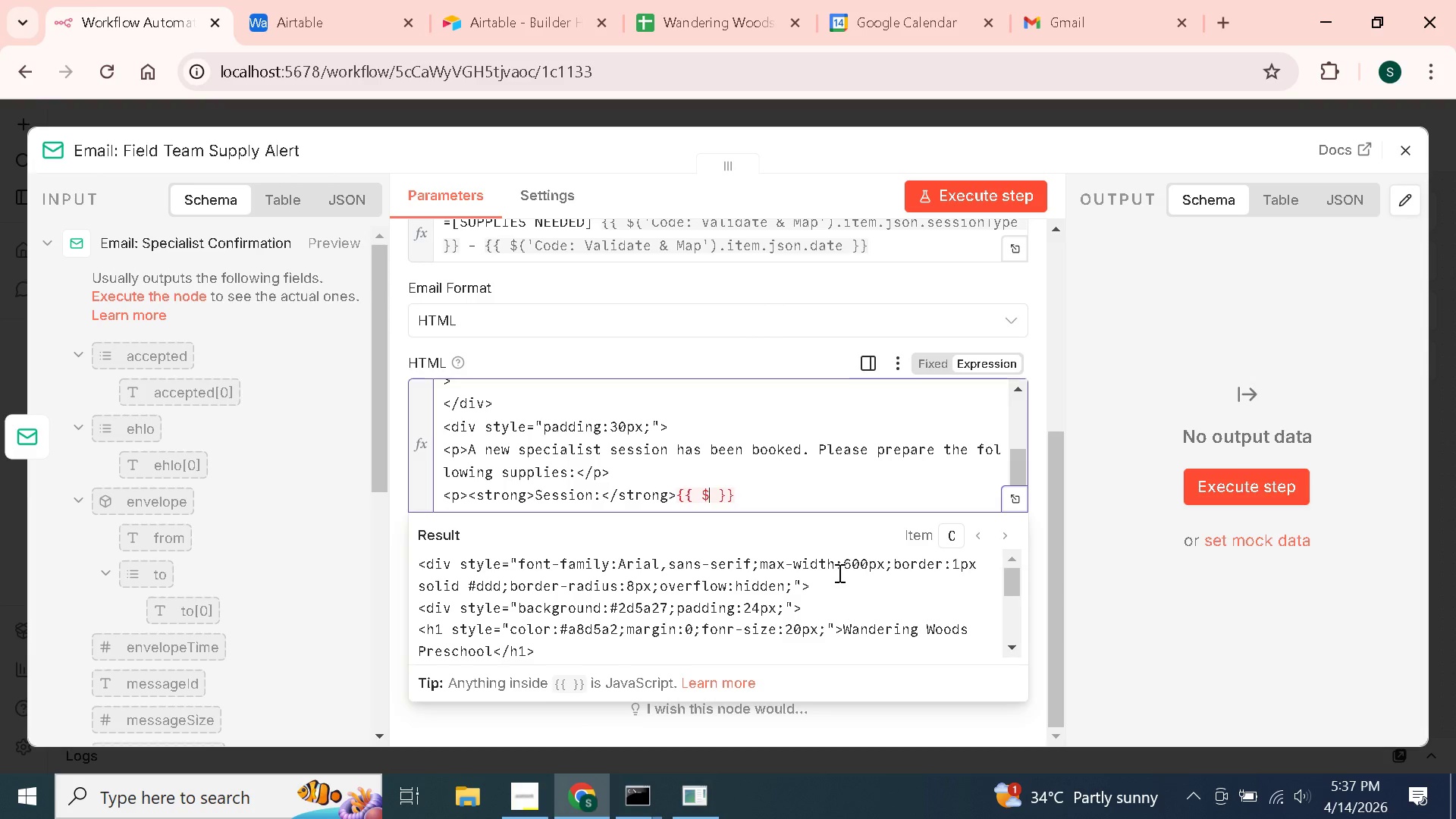 
left_click_drag(start_coordinate=[749, 498], to_coordinate=[676, 494])
 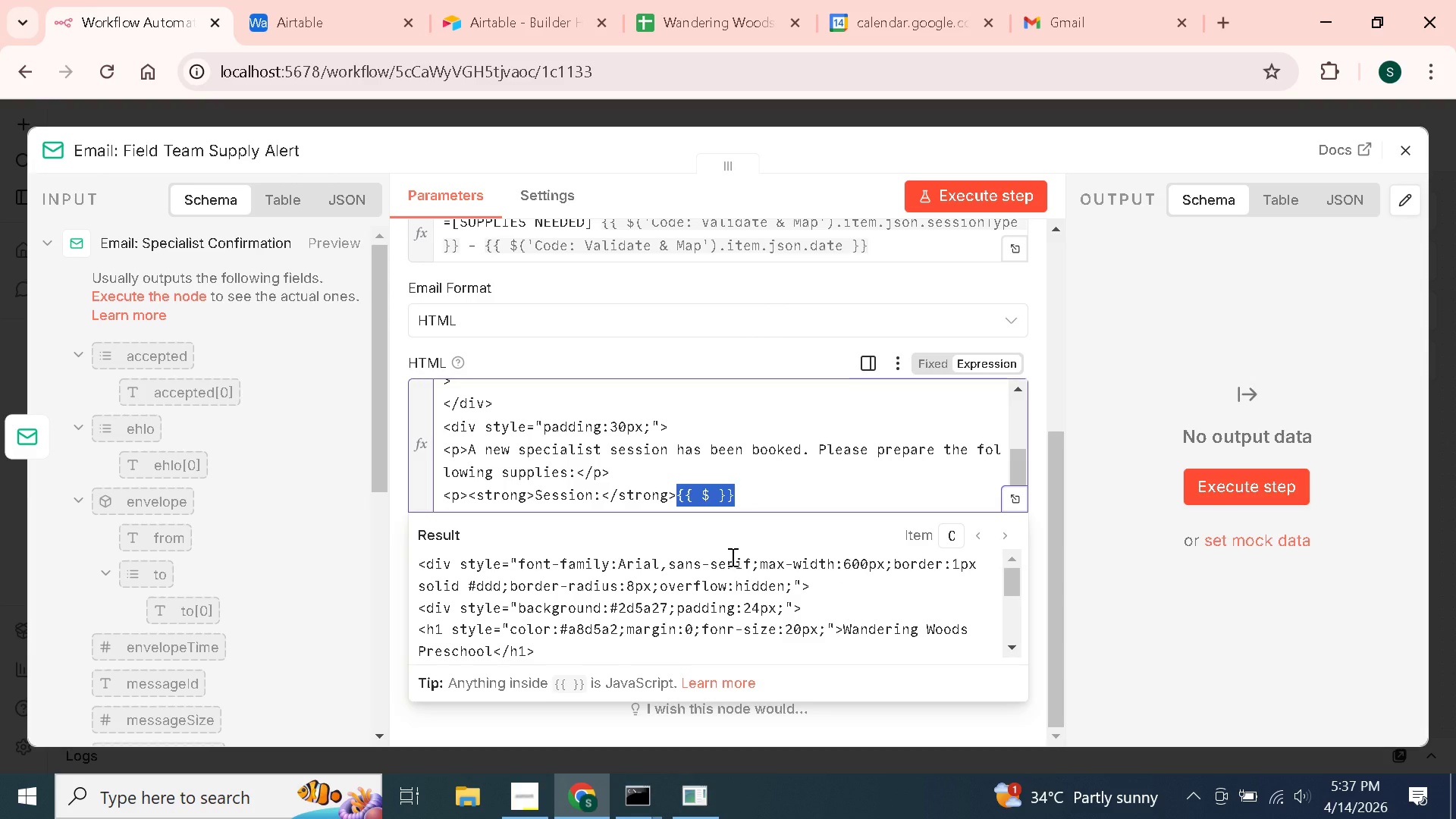 
wait(5.61)
 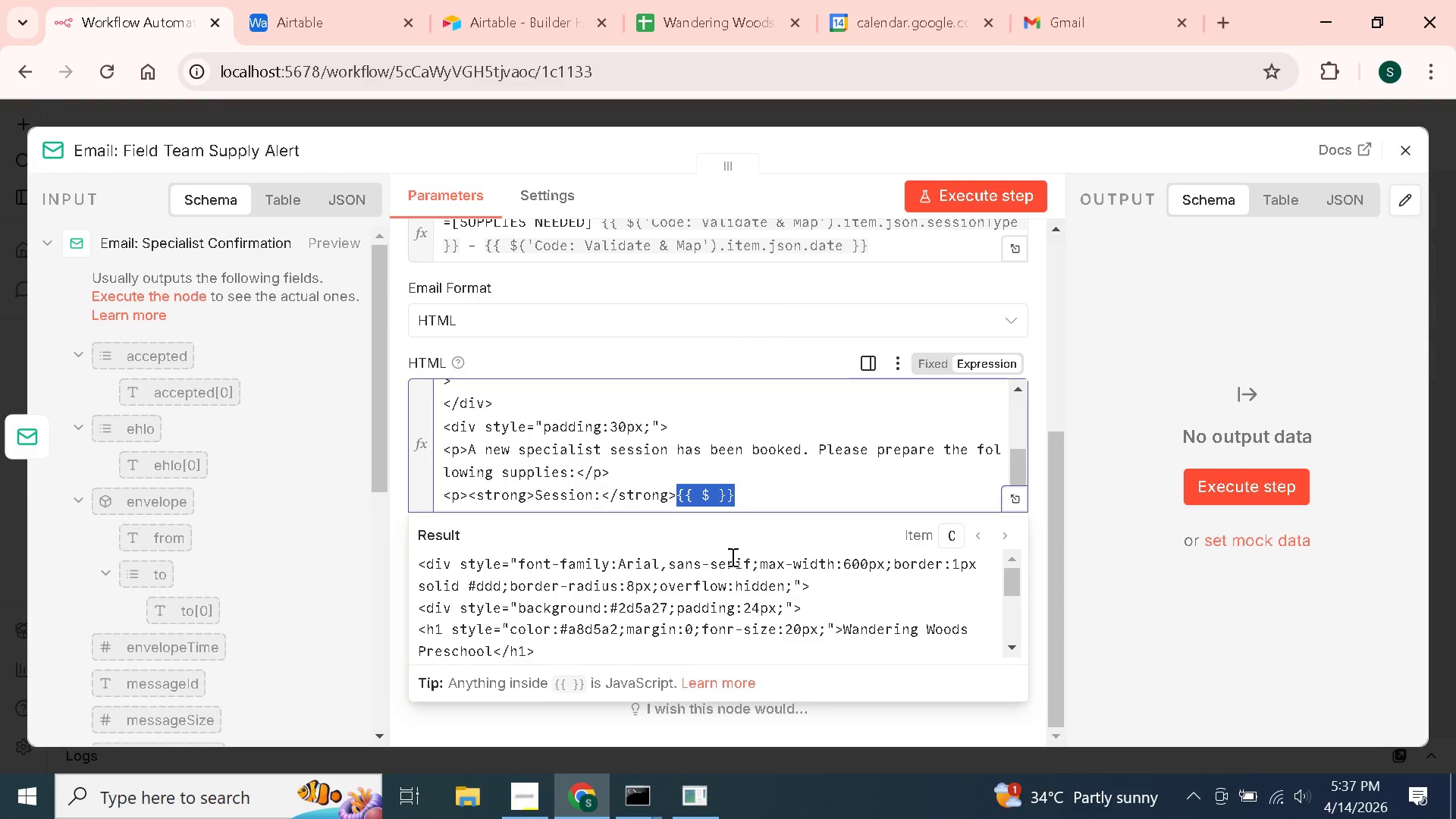 
key(Backspace)
 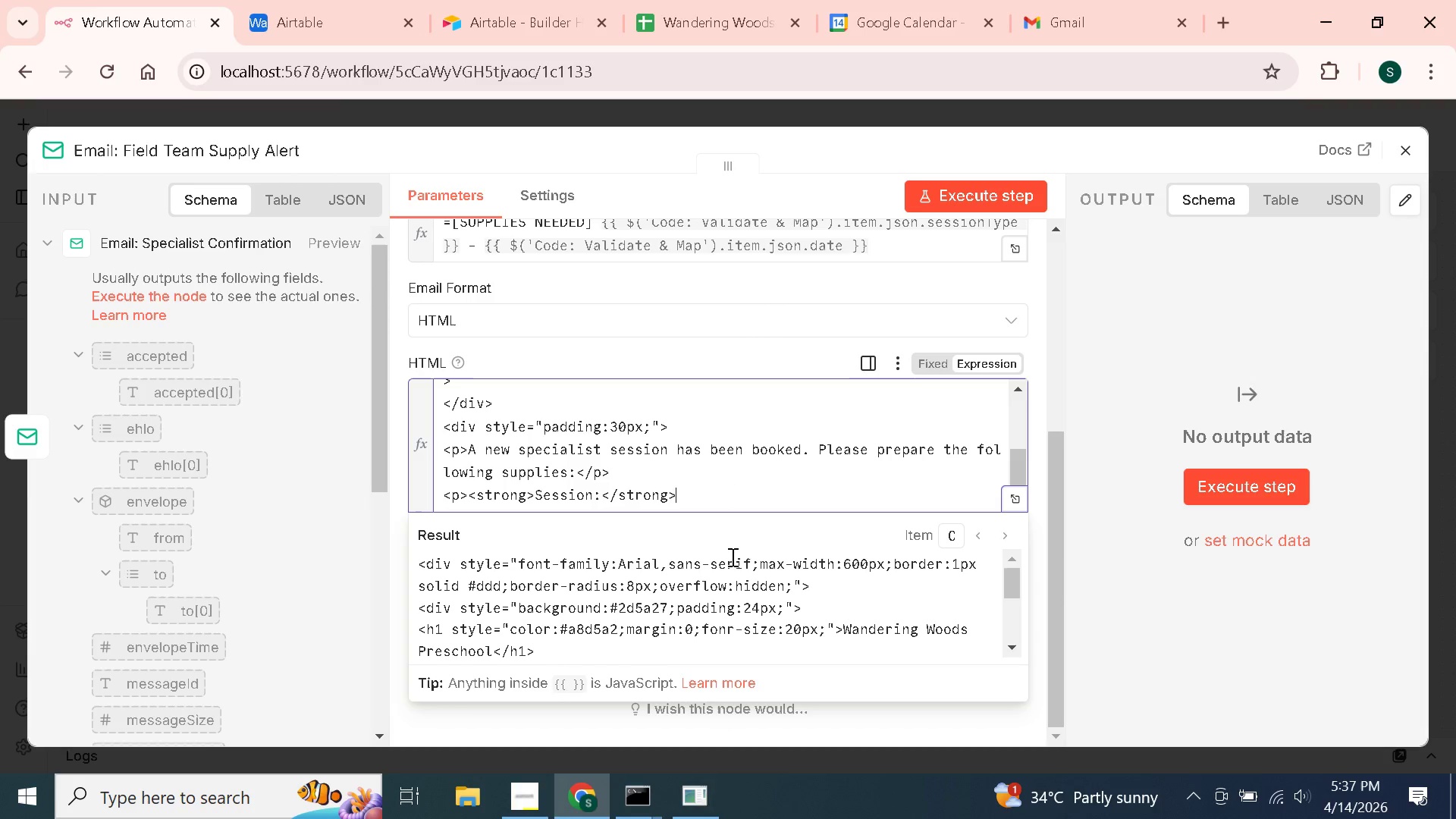 
wait(10.25)
 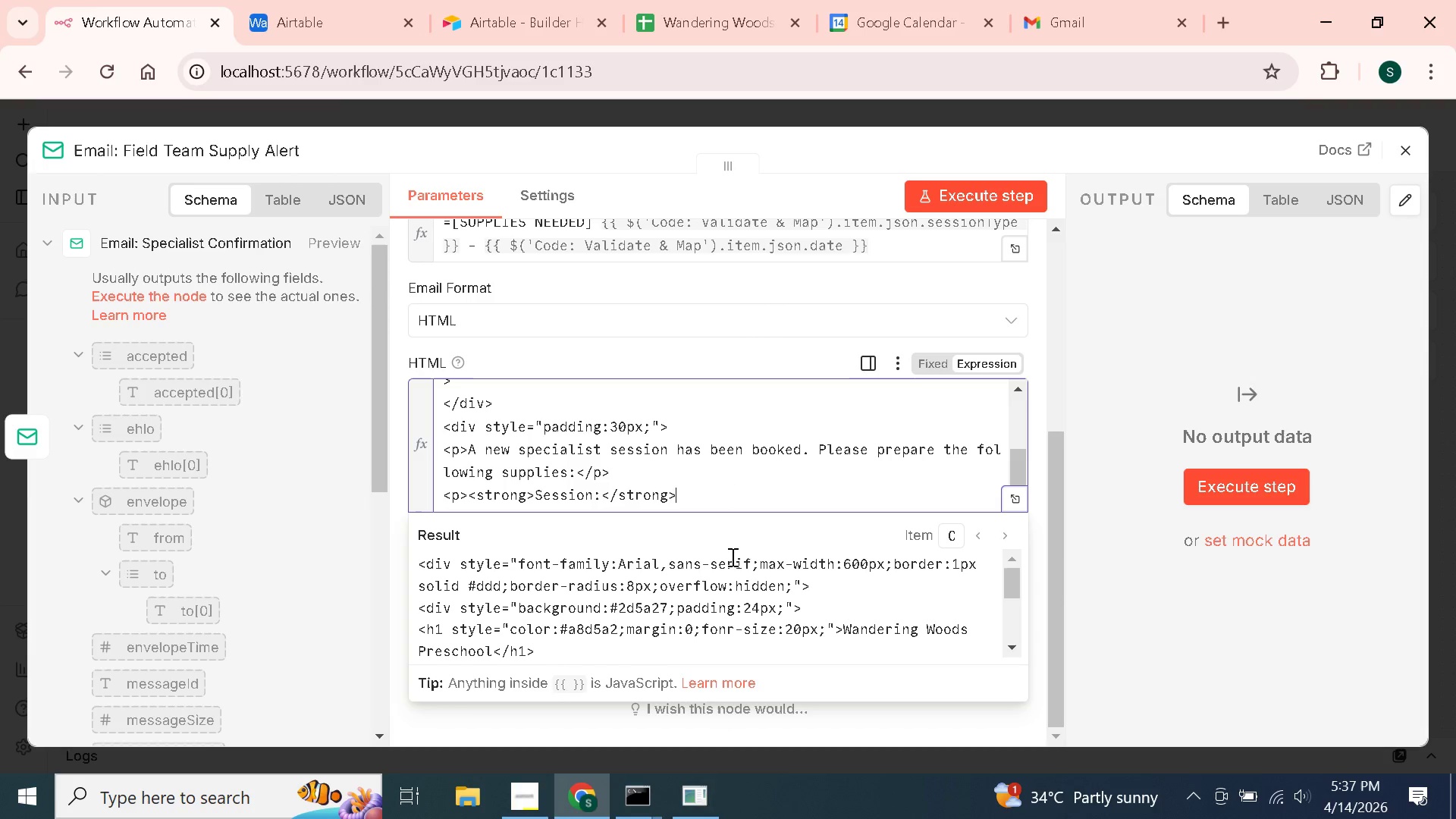 
scroll: coordinate [300, 463], scroll_direction: down, amount: 4.0
 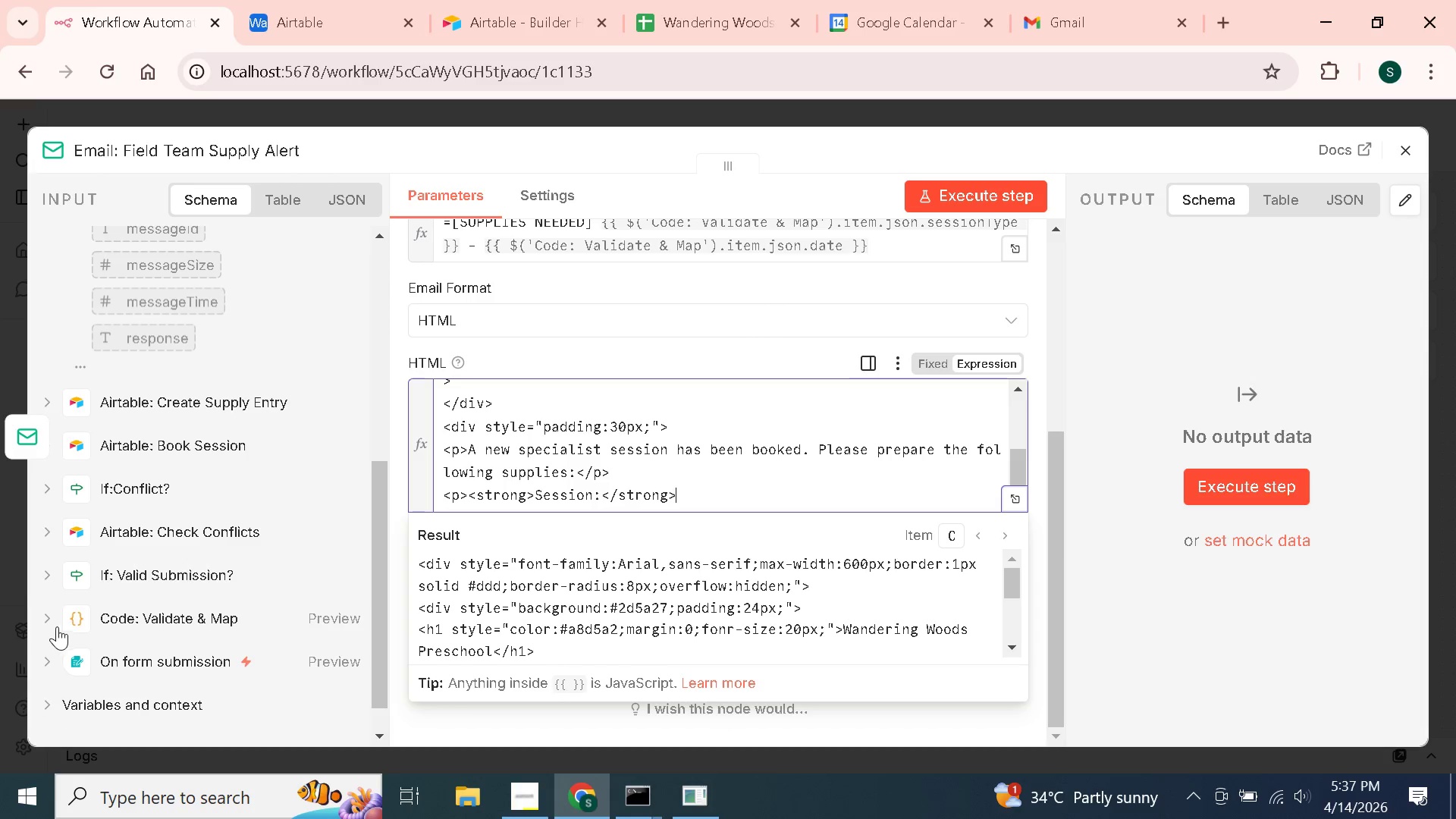 
left_click([44, 617])
 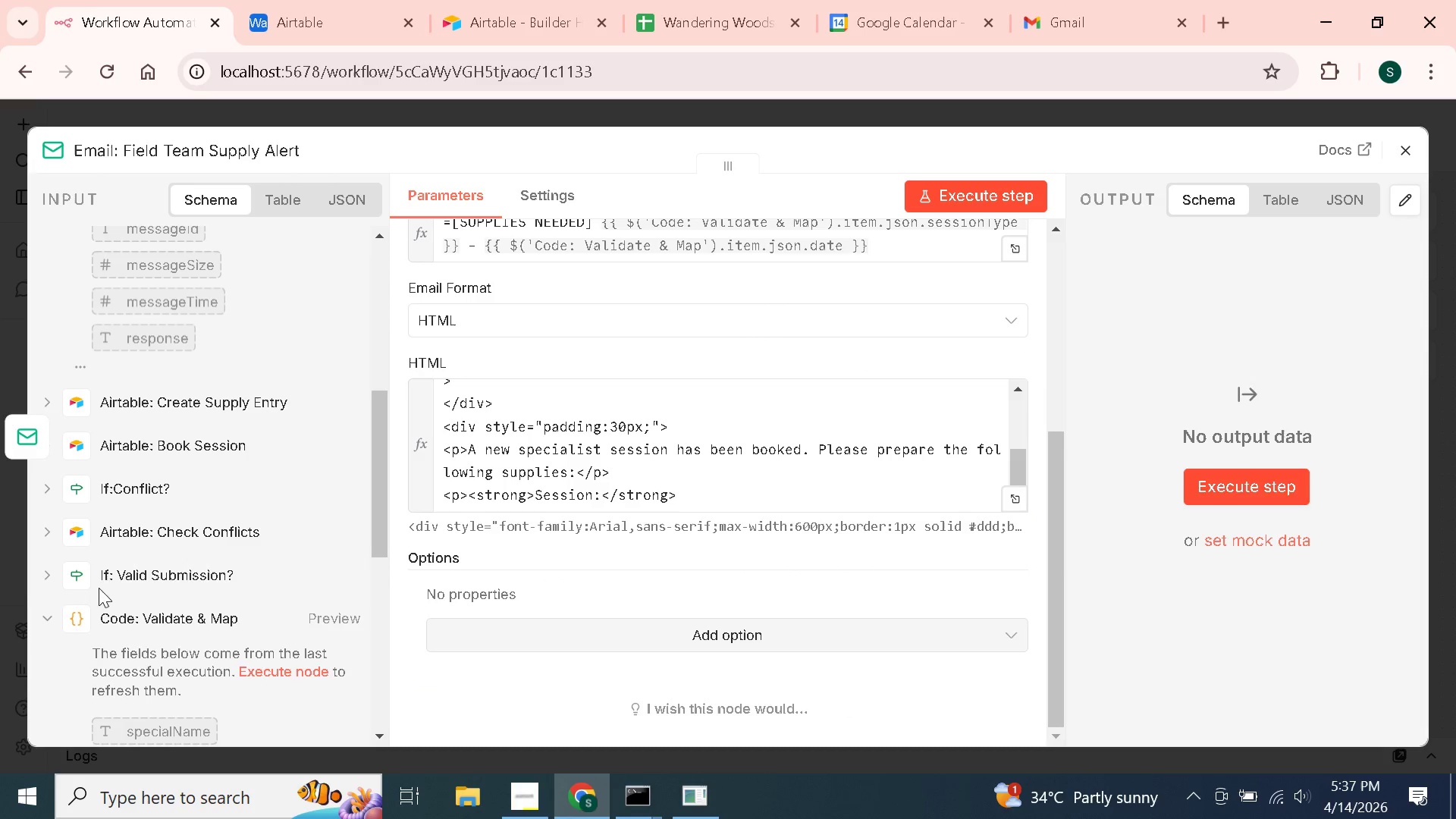 
scroll: coordinate [214, 535], scroll_direction: down, amount: 4.0
 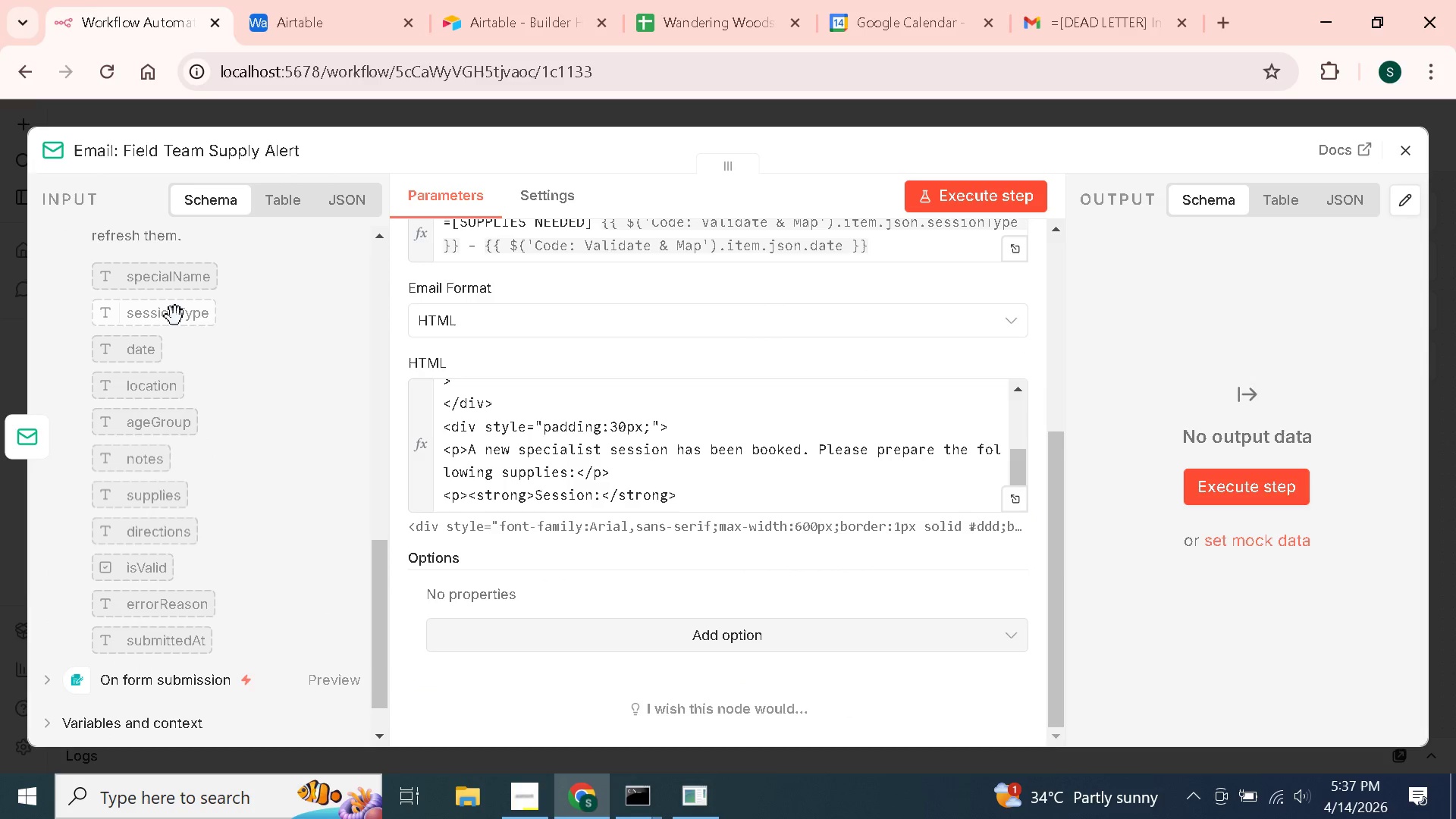 
left_click_drag(start_coordinate=[175, 316], to_coordinate=[701, 497])
 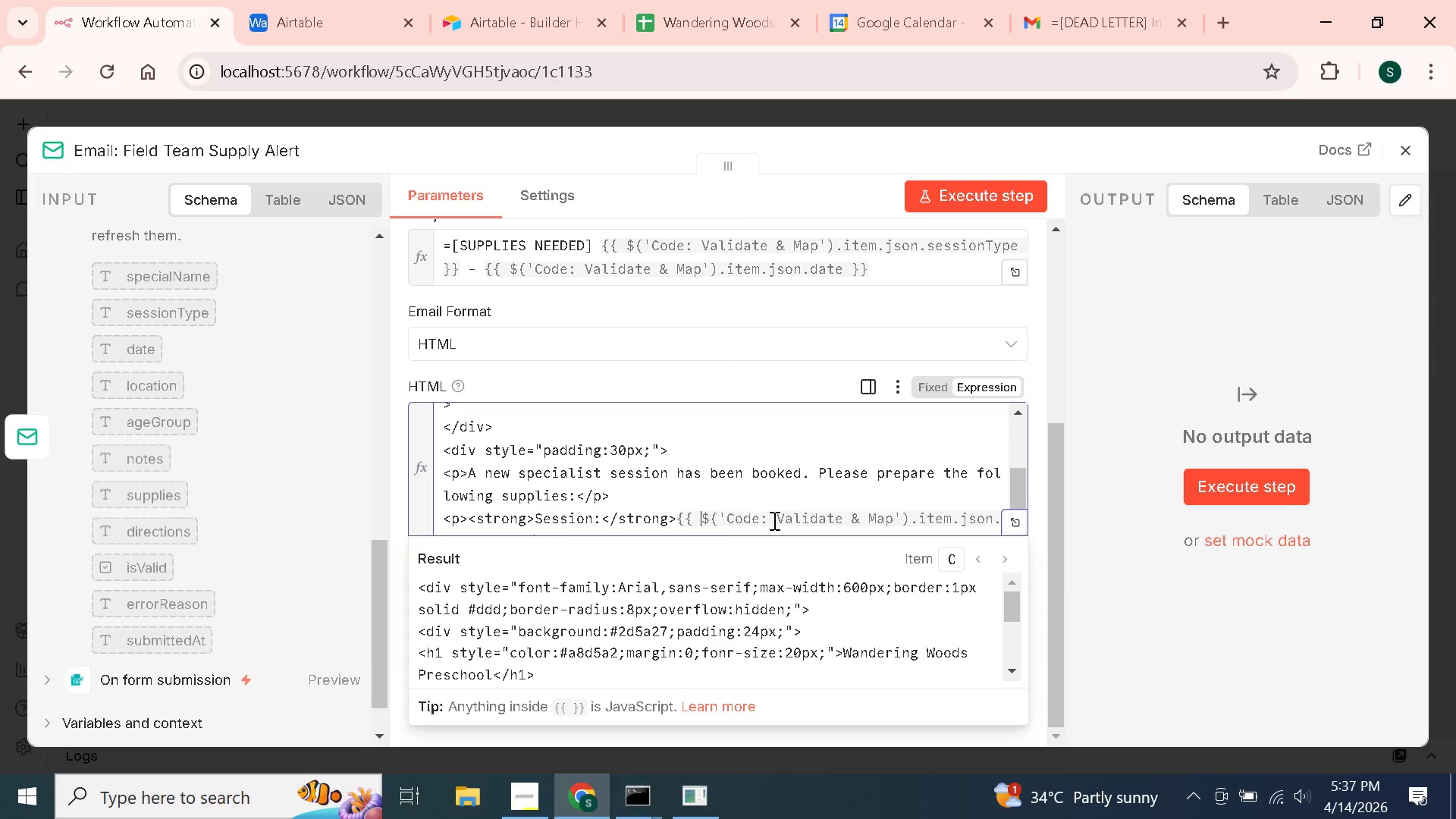 
key(ArrowRight)
 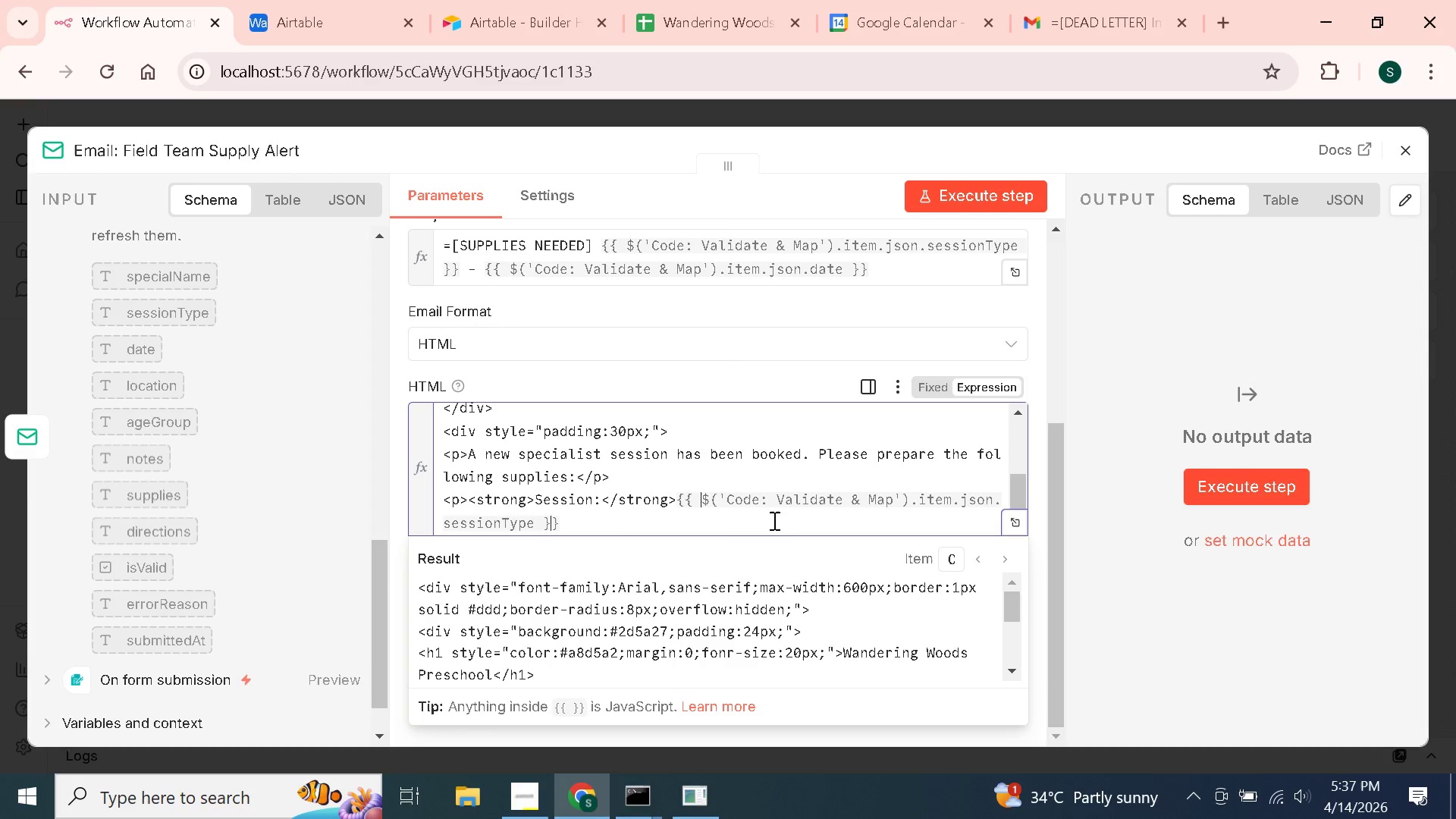 
key(ArrowRight)
 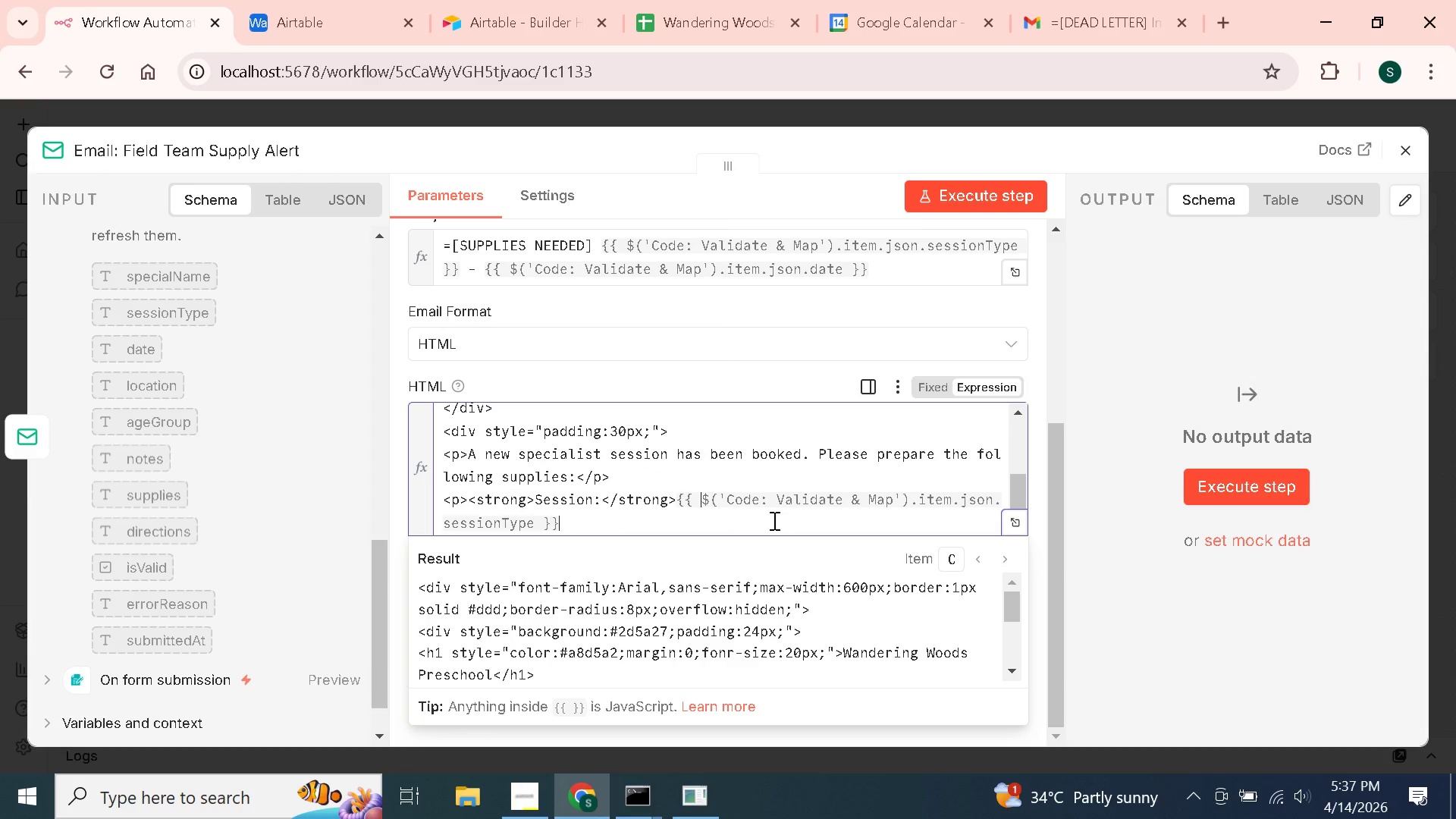 
key(ArrowRight)
 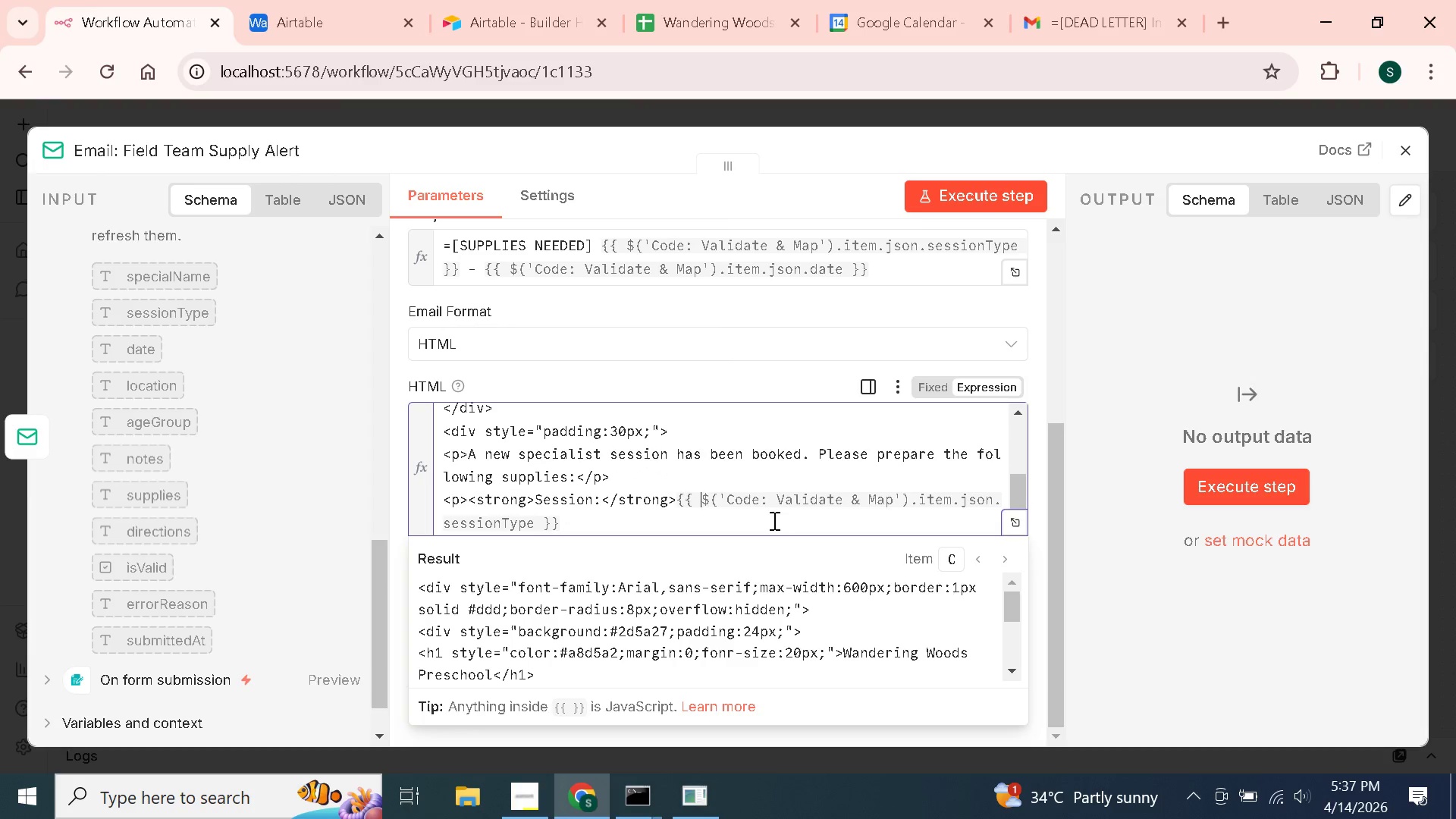 
type(<br>)
 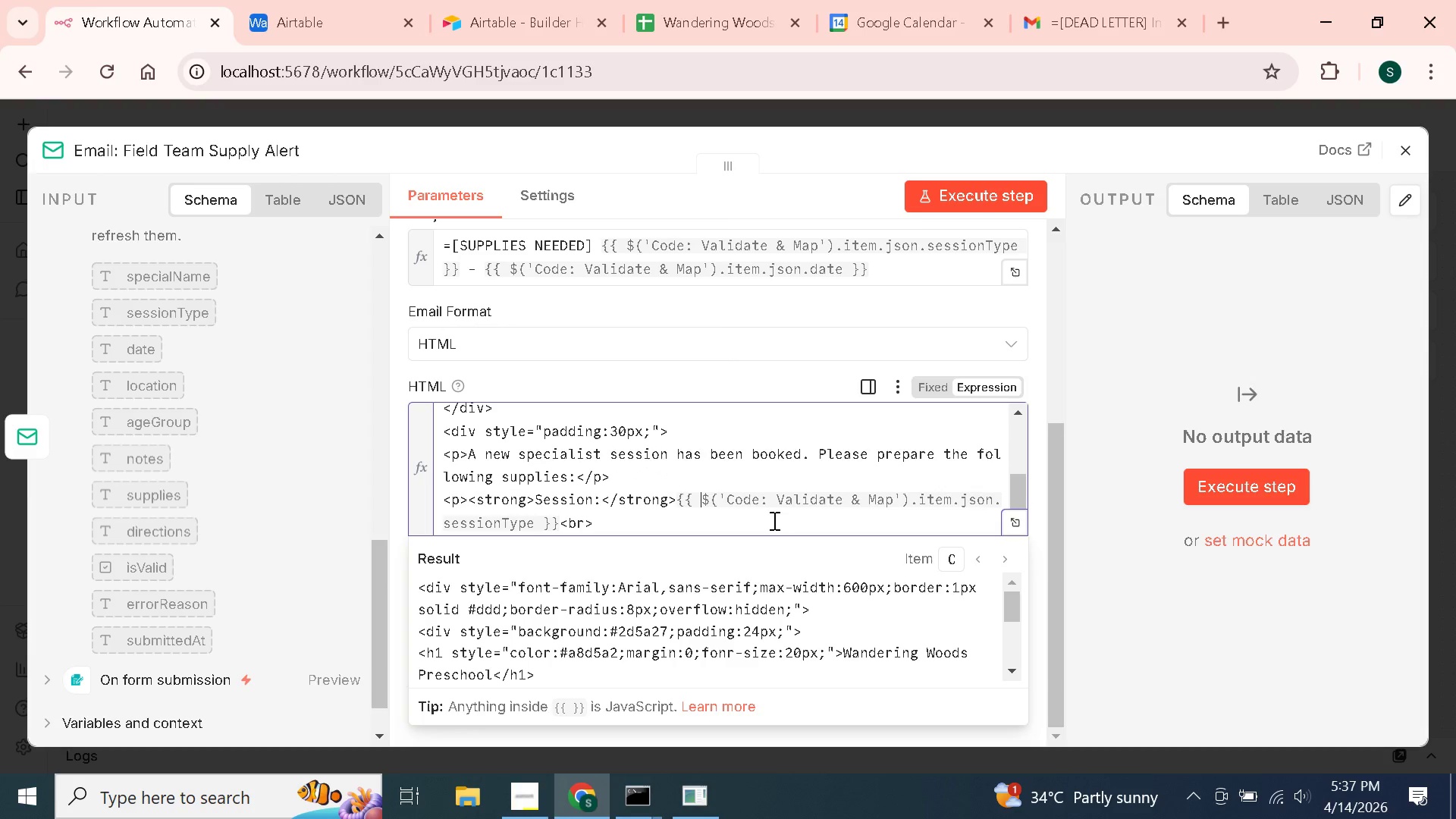 
key(Enter)
 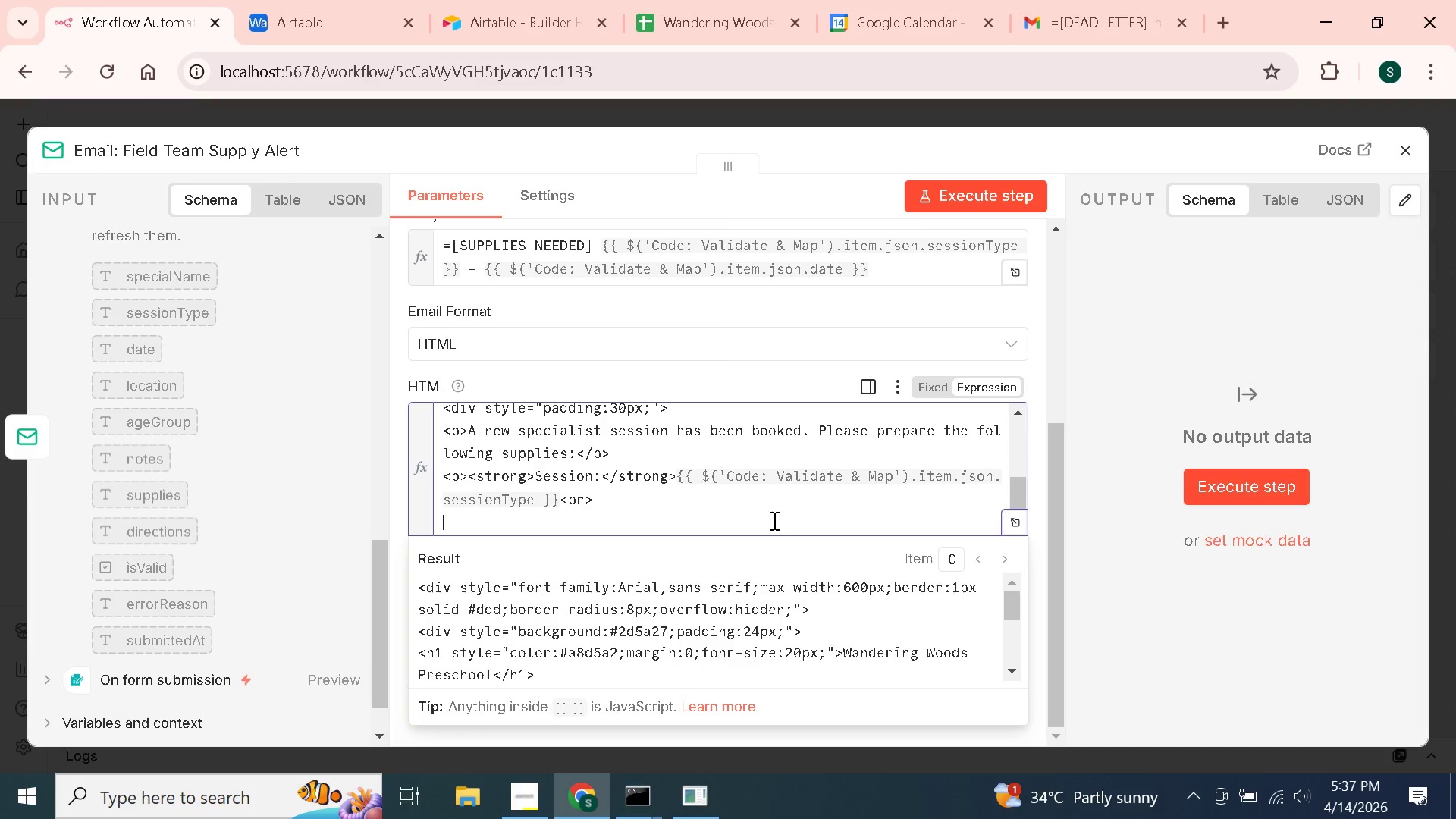 
wait(8.12)
 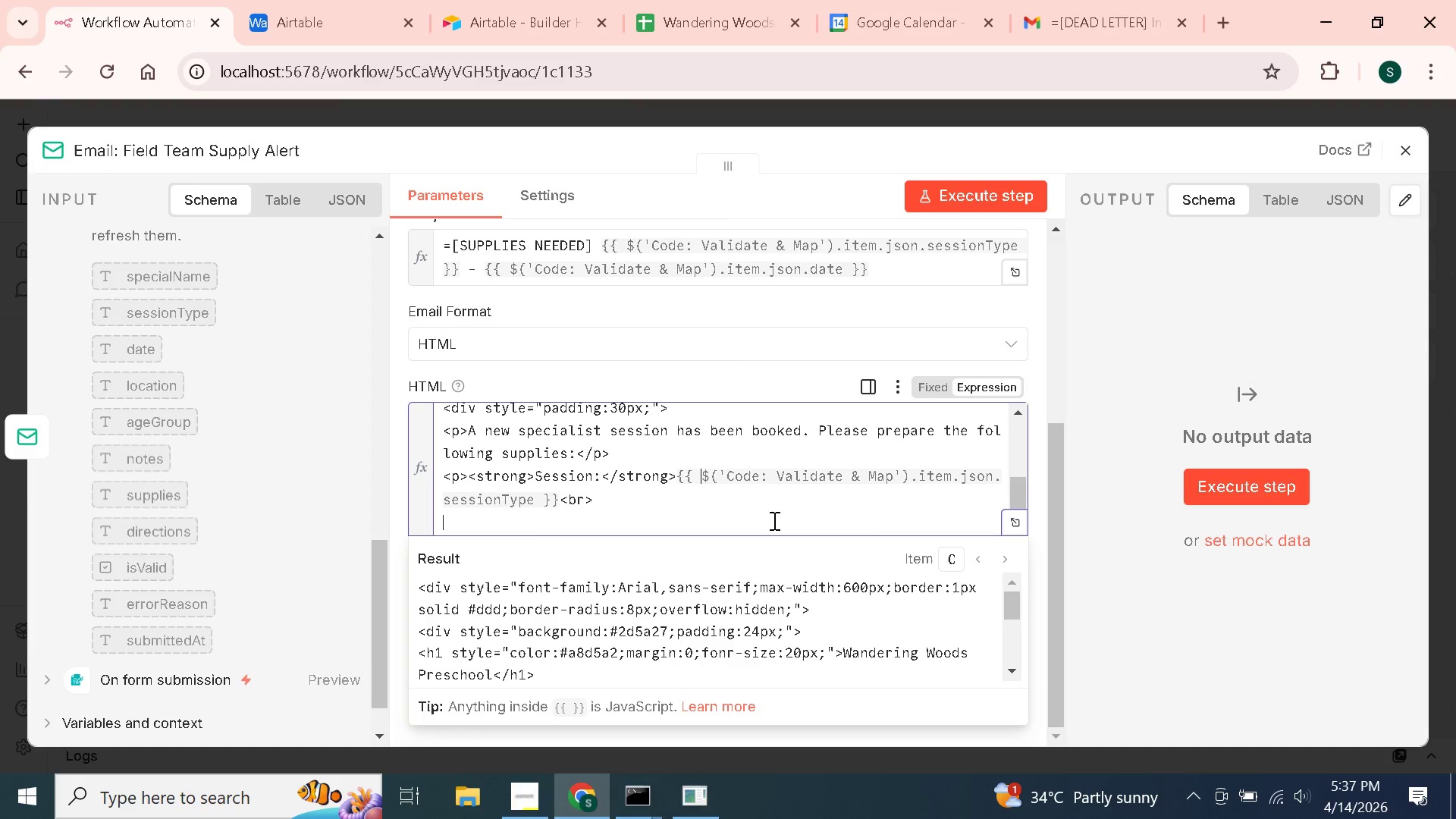 
type(<strong>Date:)
 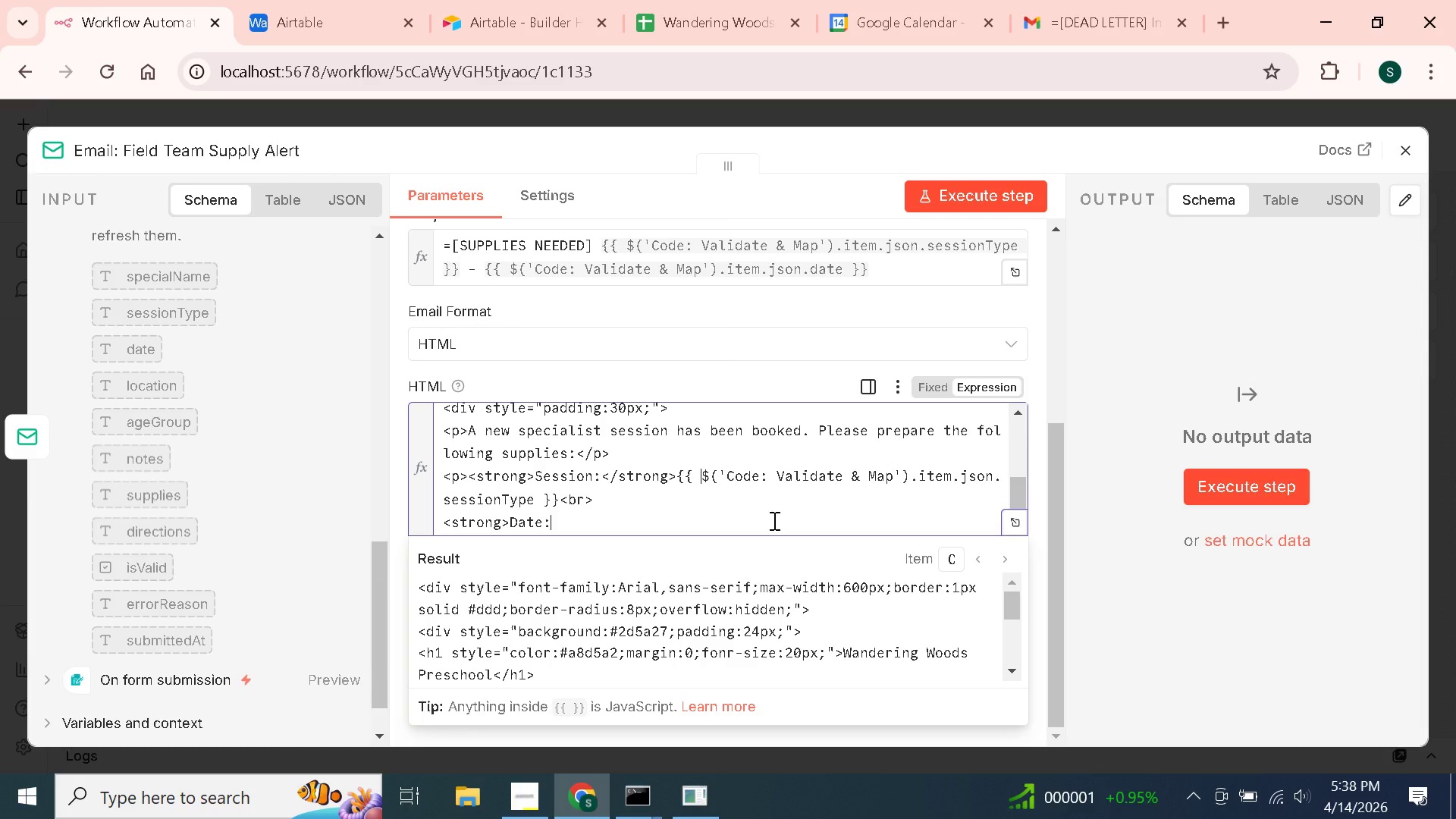 
wait(6.89)
 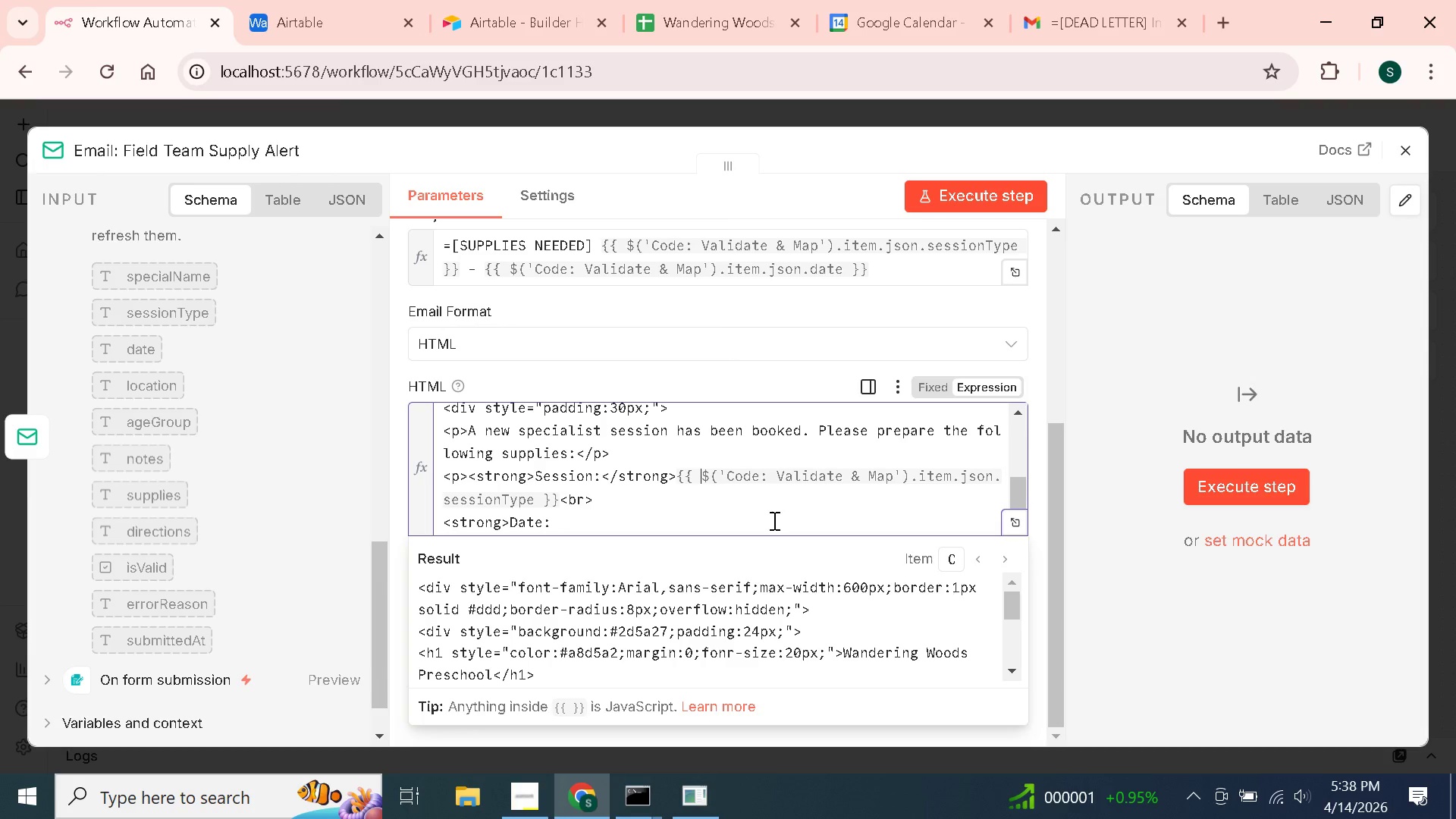 
type(</strong>)
 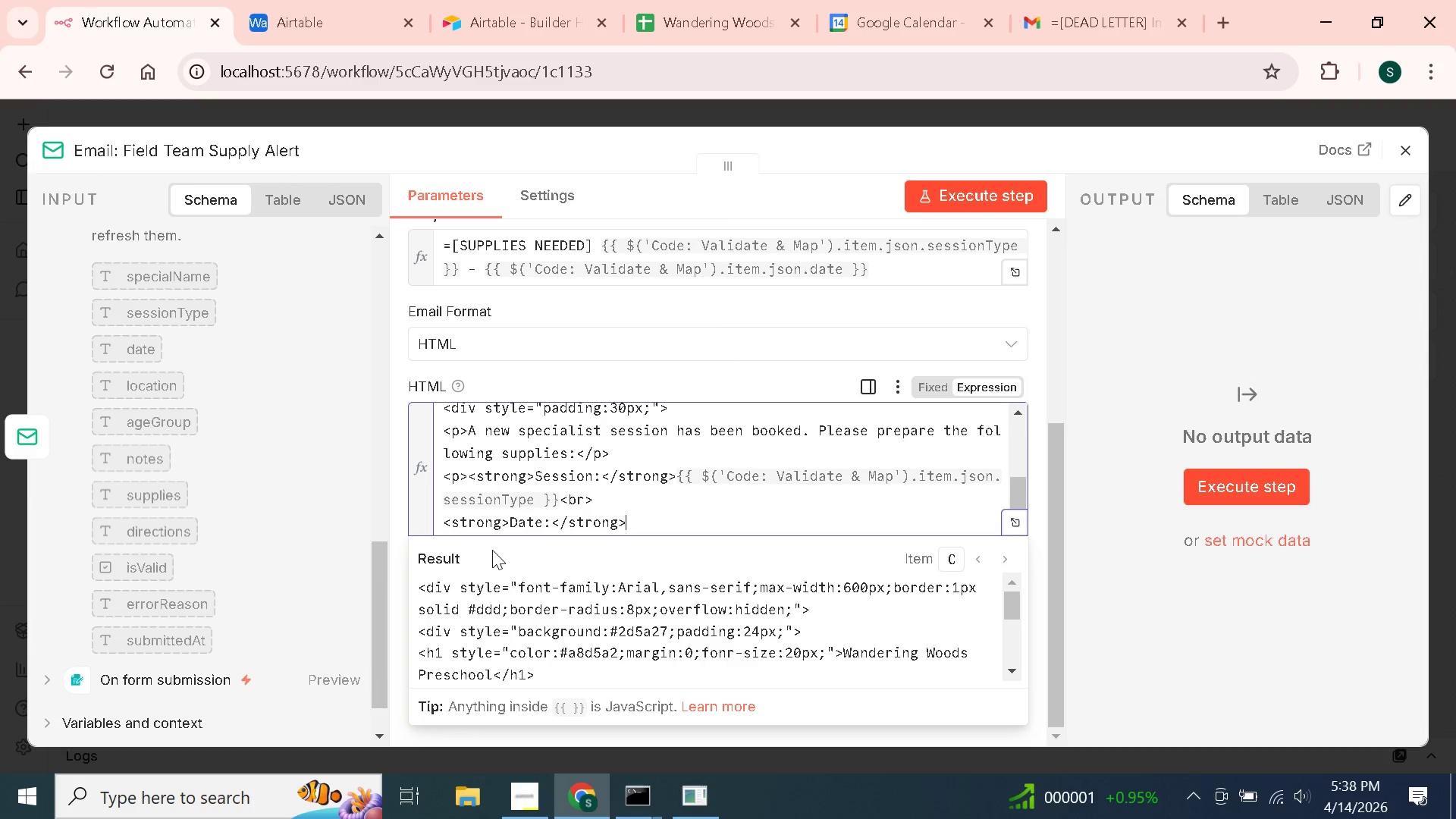 
wait(6.94)
 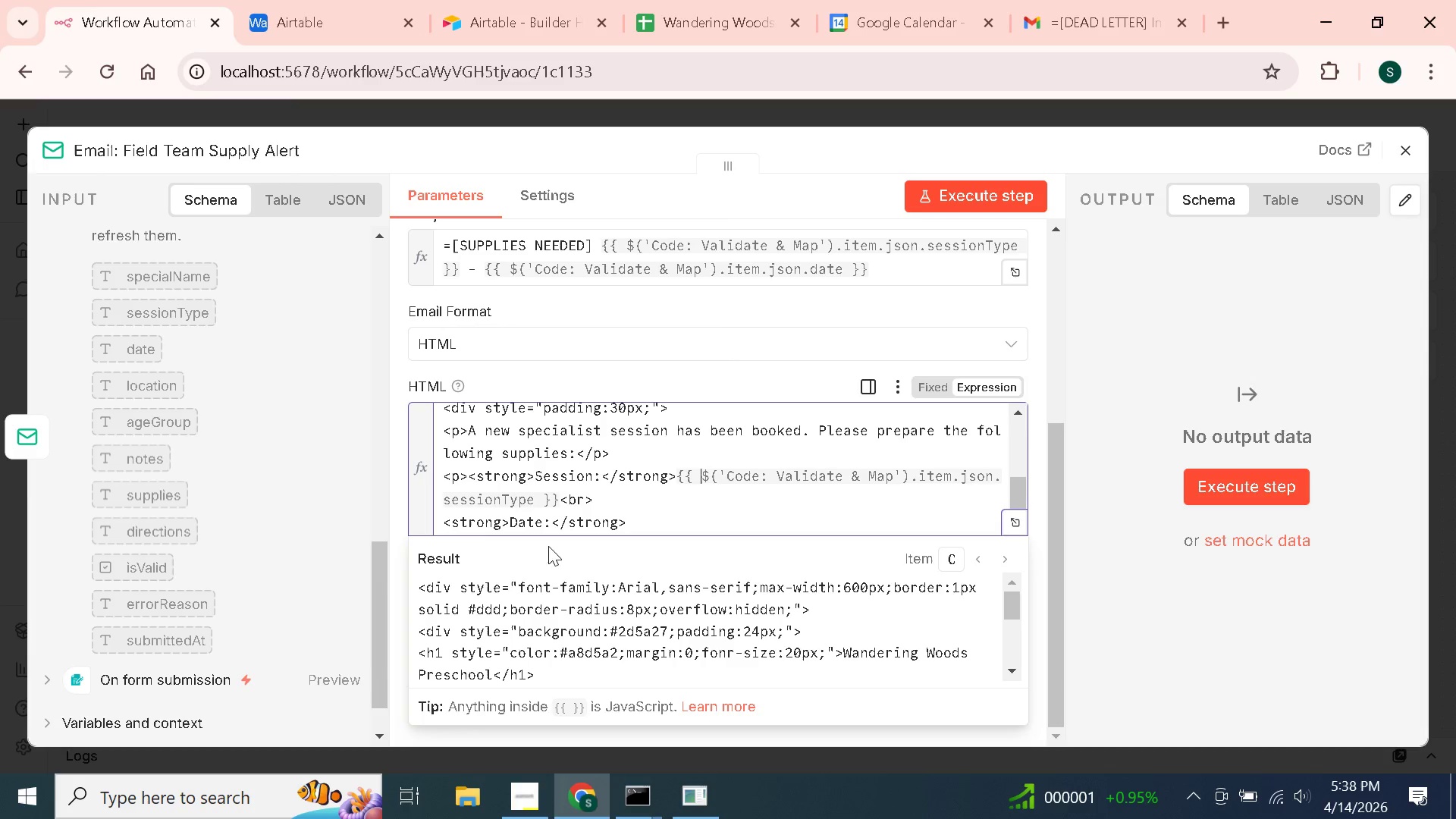 
left_click_drag(start_coordinate=[140, 350], to_coordinate=[657, 529])
 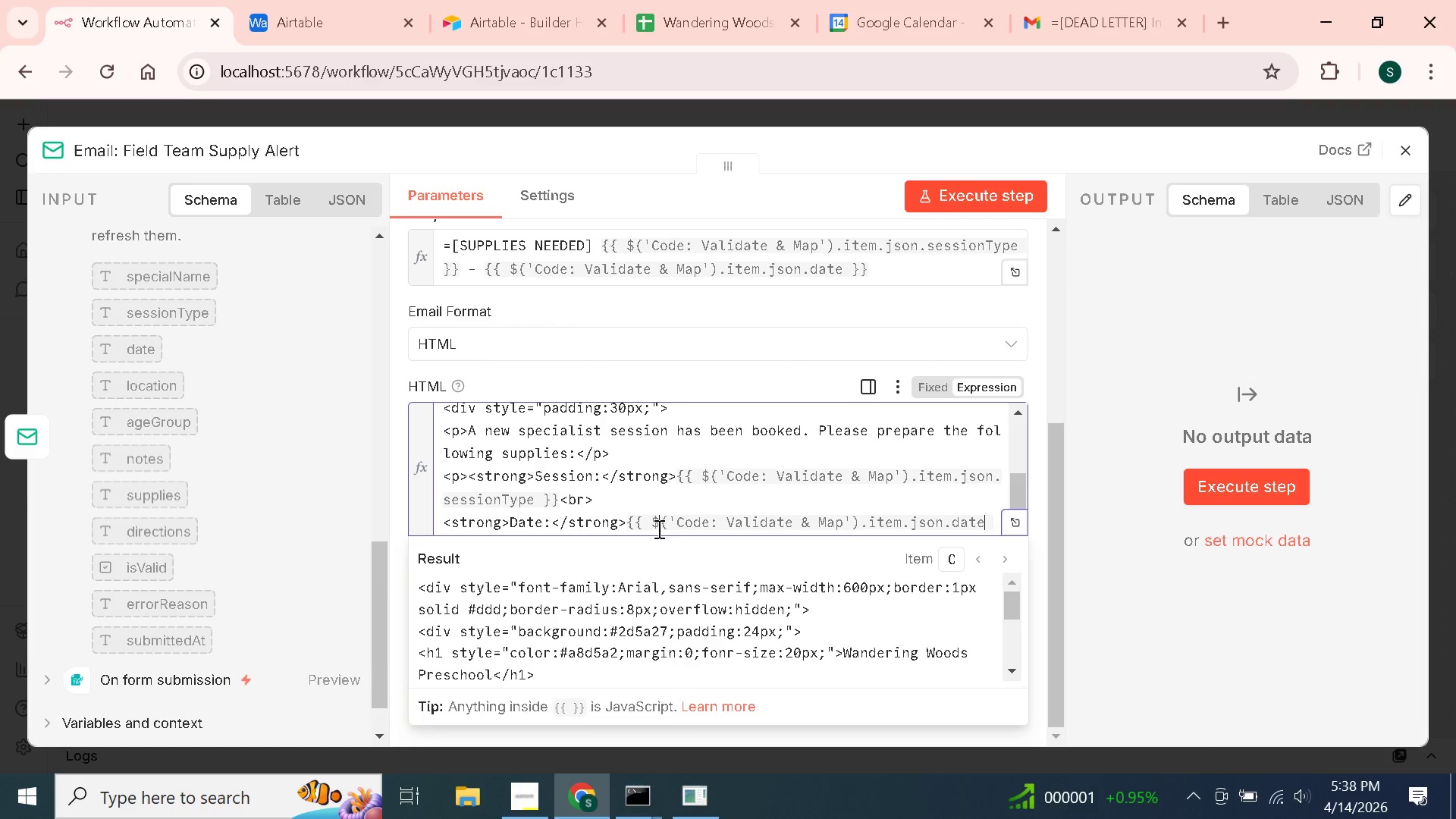 
key(ArrowRight)
 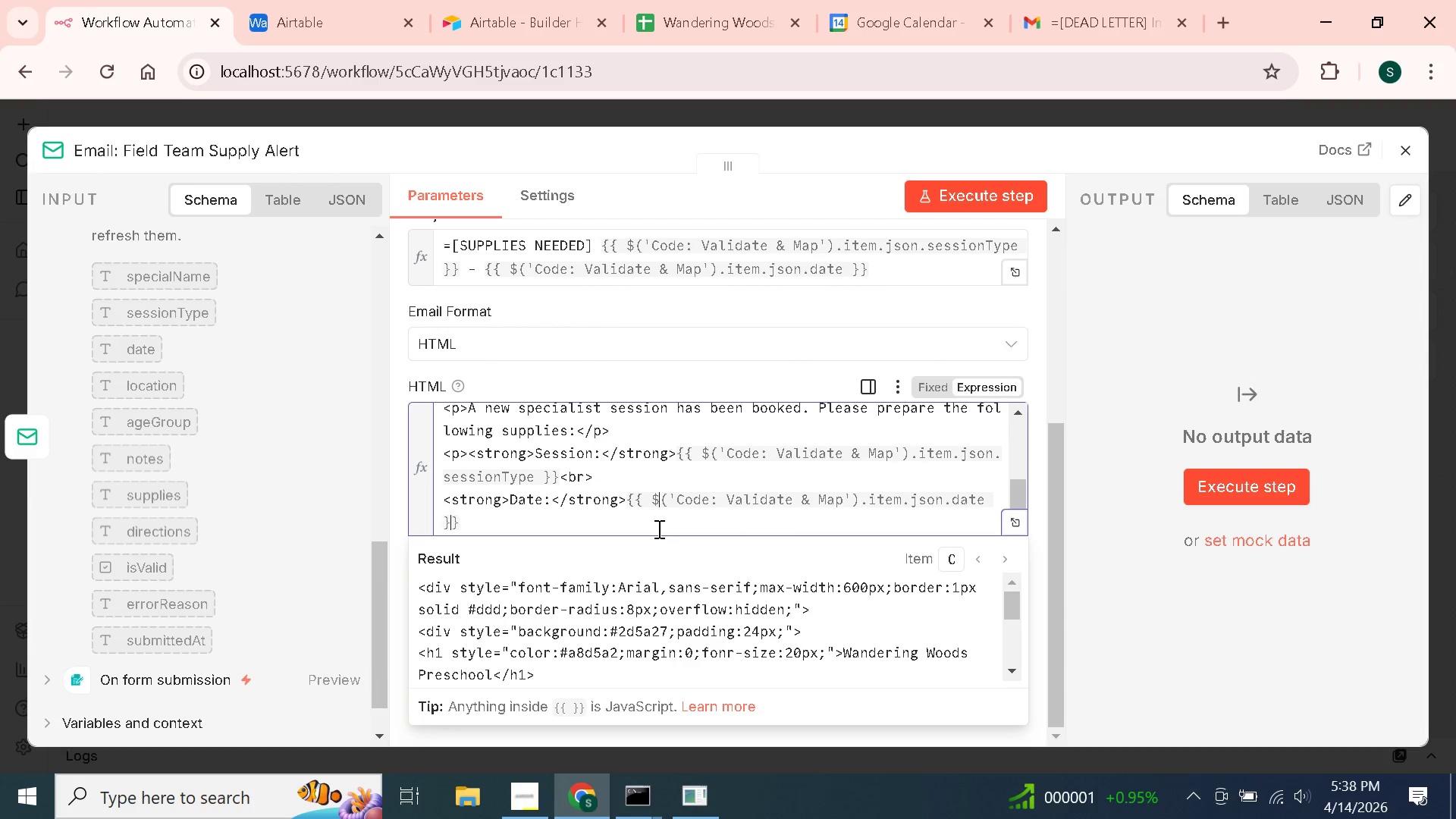 
key(ArrowRight)
 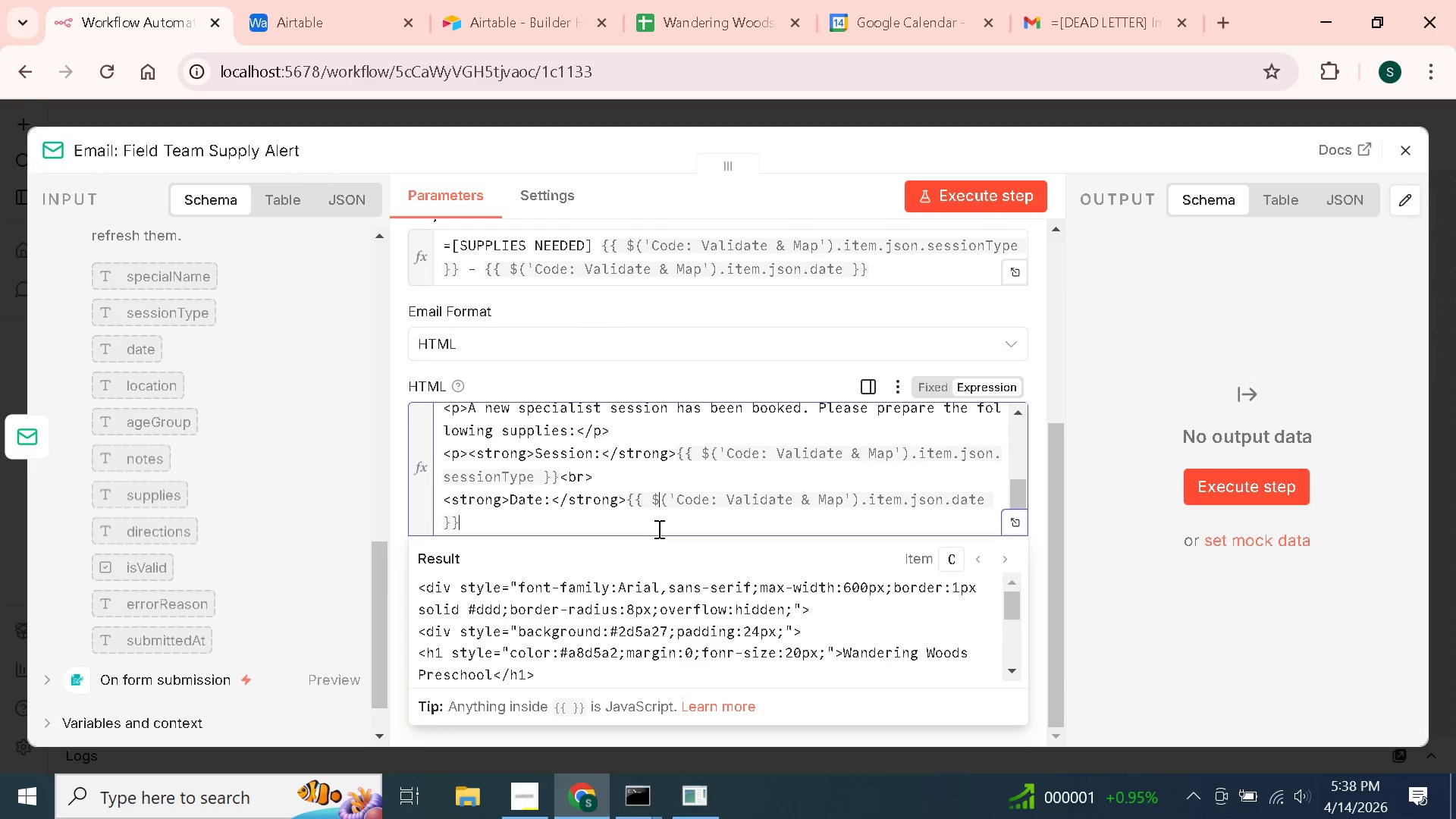 
key(ArrowRight)
 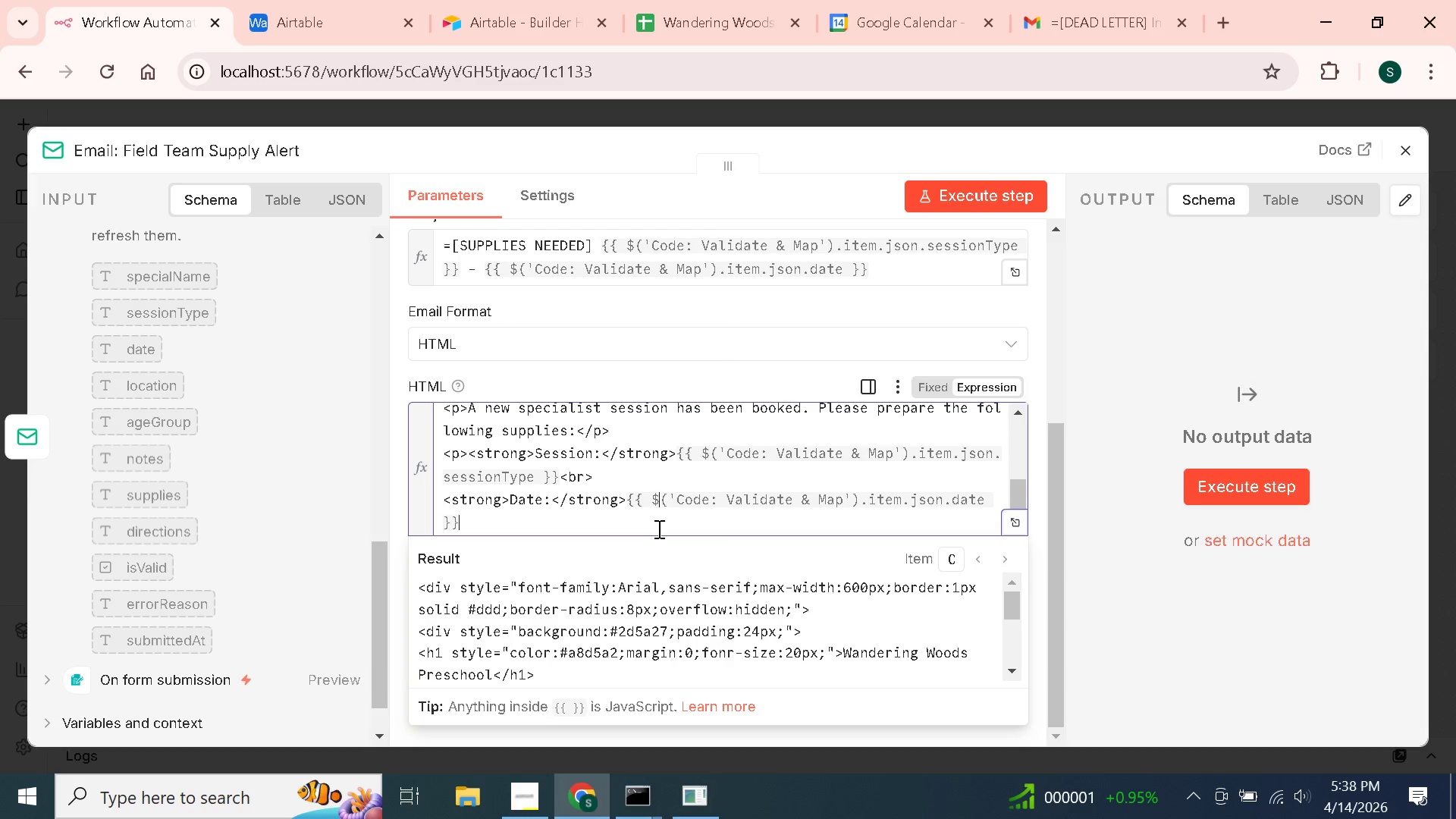 
key(ArrowRight)
 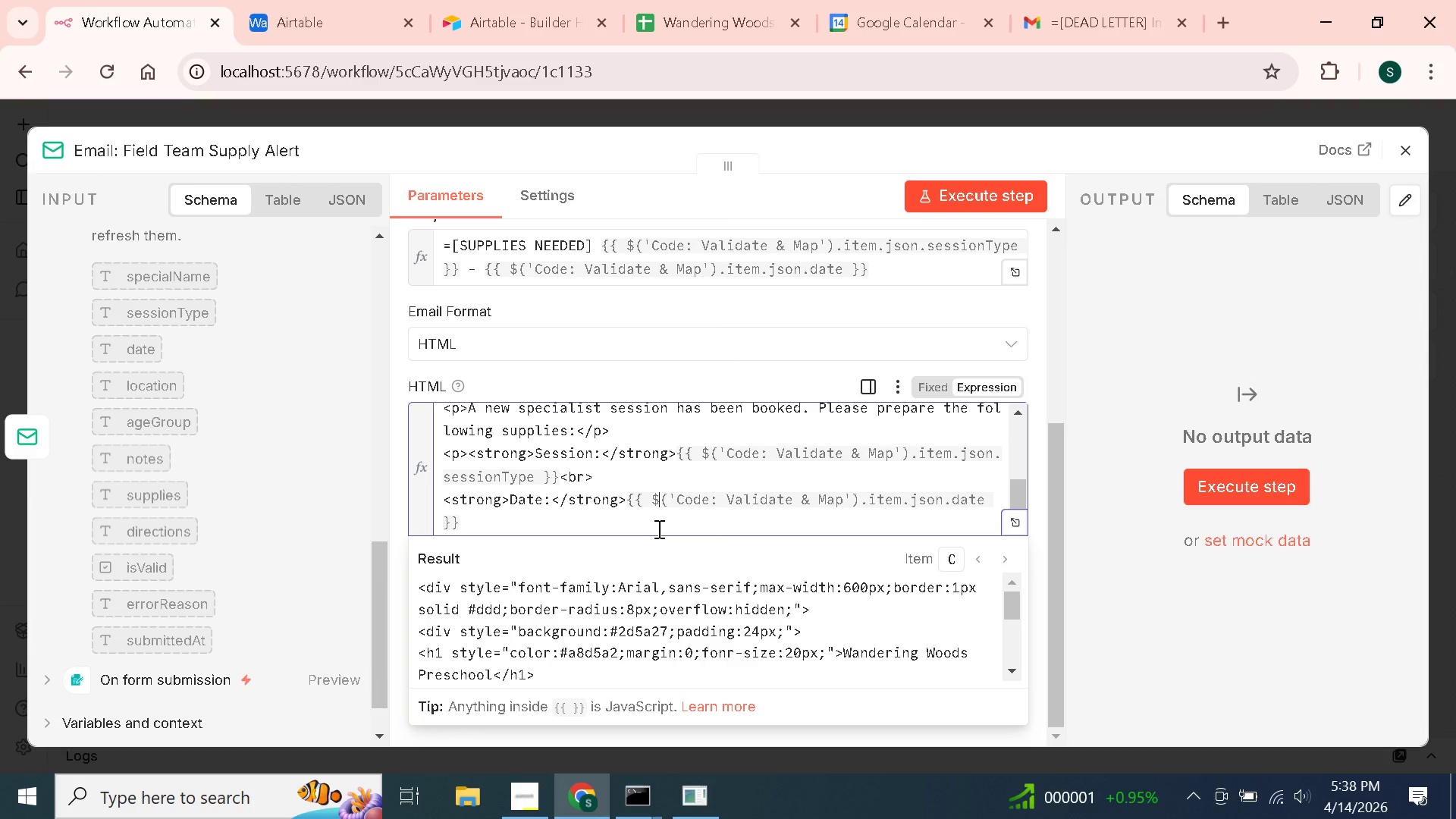 
key(ArrowRight)
 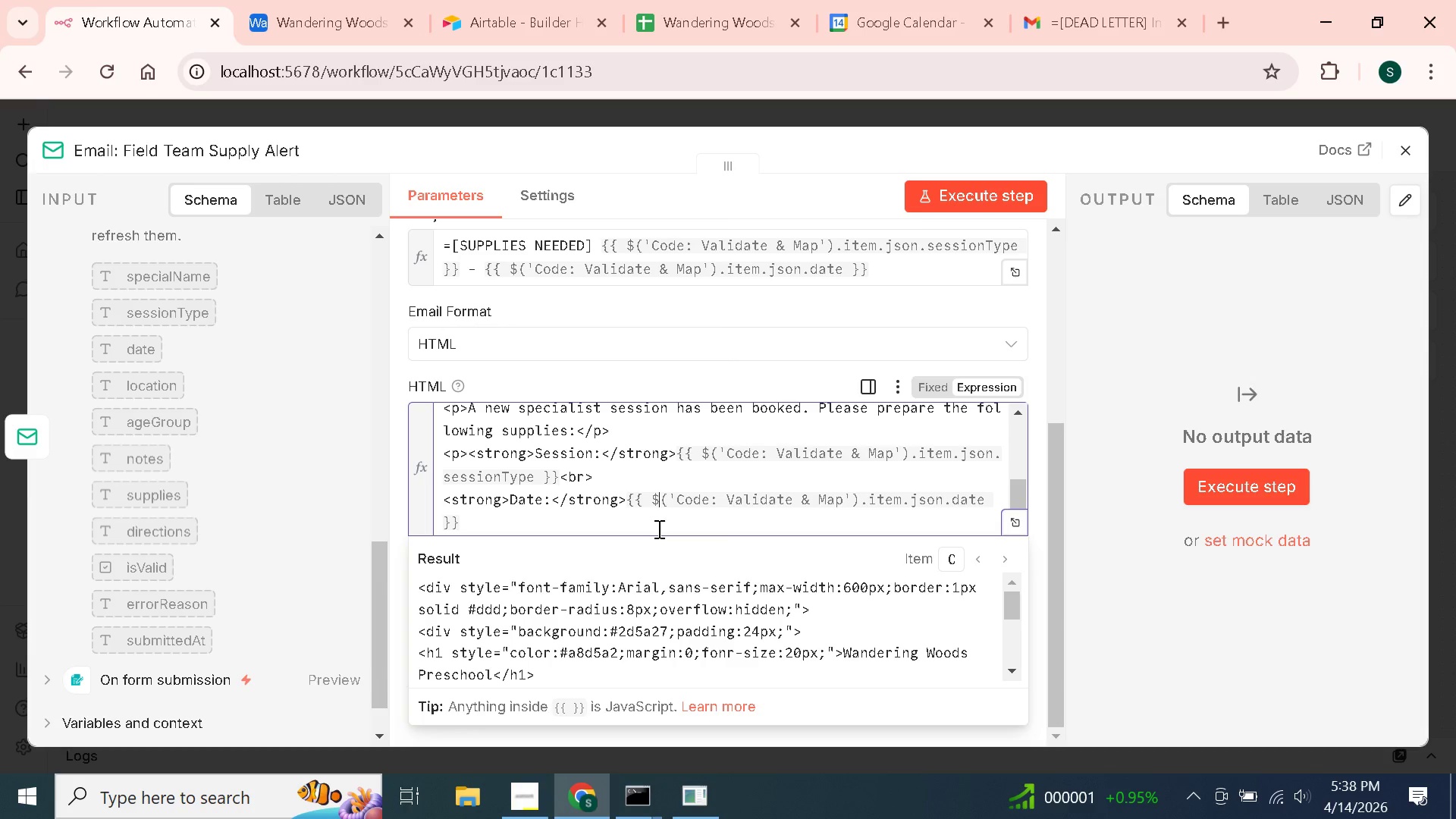 
key(Shift+Comma)
 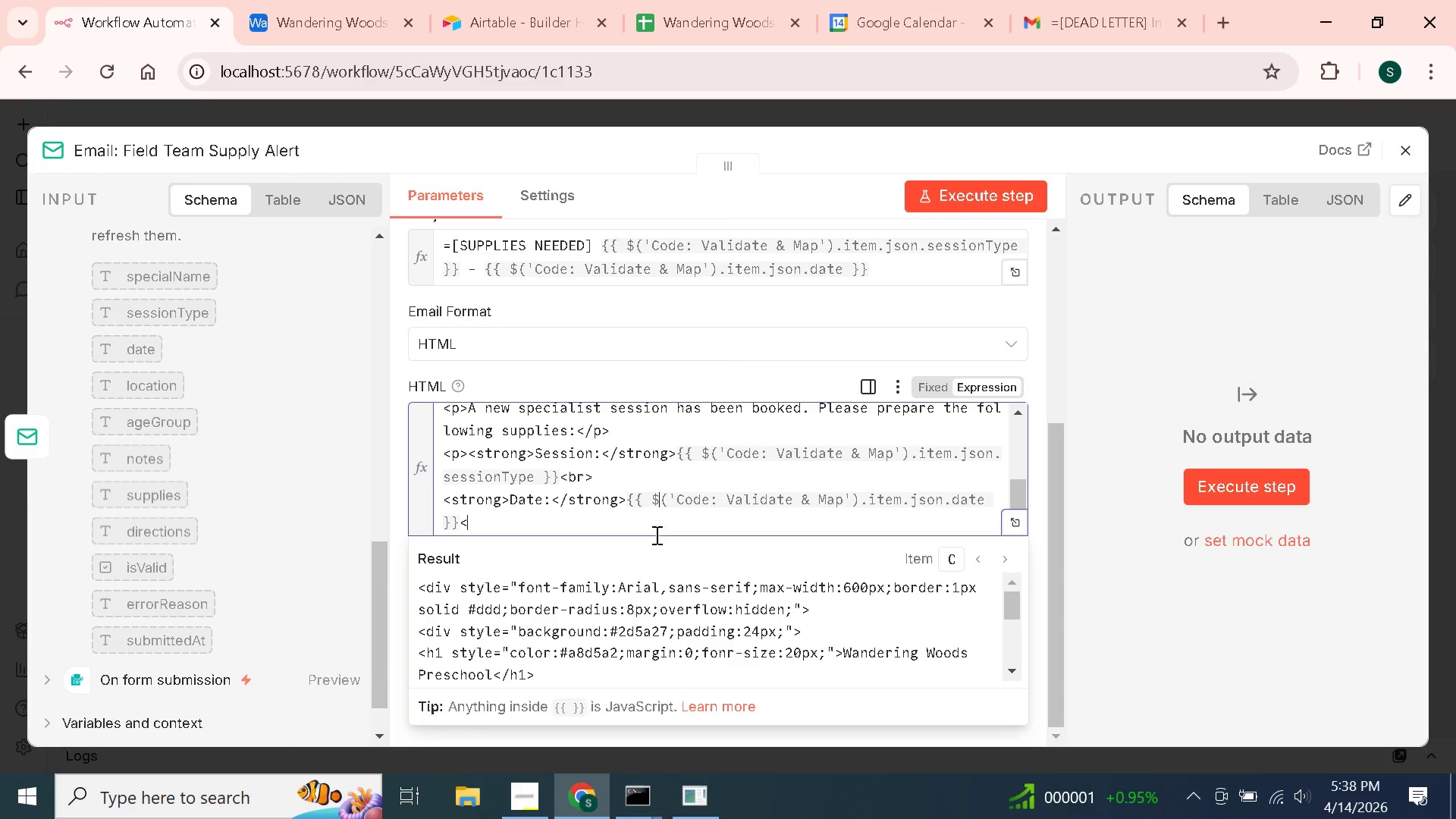 
key(R)
 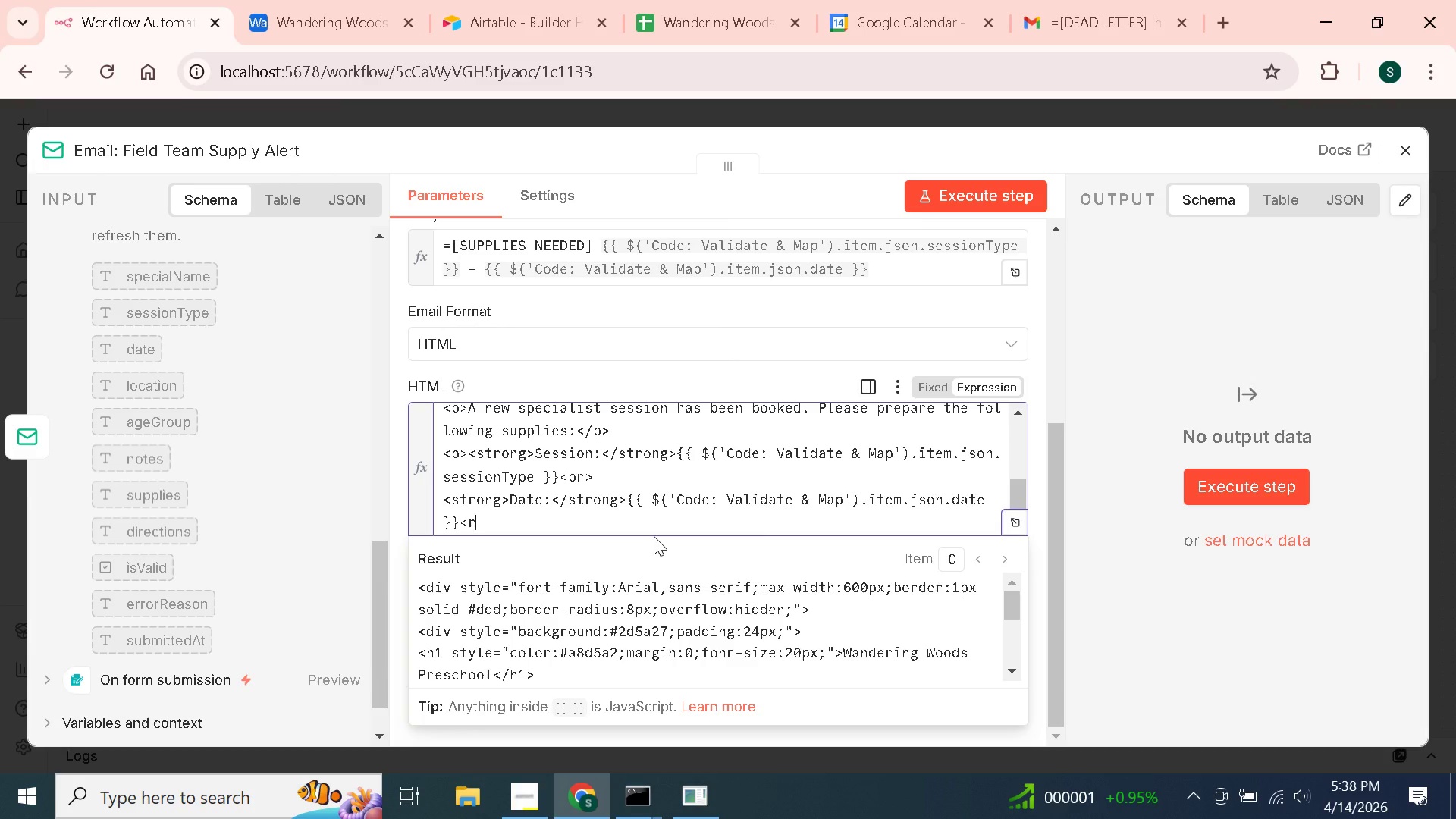 
key(Shift+Period)
 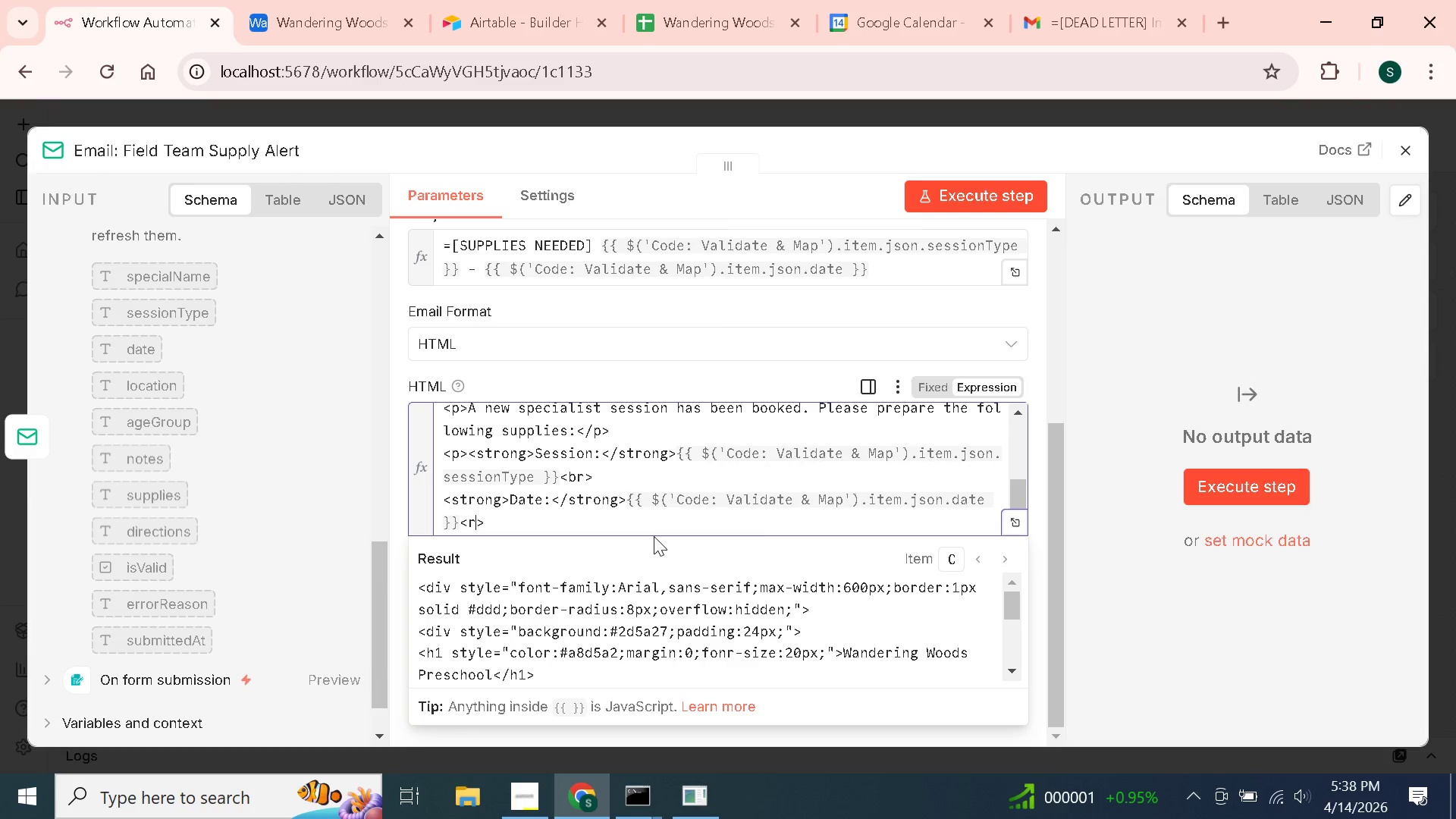 
key(ArrowLeft)
 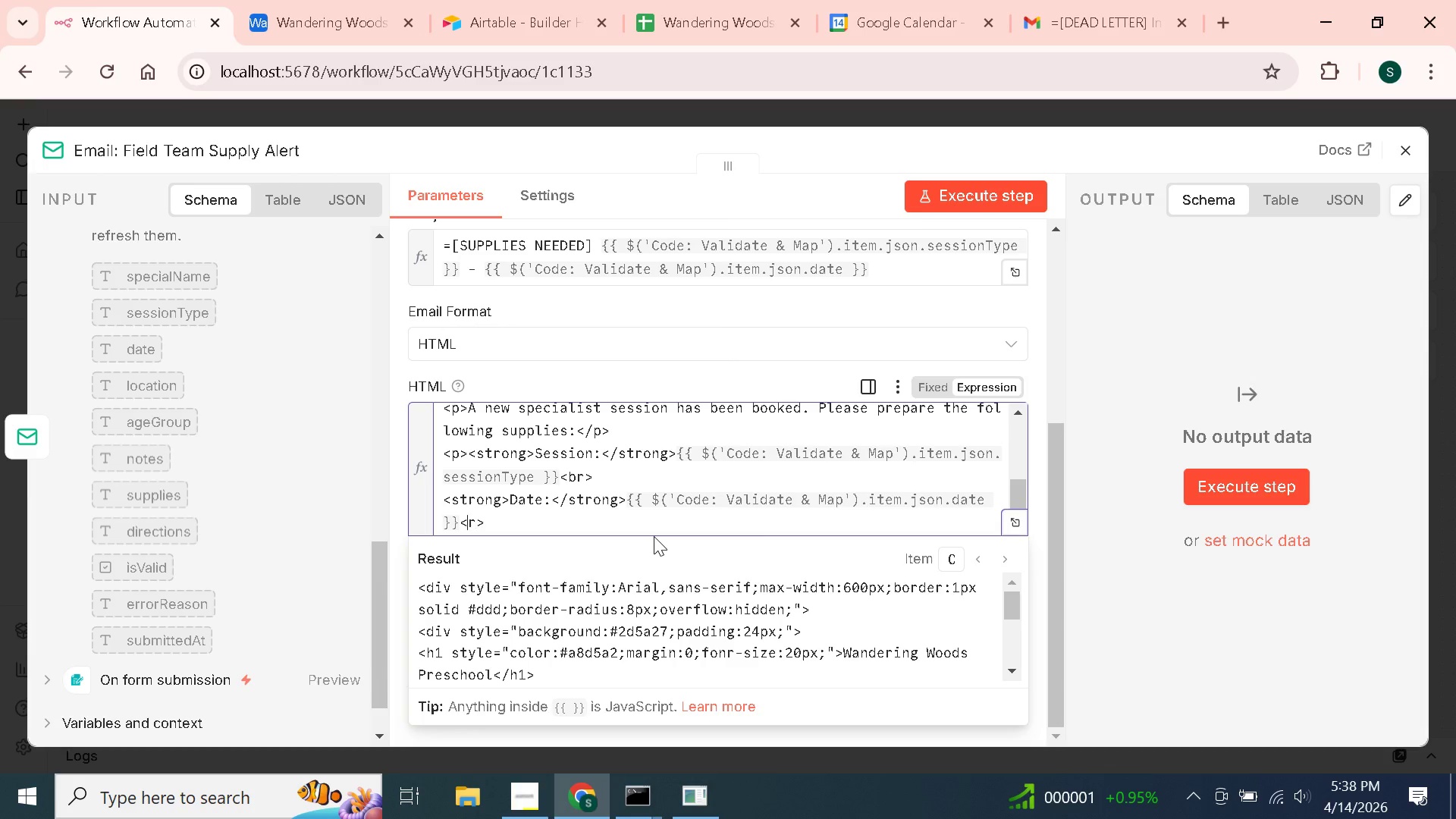 
key(ArrowLeft)
 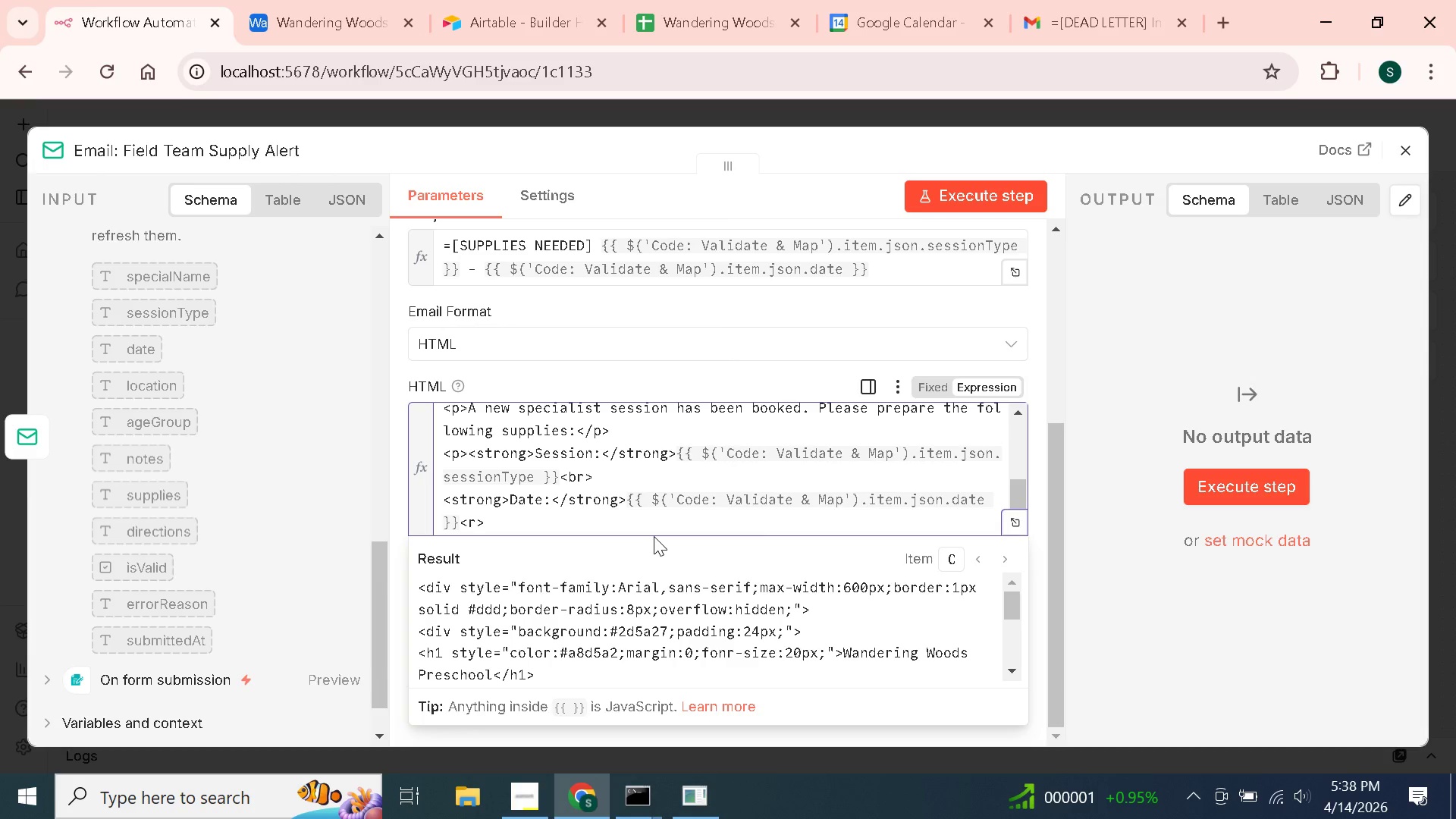 
key(B)
 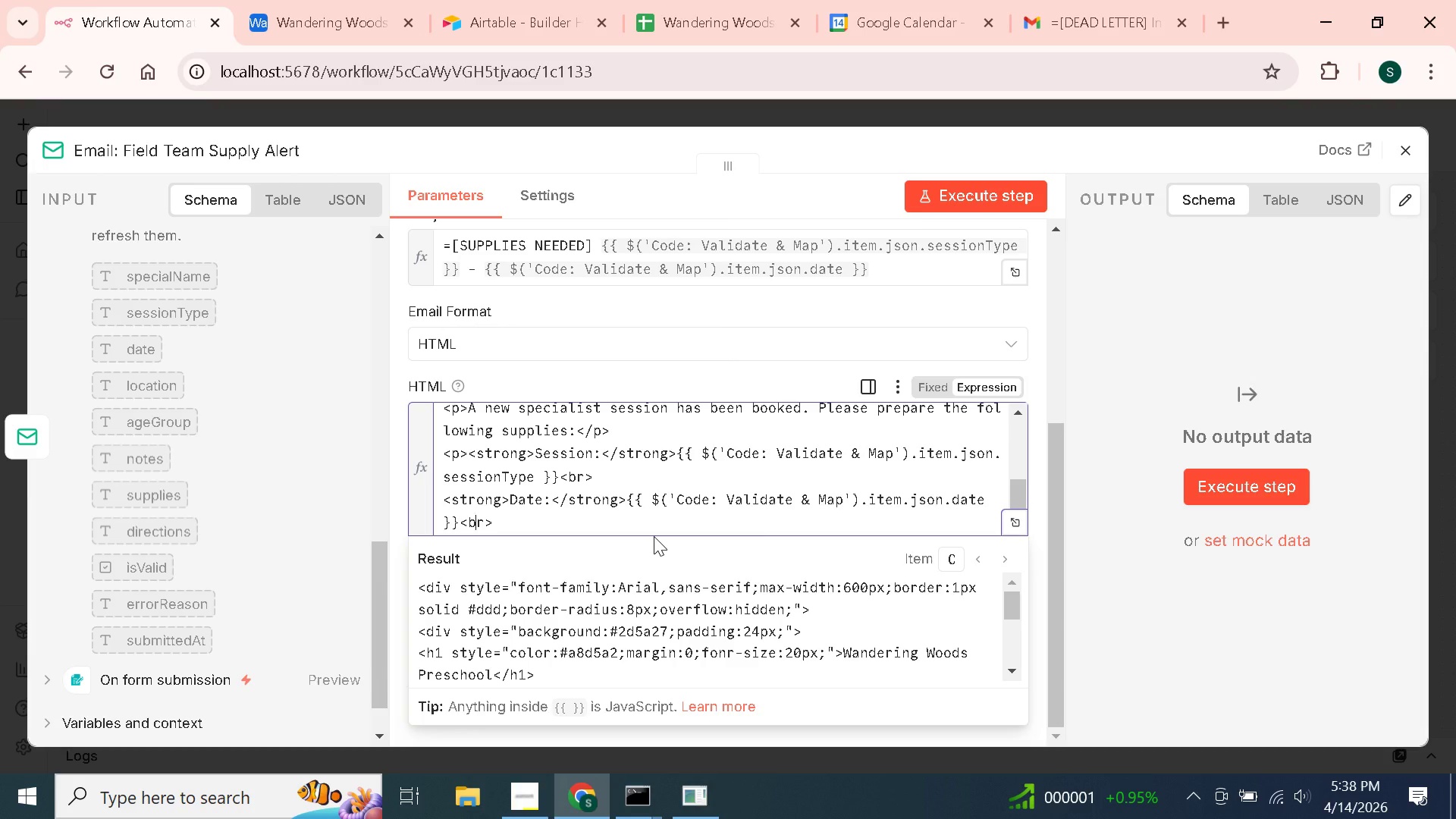 
key(ArrowRight)
 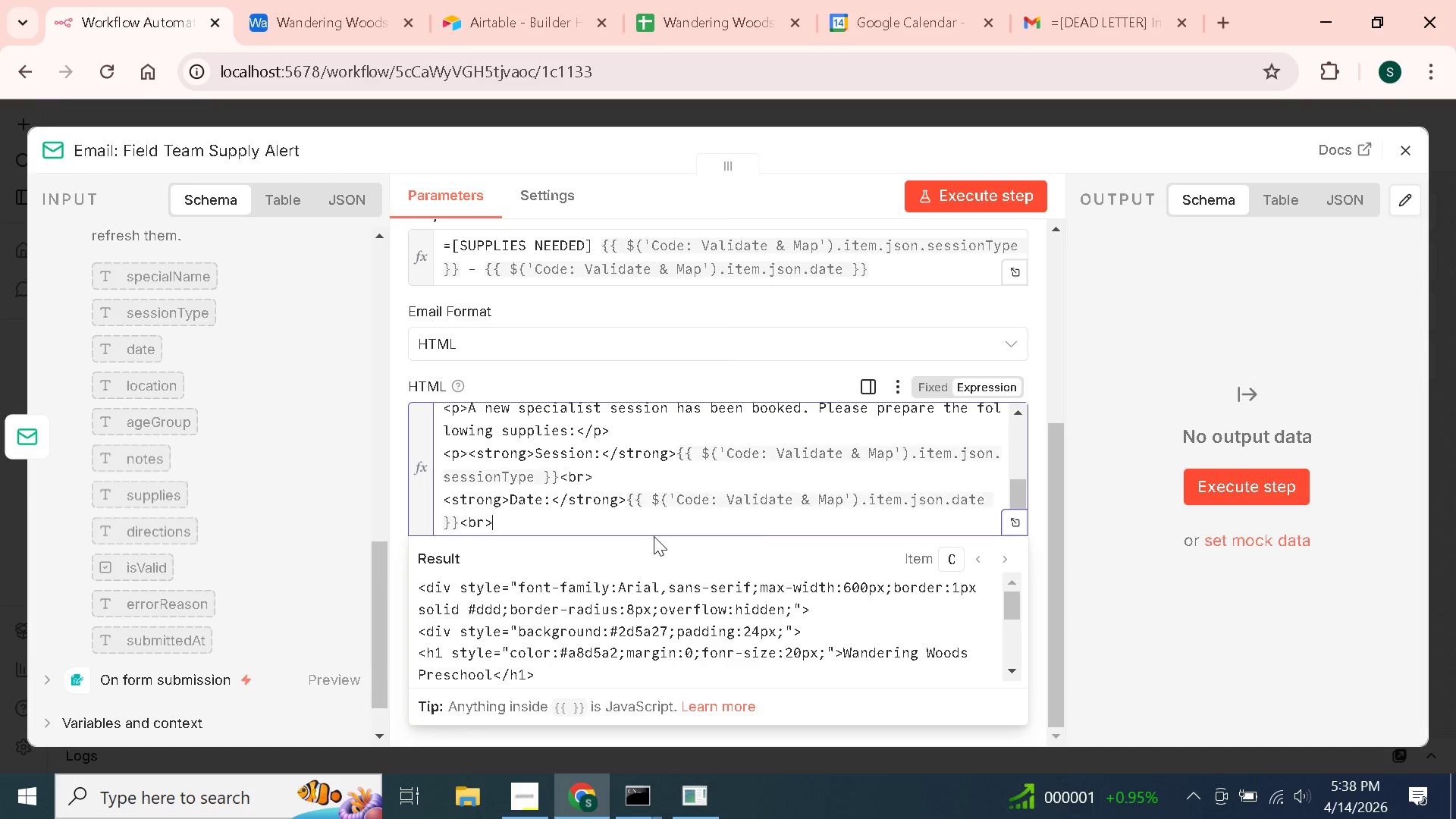 
key(ArrowRight)
 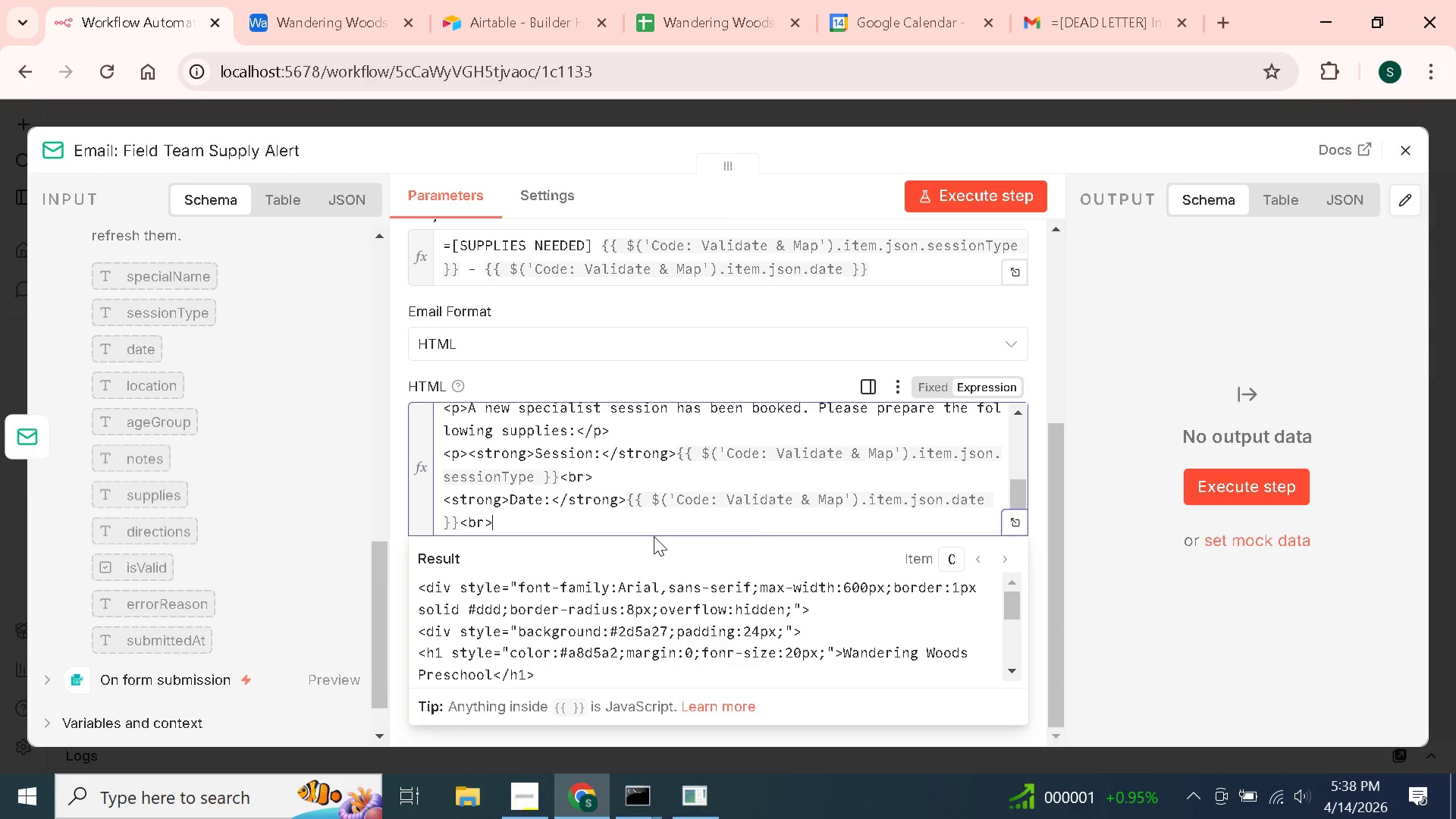 
key(ArrowRight)
 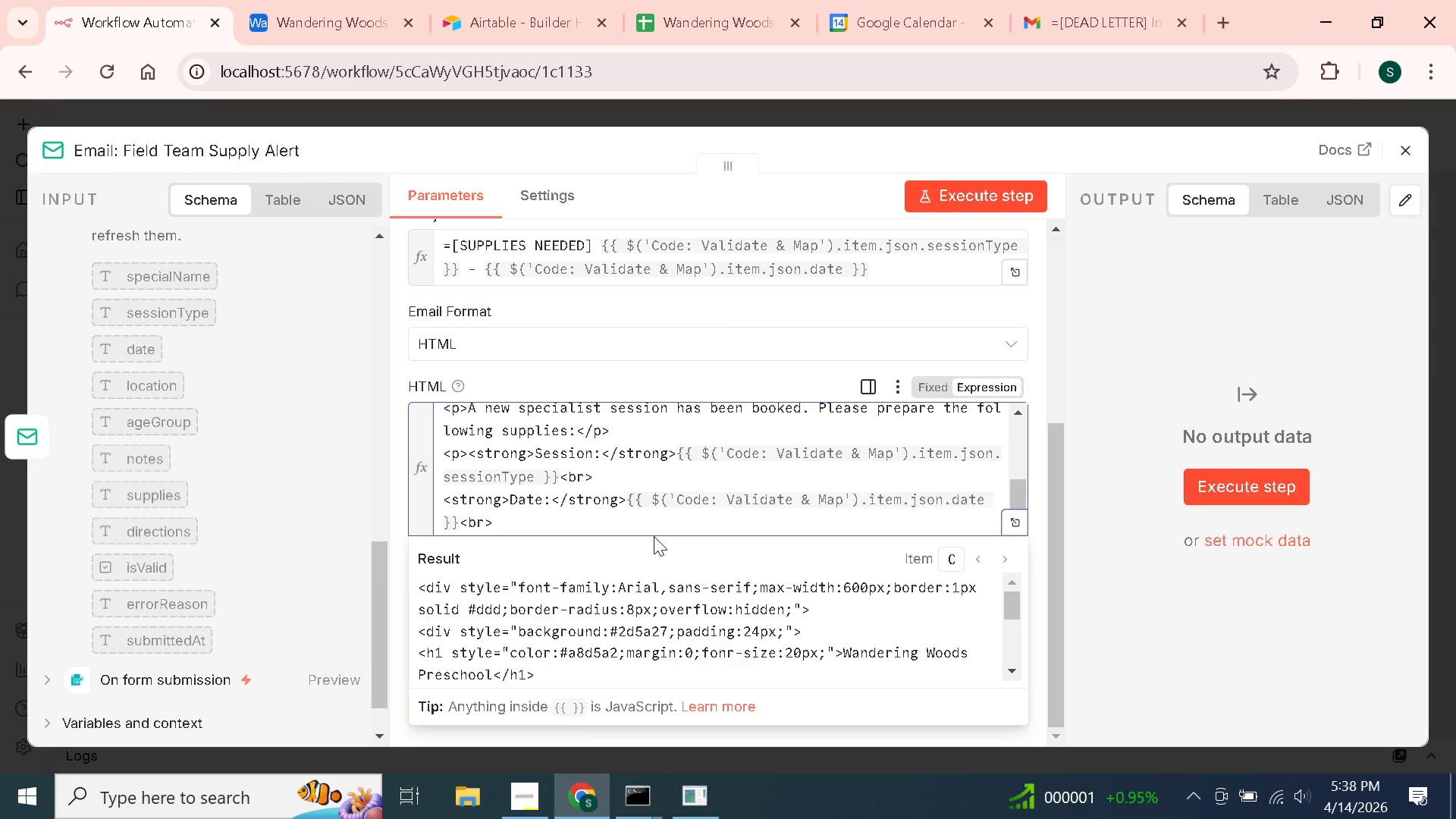 
key(Enter)
 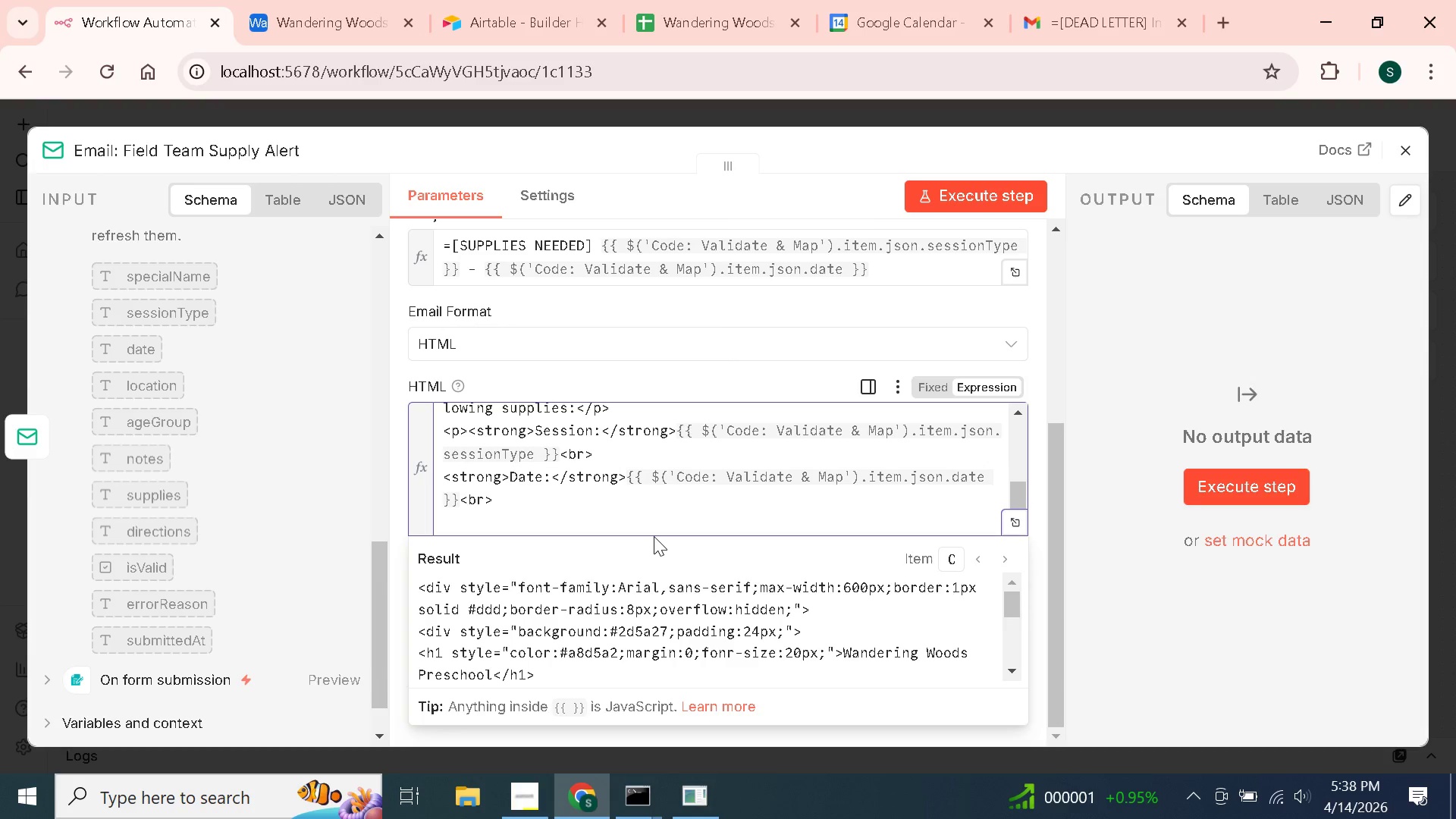 
type(<strong>Location:</strong>)
 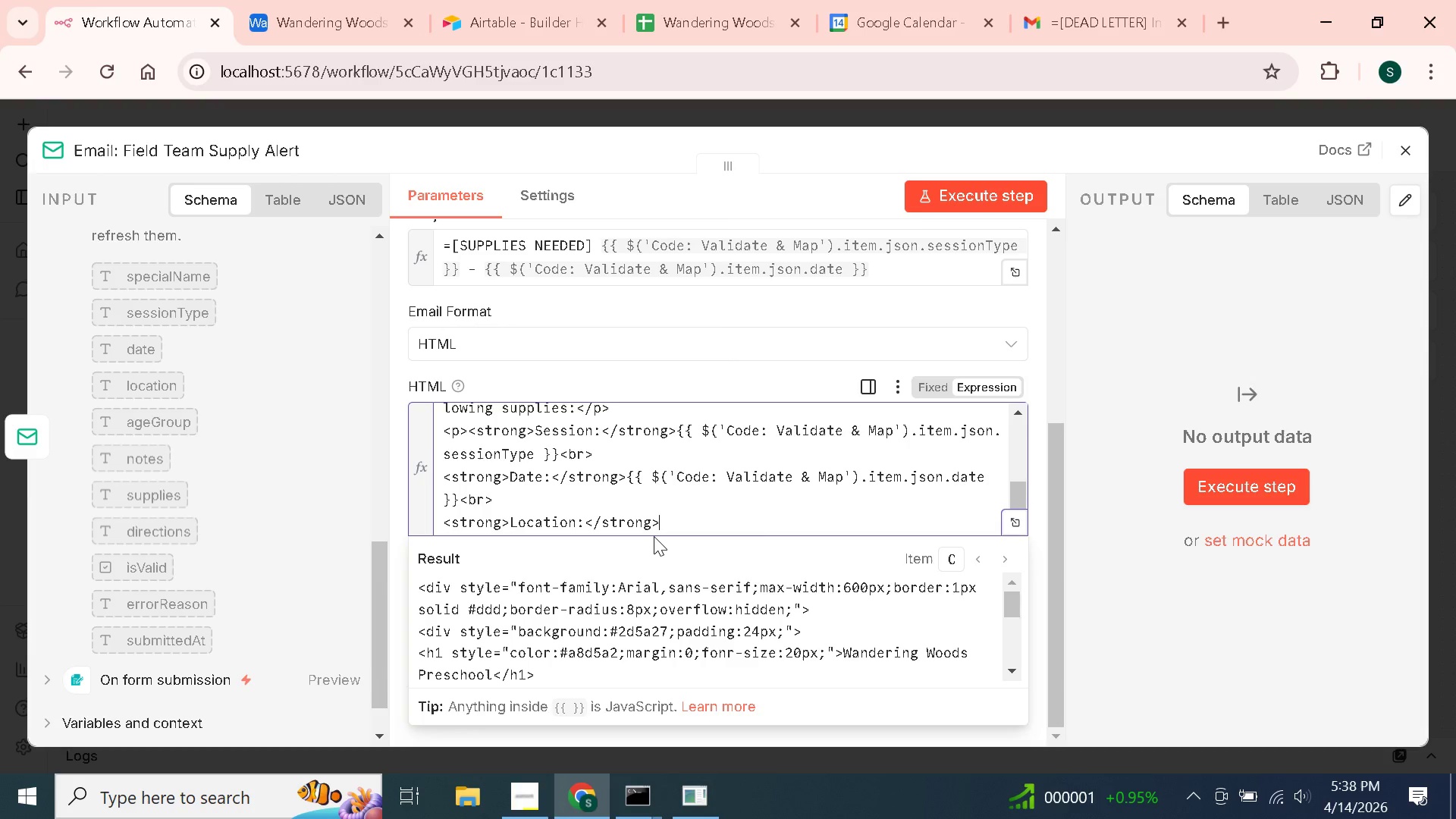 
left_click_drag(start_coordinate=[151, 388], to_coordinate=[678, 522])
 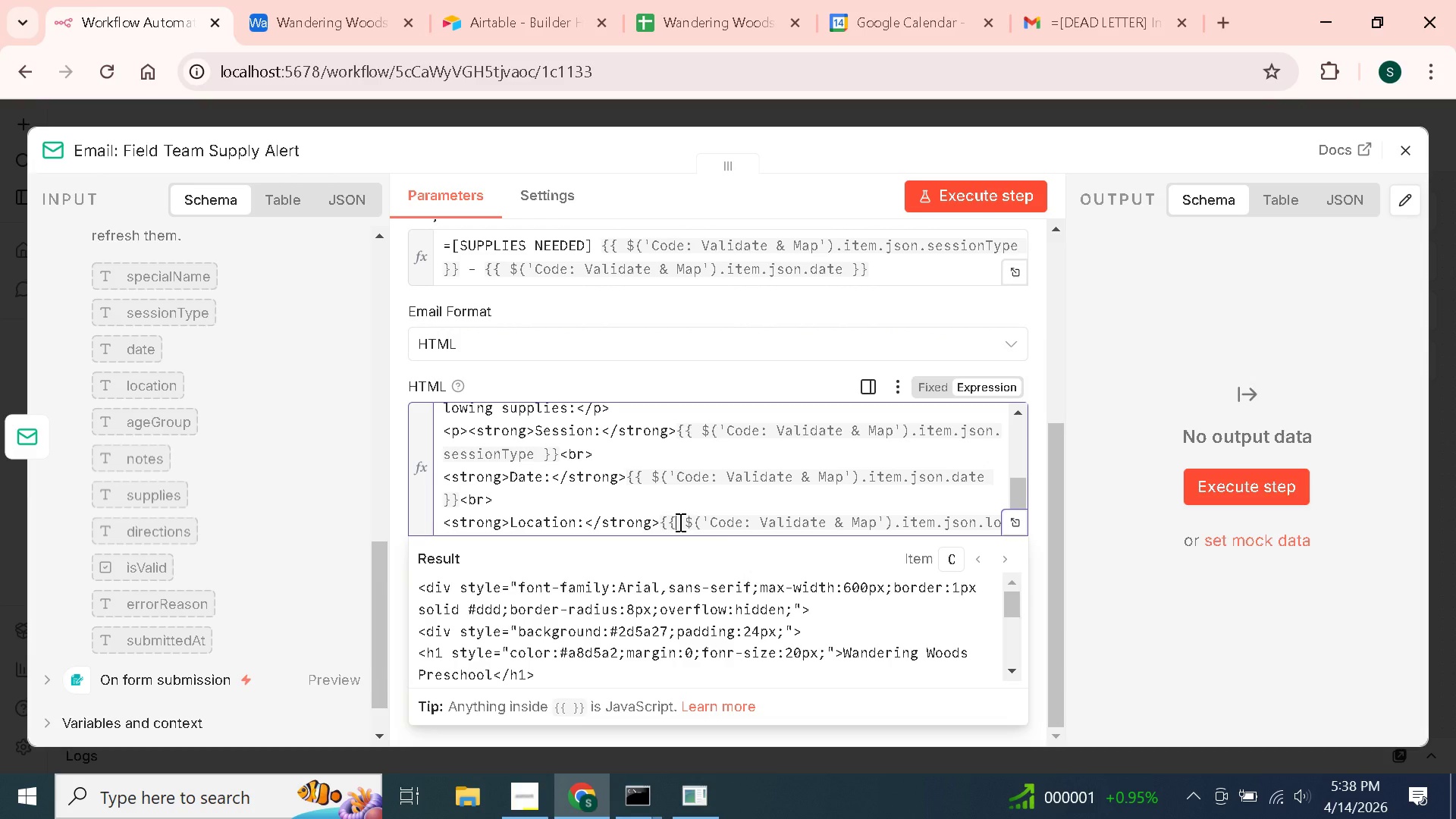 
key(PageDown)
 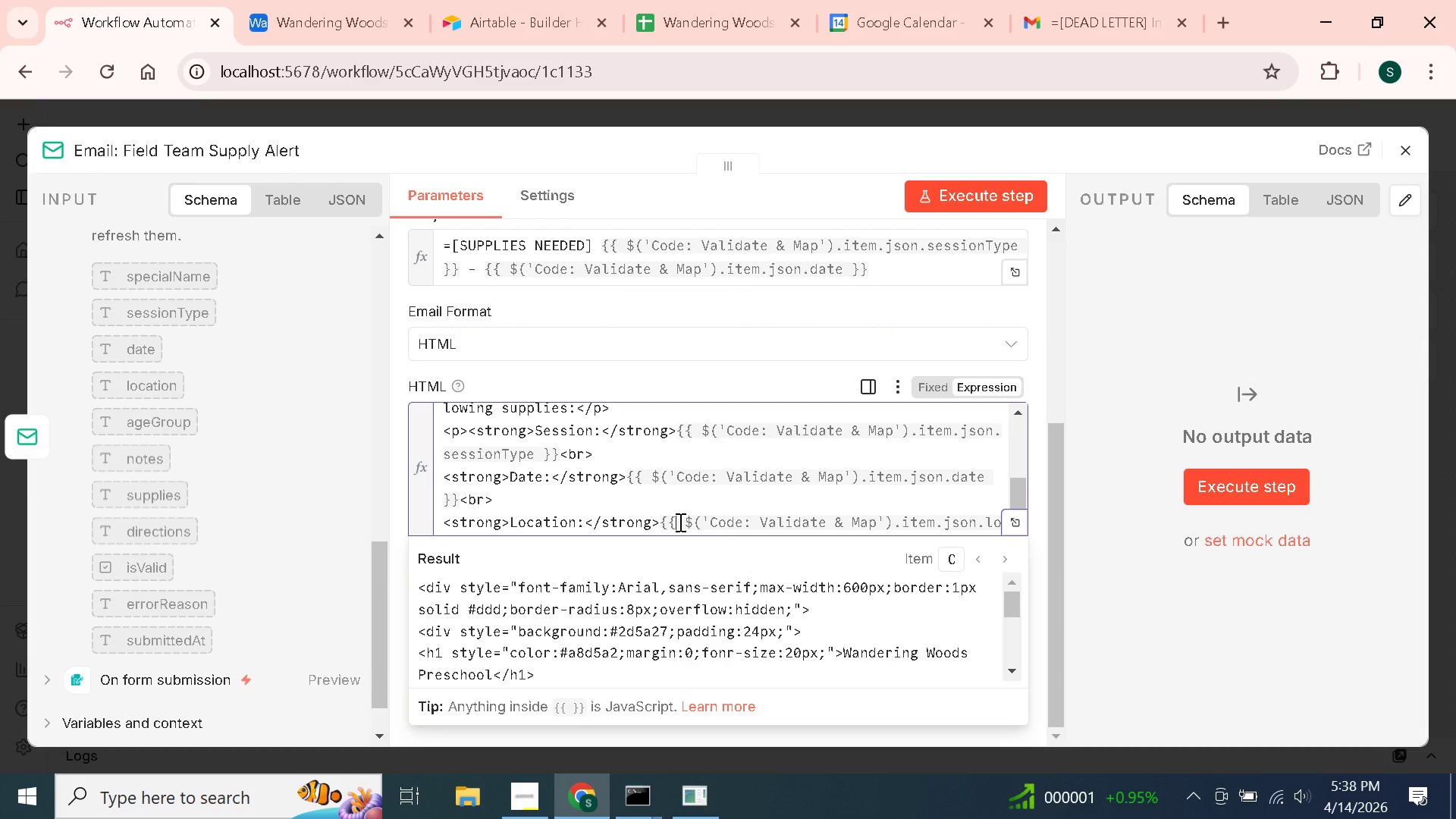 
key(ArrowRight)
 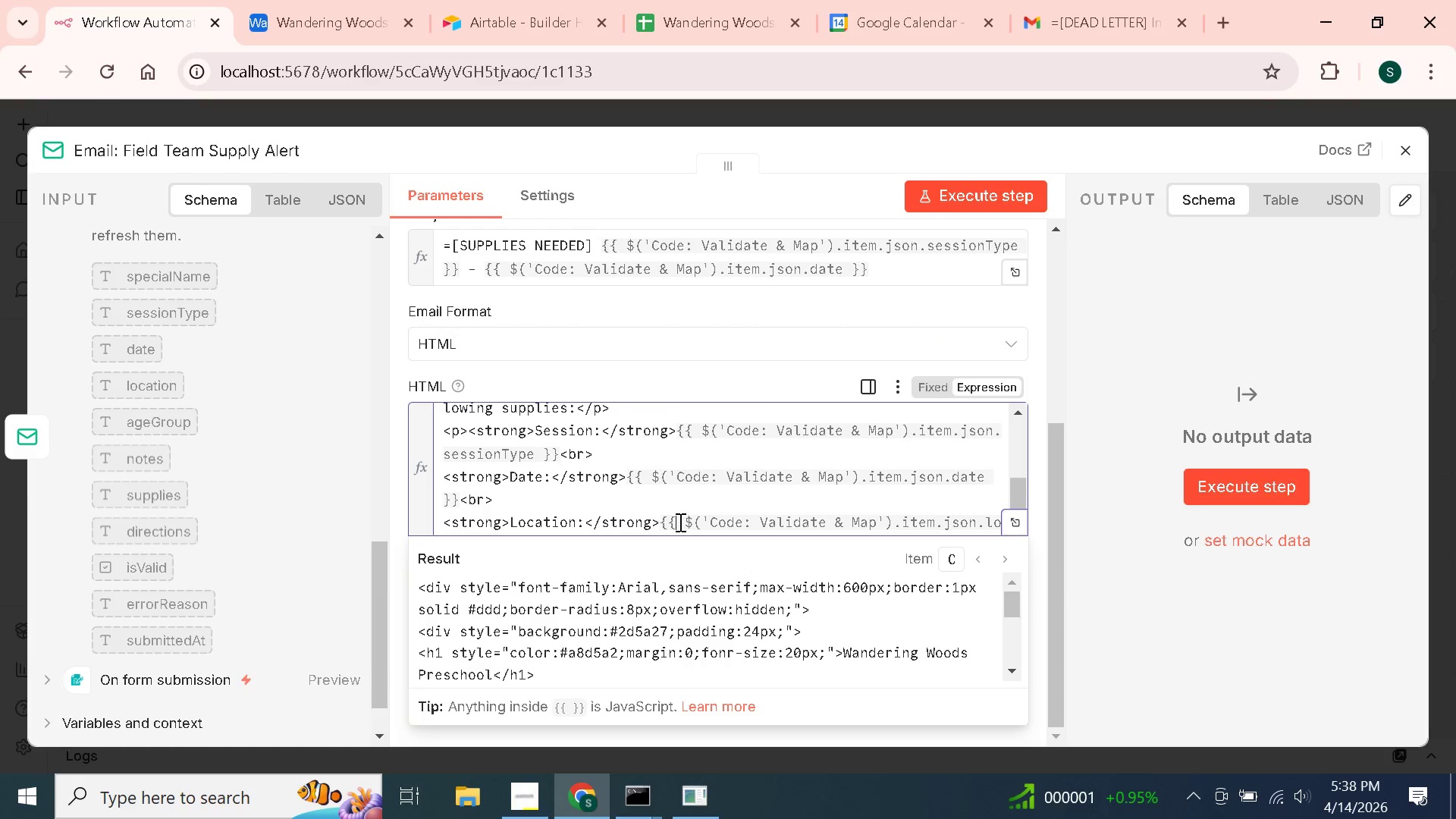 
key(ArrowRight)
 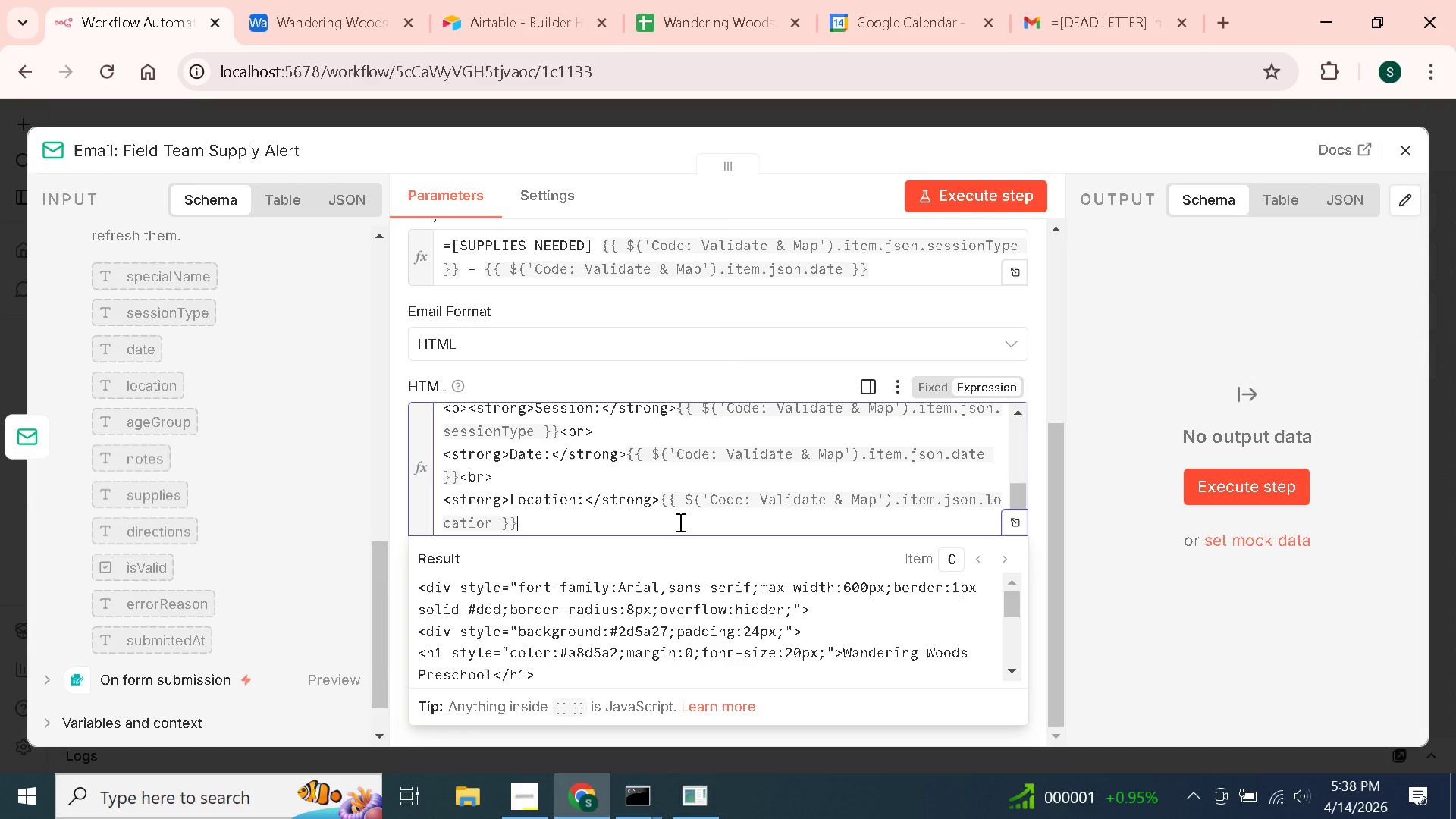 
key(ArrowDown)
 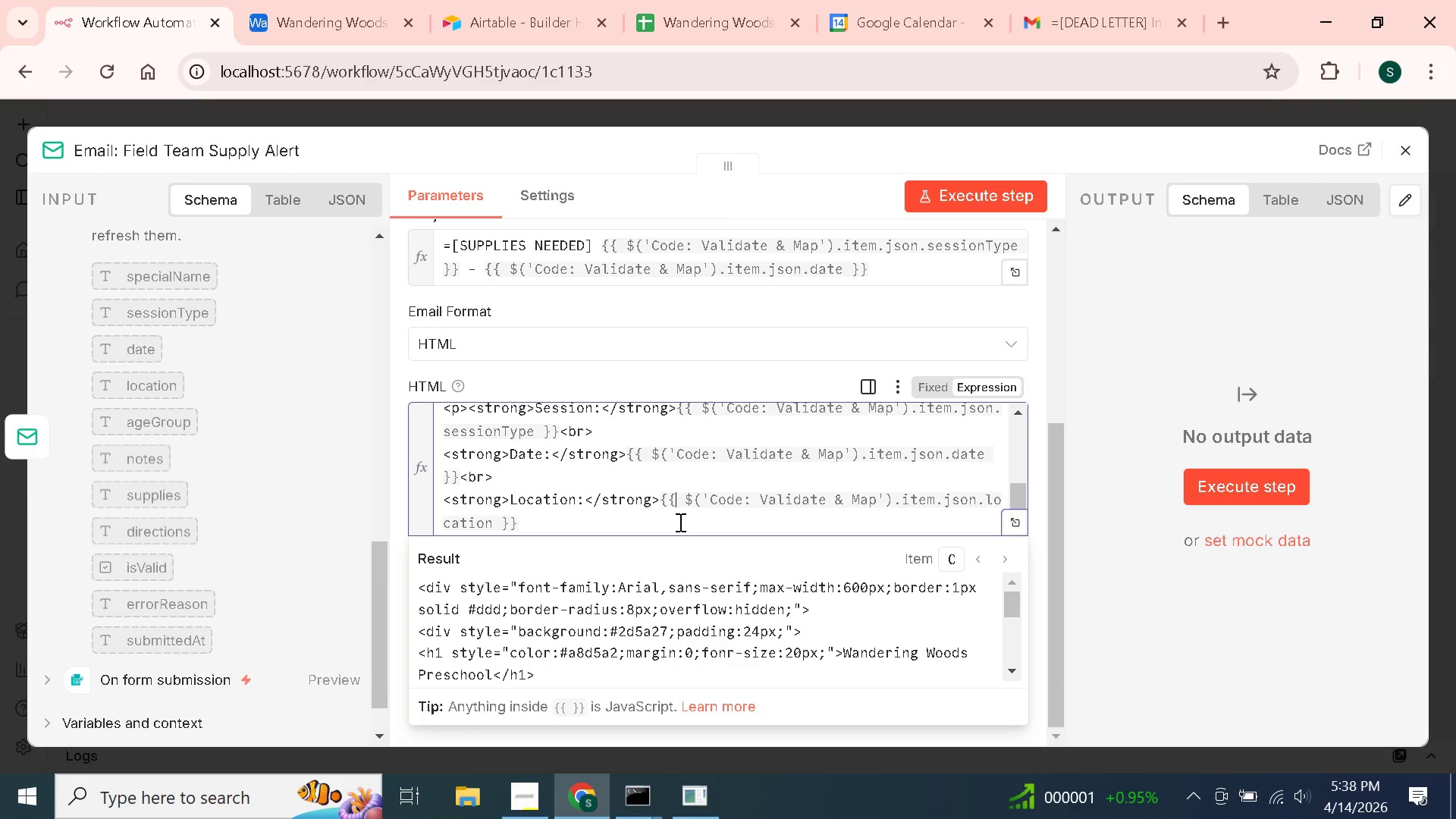 
key(ArrowRight)
 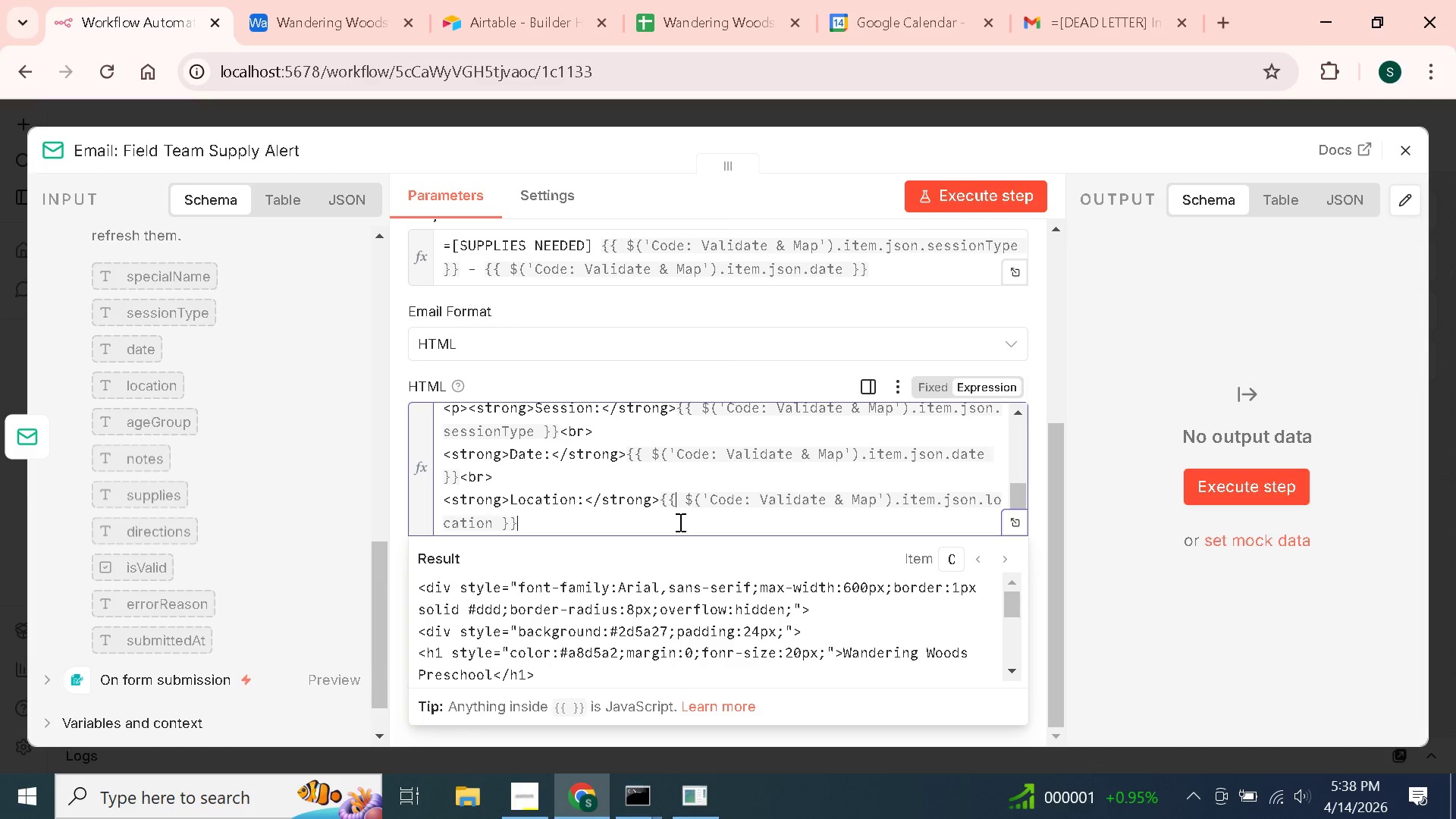 
key(ArrowRight)
 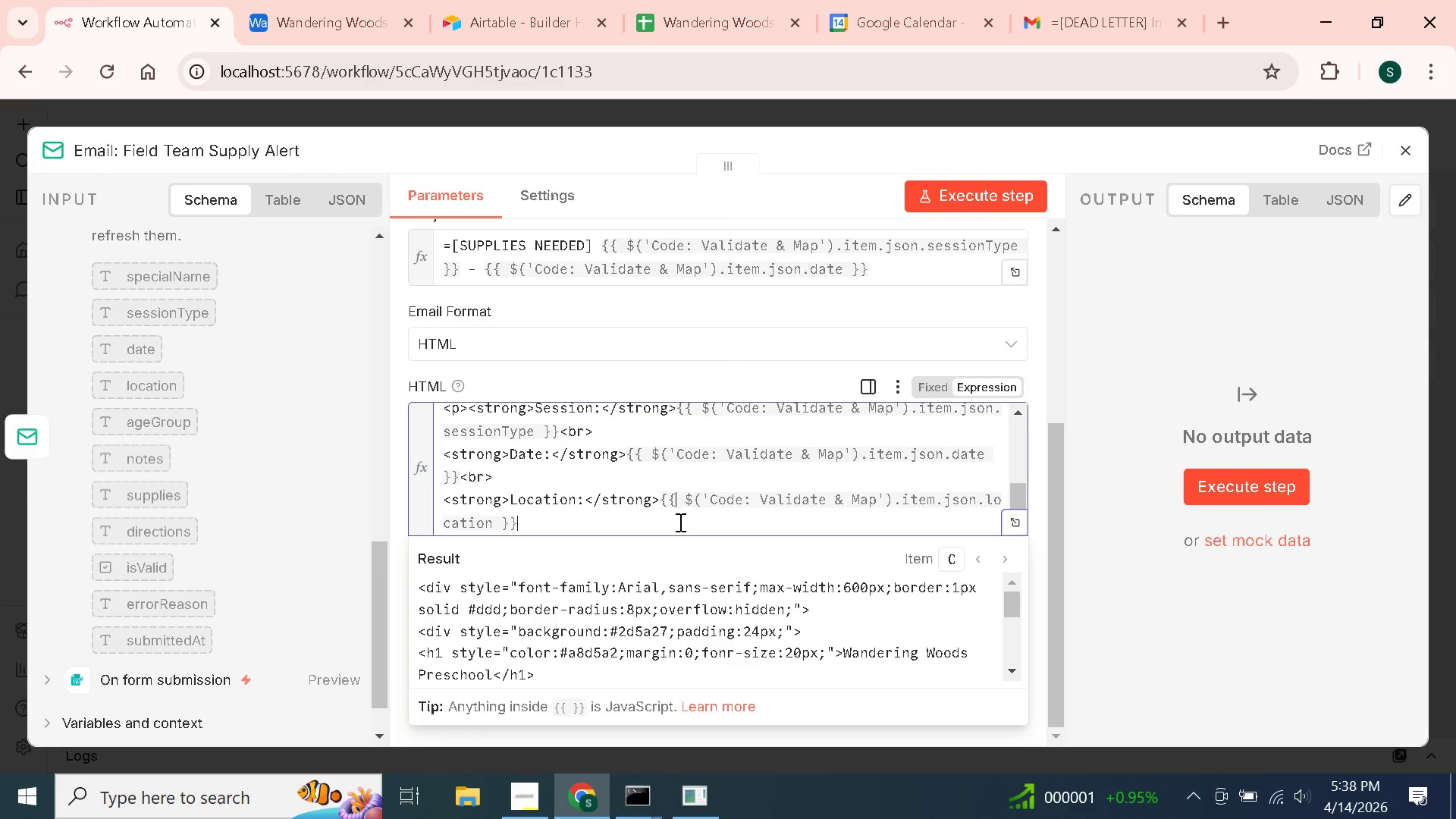 
type(<br>)
 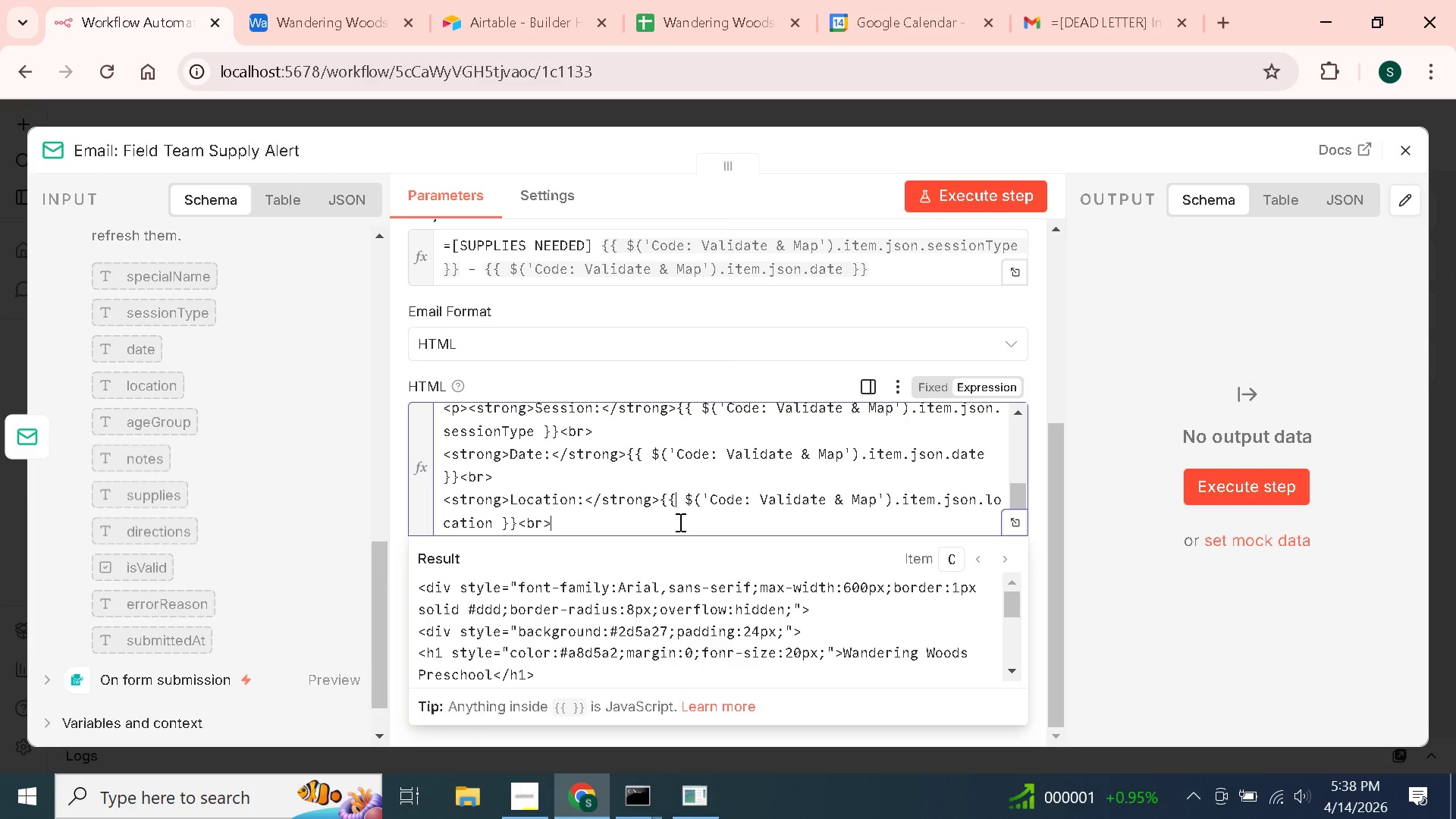 
key(Enter)
 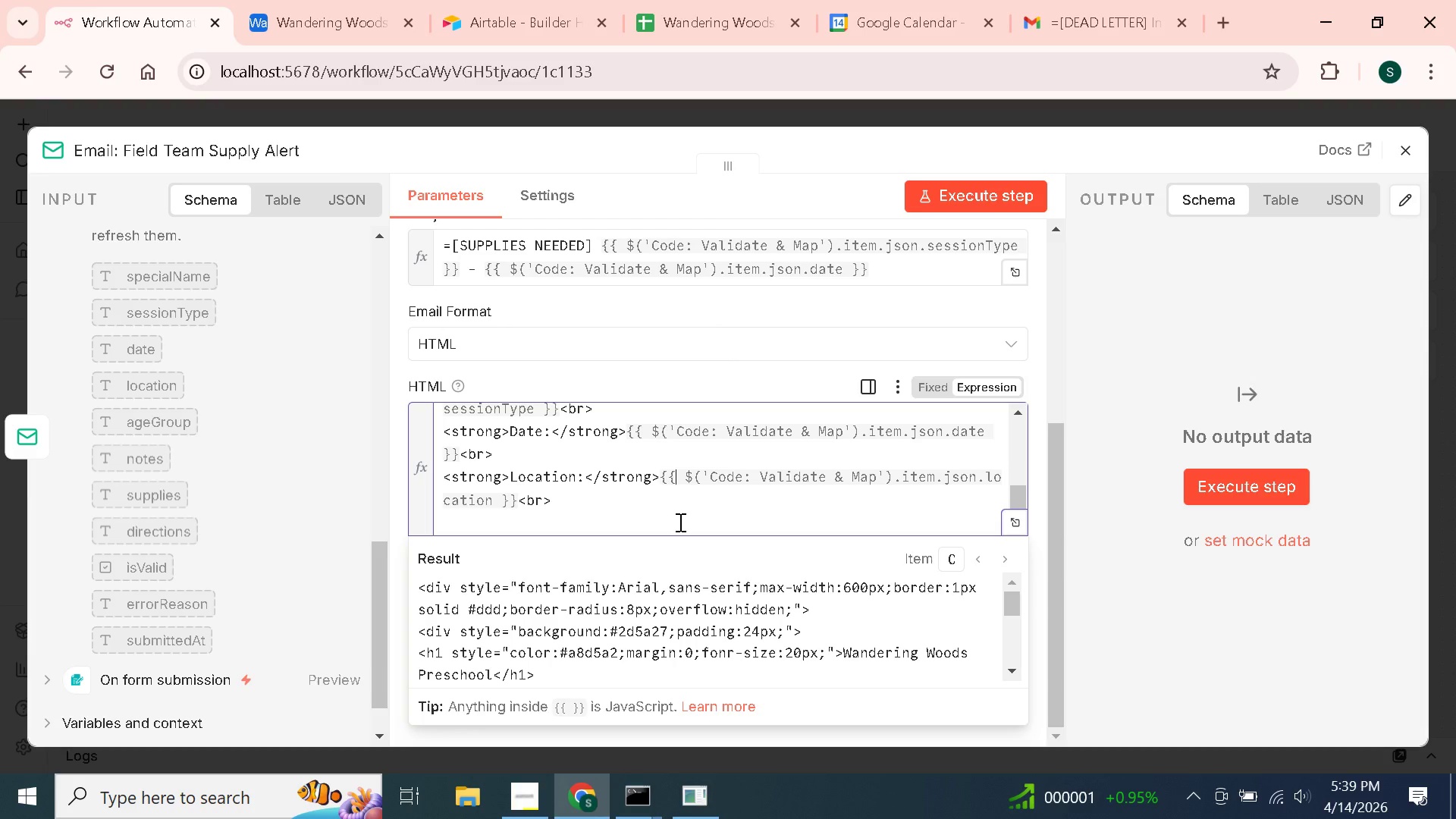 
wait(5.77)
 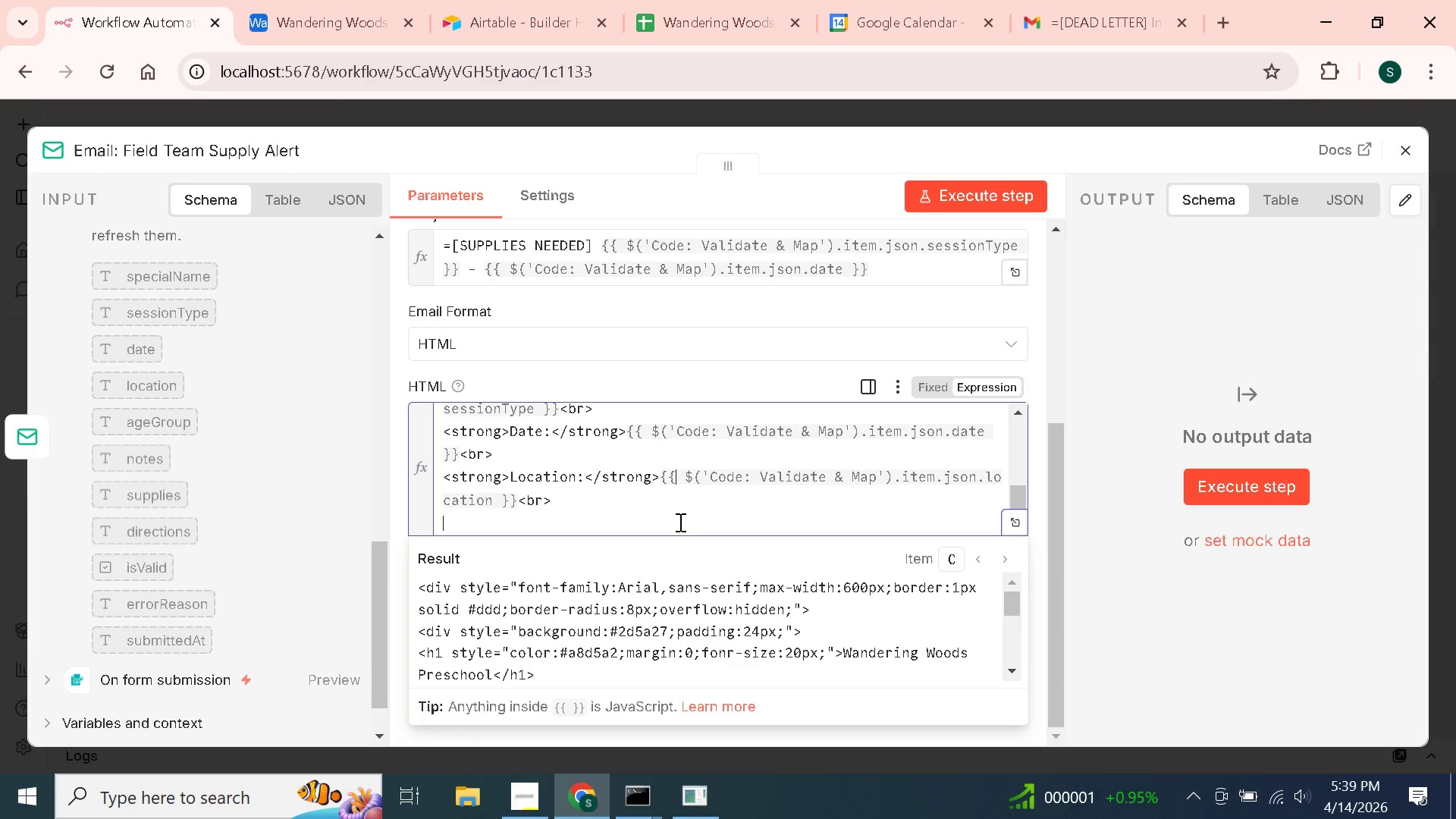 
key(Shift+Comma)
 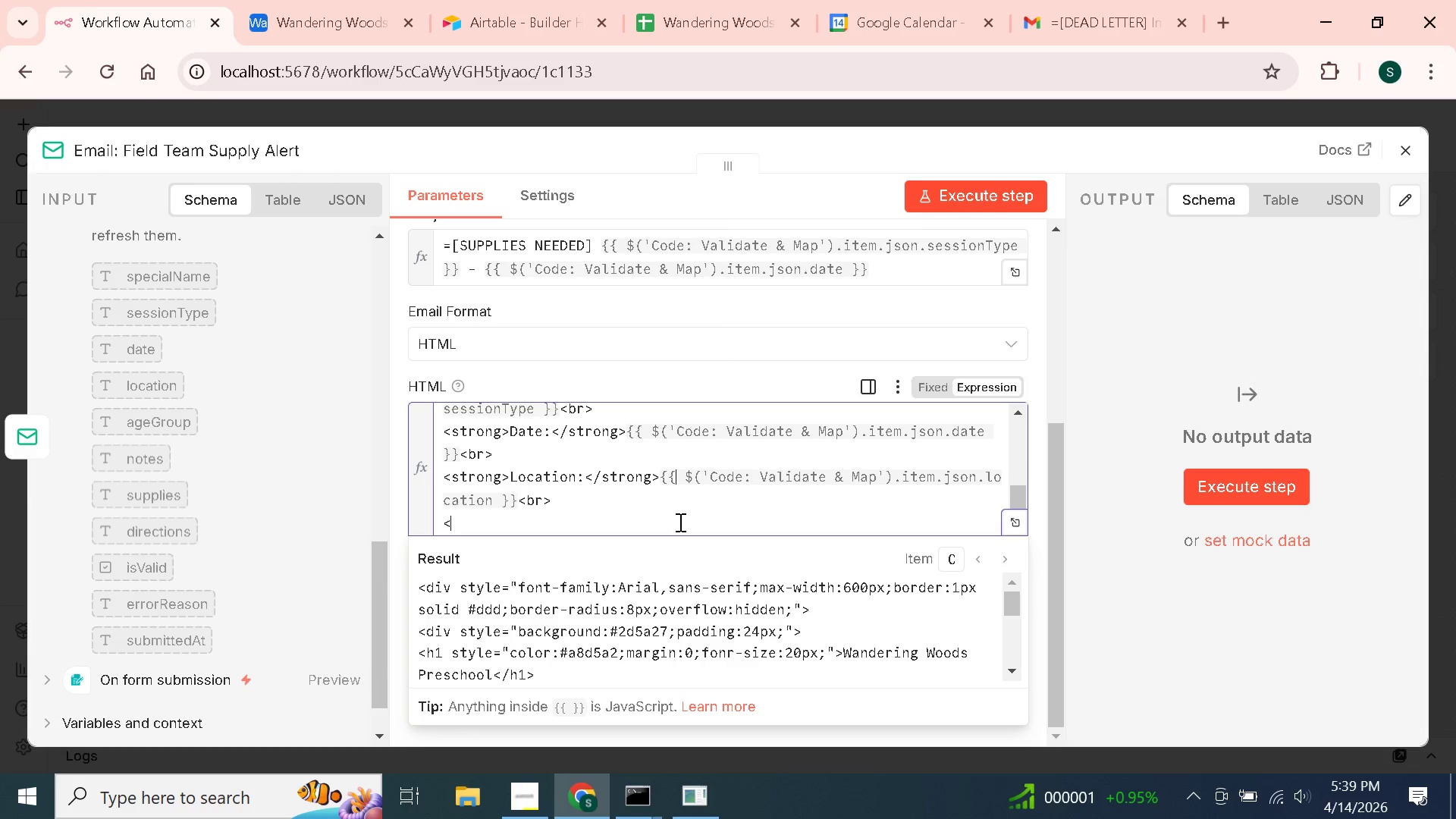 
type(strong>Age Group:</strong>)
 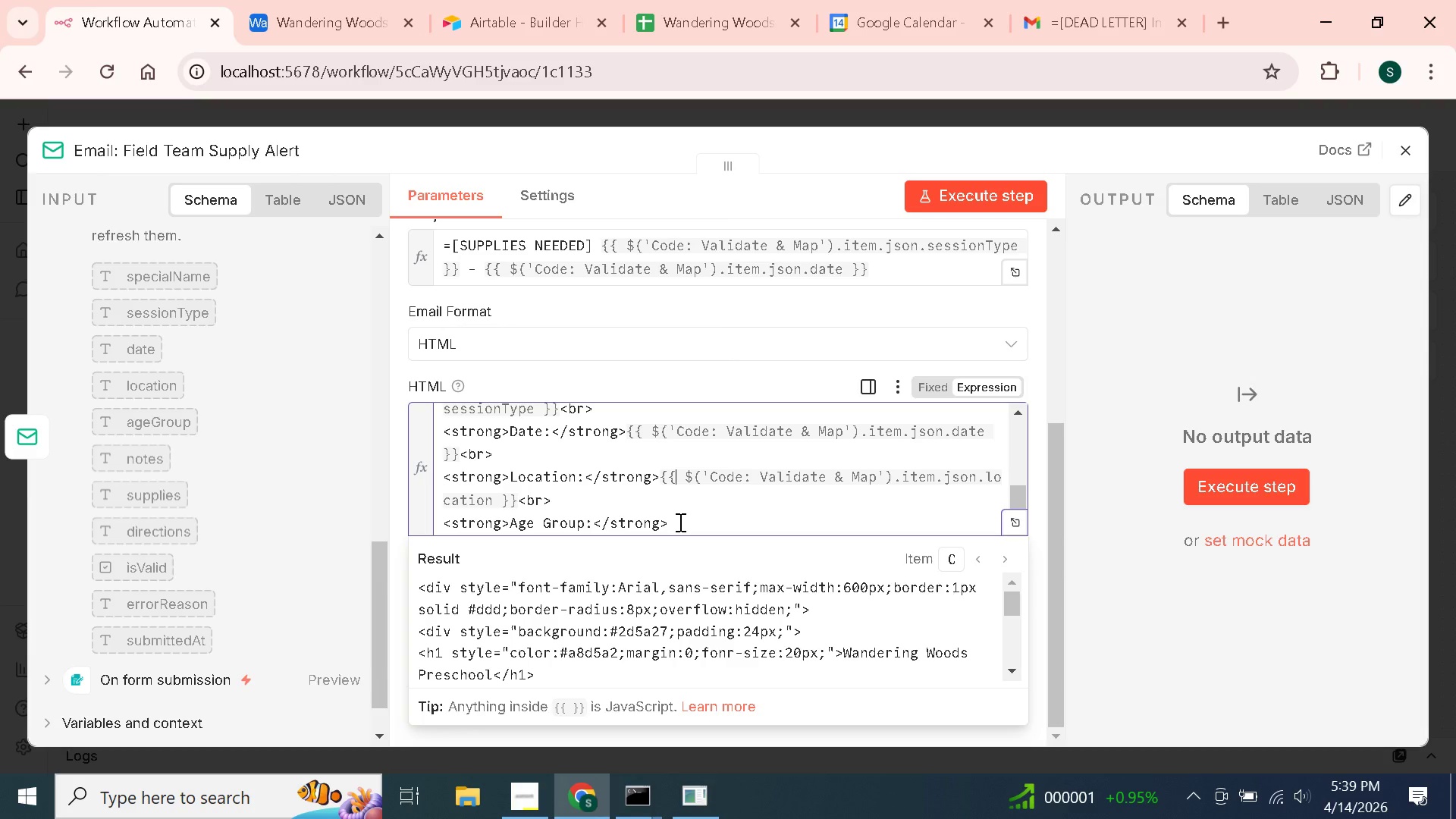 
wait(5.47)
 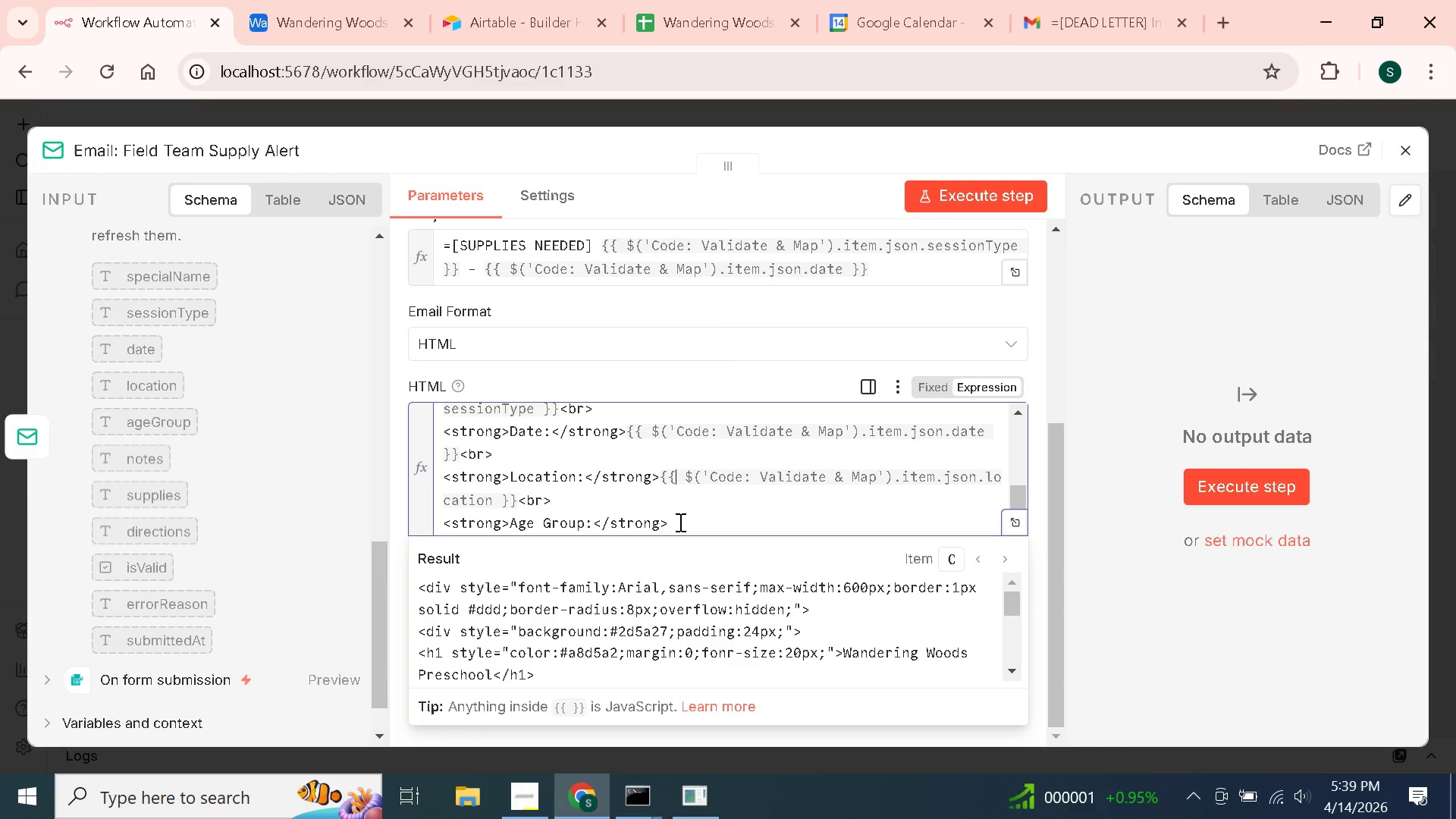 
left_click_drag(start_coordinate=[166, 435], to_coordinate=[712, 528])
 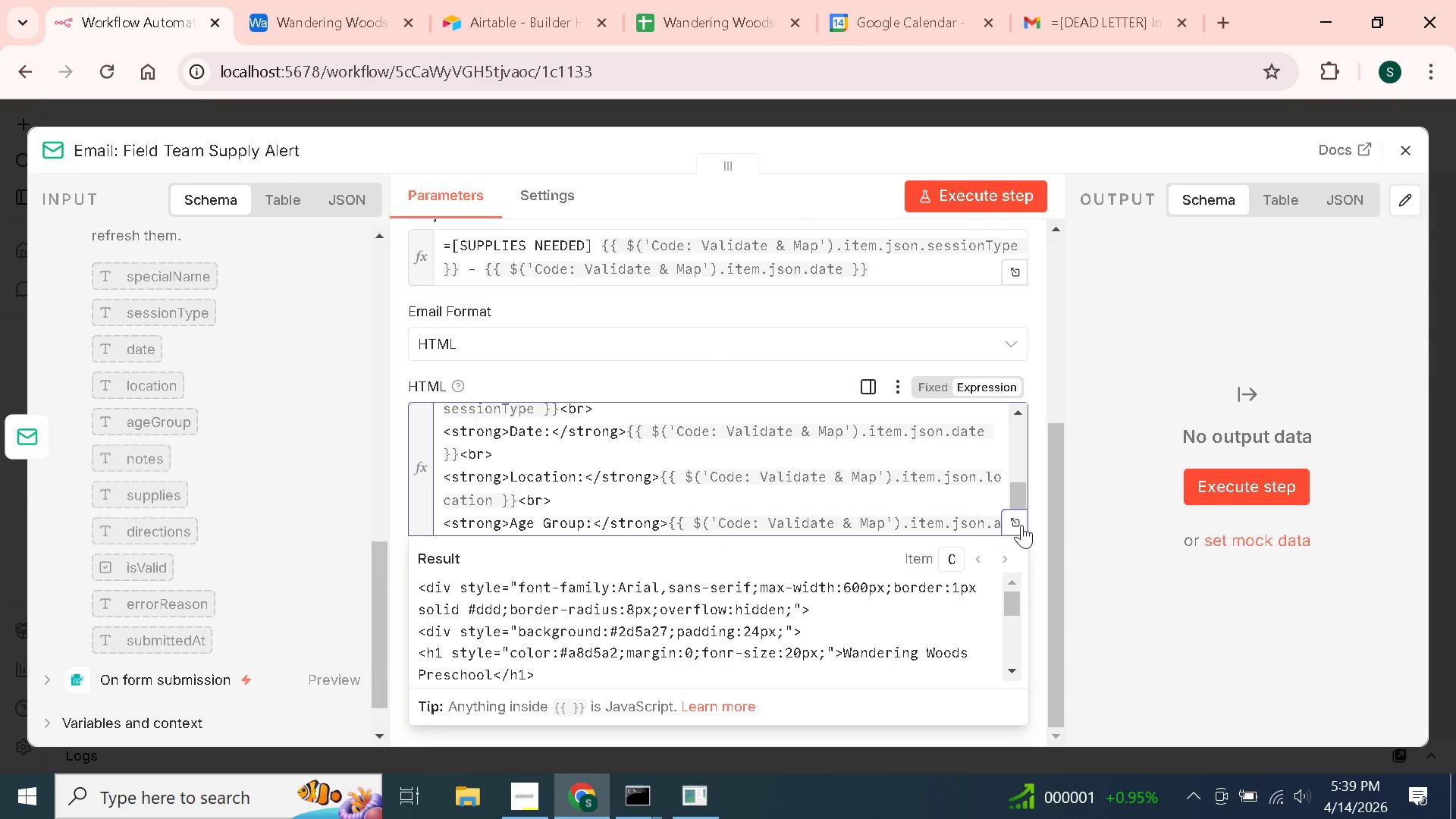 
scroll: coordinate [861, 493], scroll_direction: down, amount: 4.0
 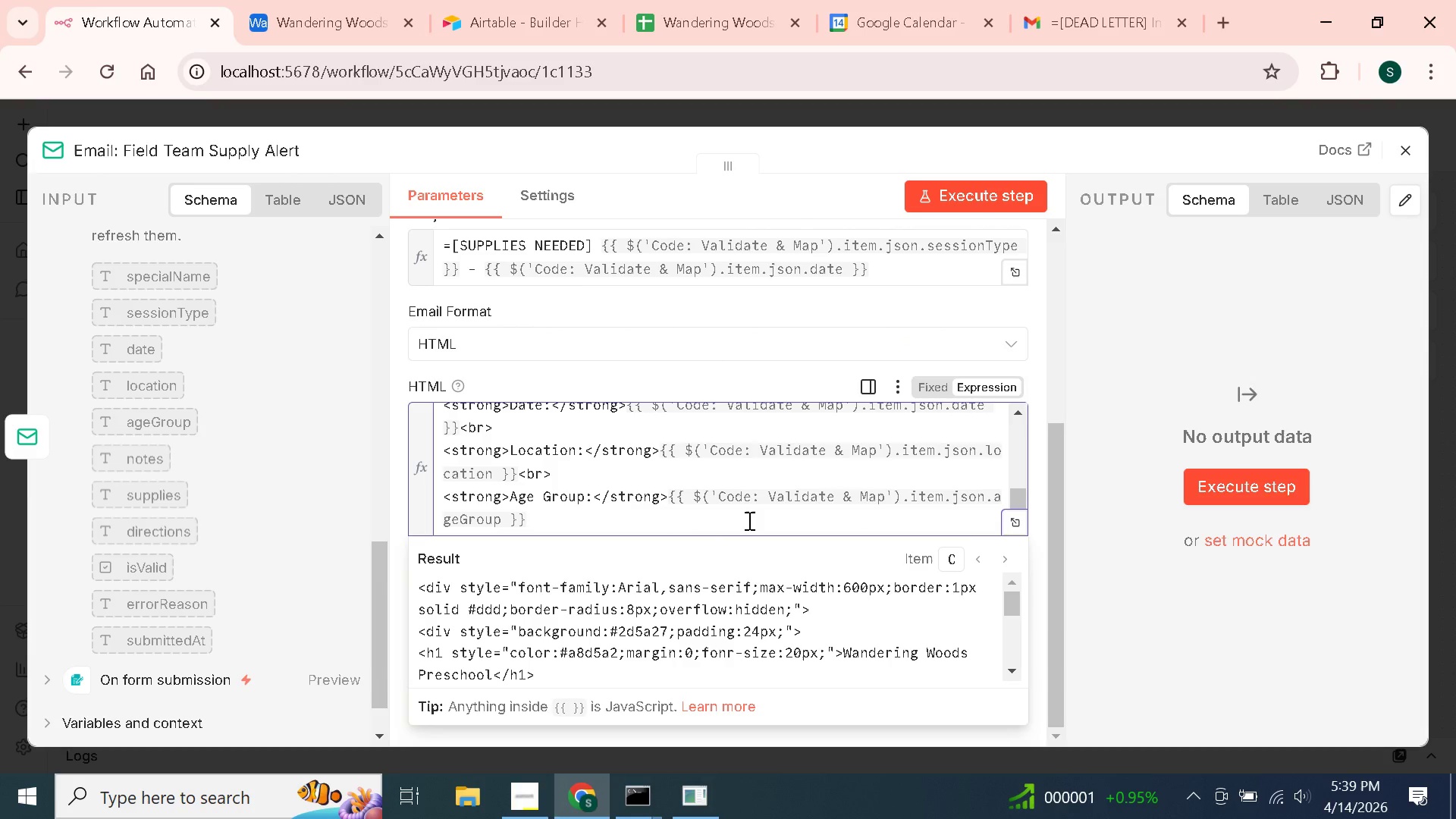 
left_click([748, 520])
 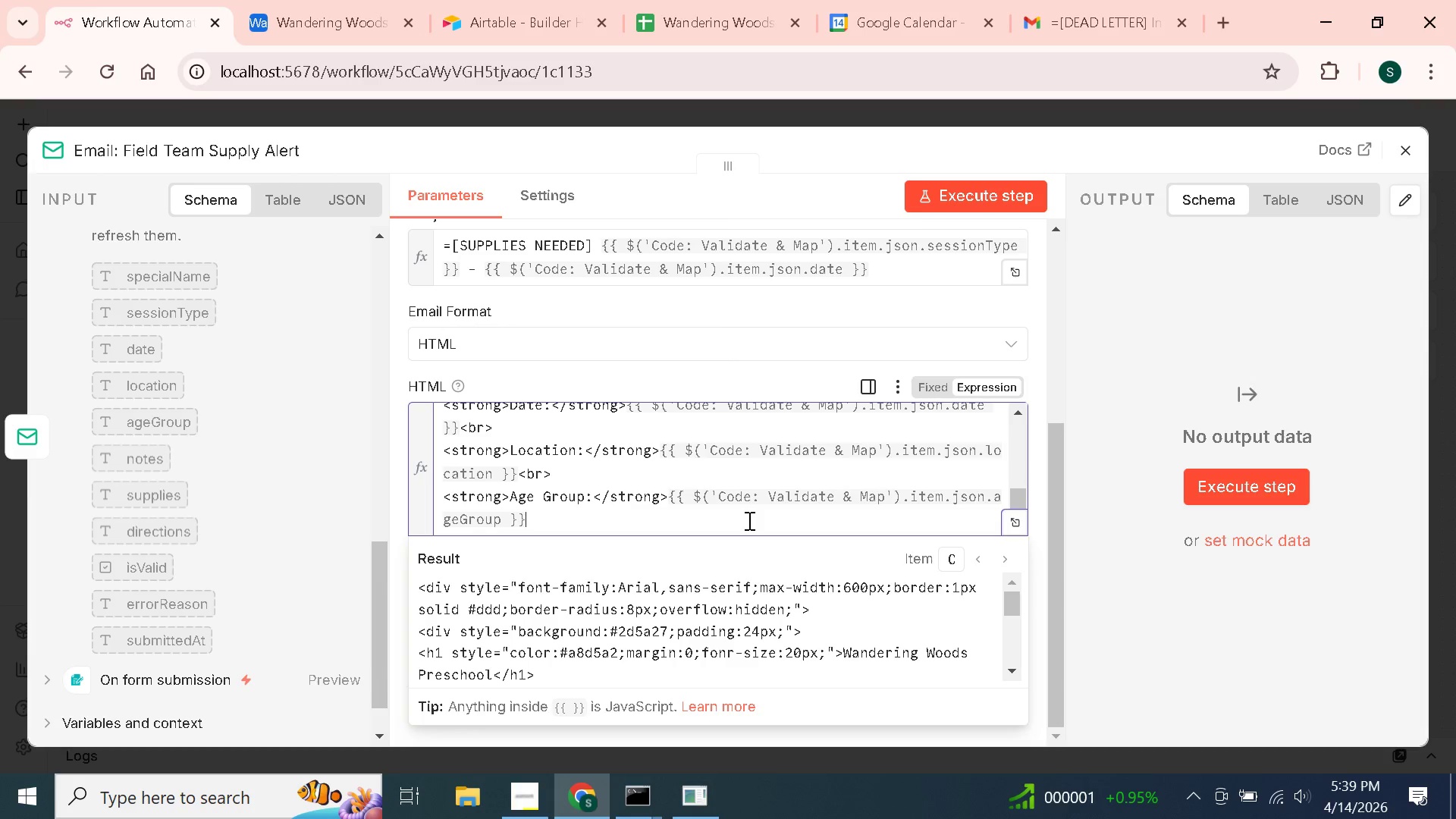 
wait(8.0)
 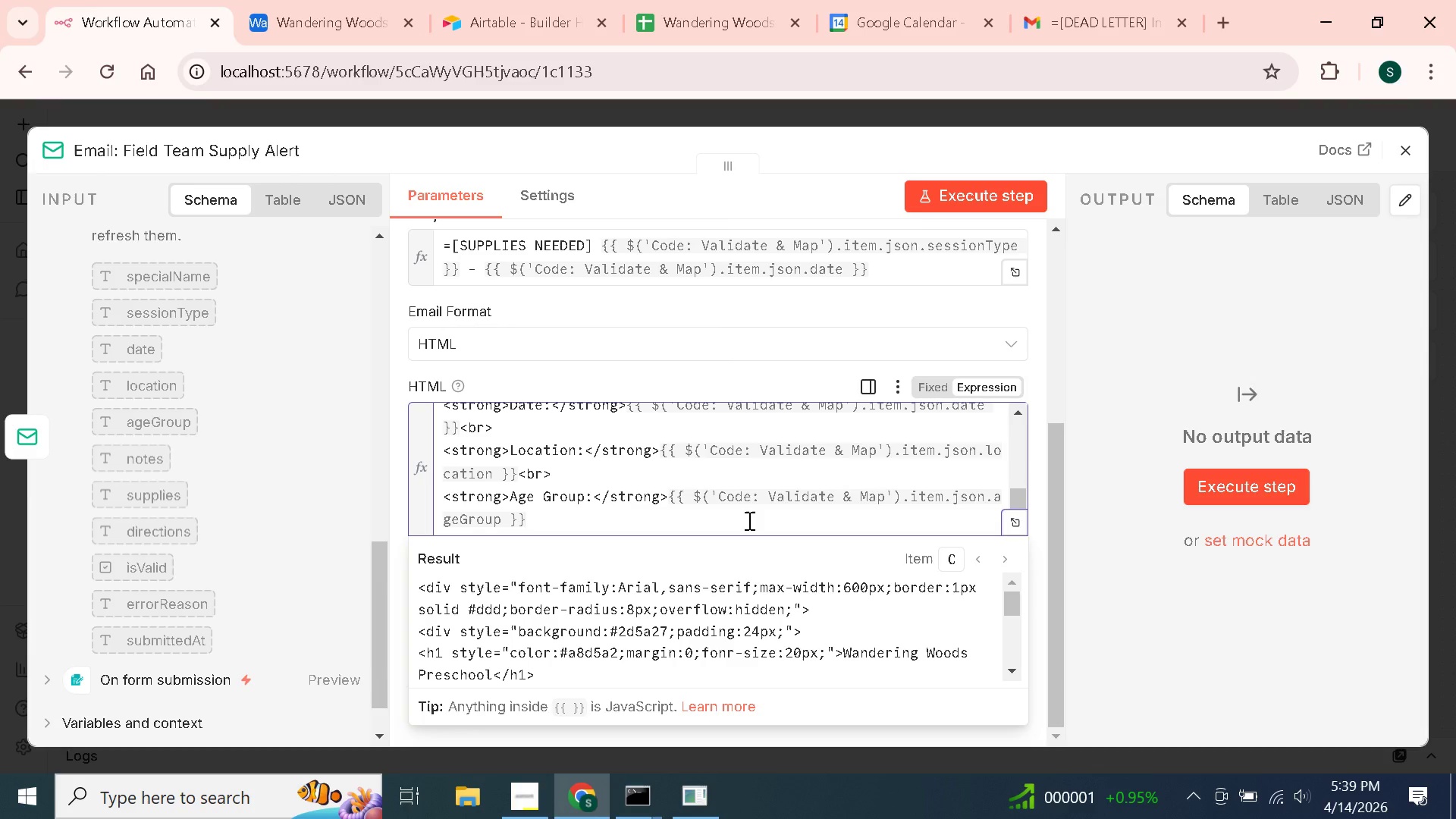 
key(Shift+Comma)
 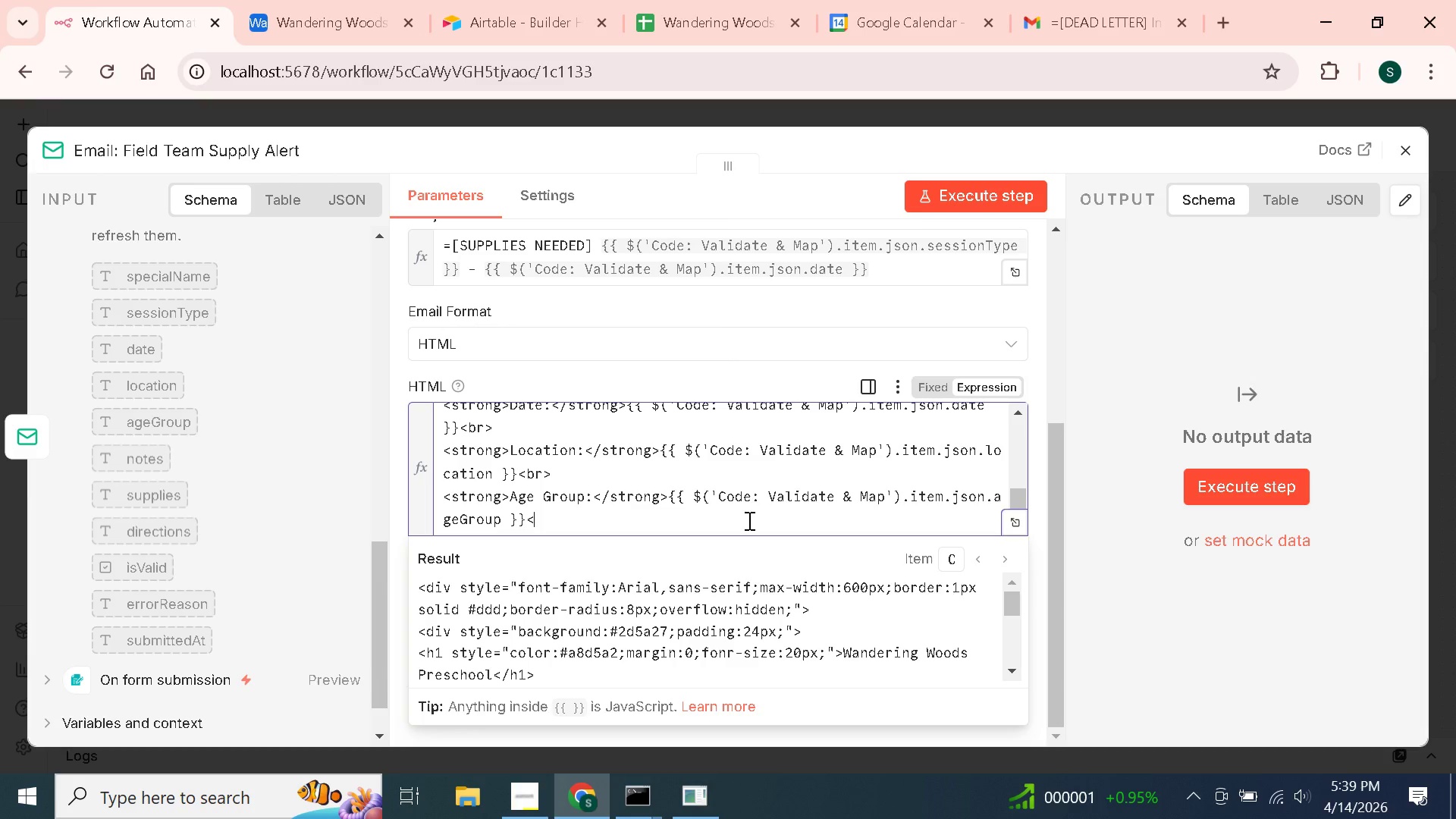 
key(Slash)
 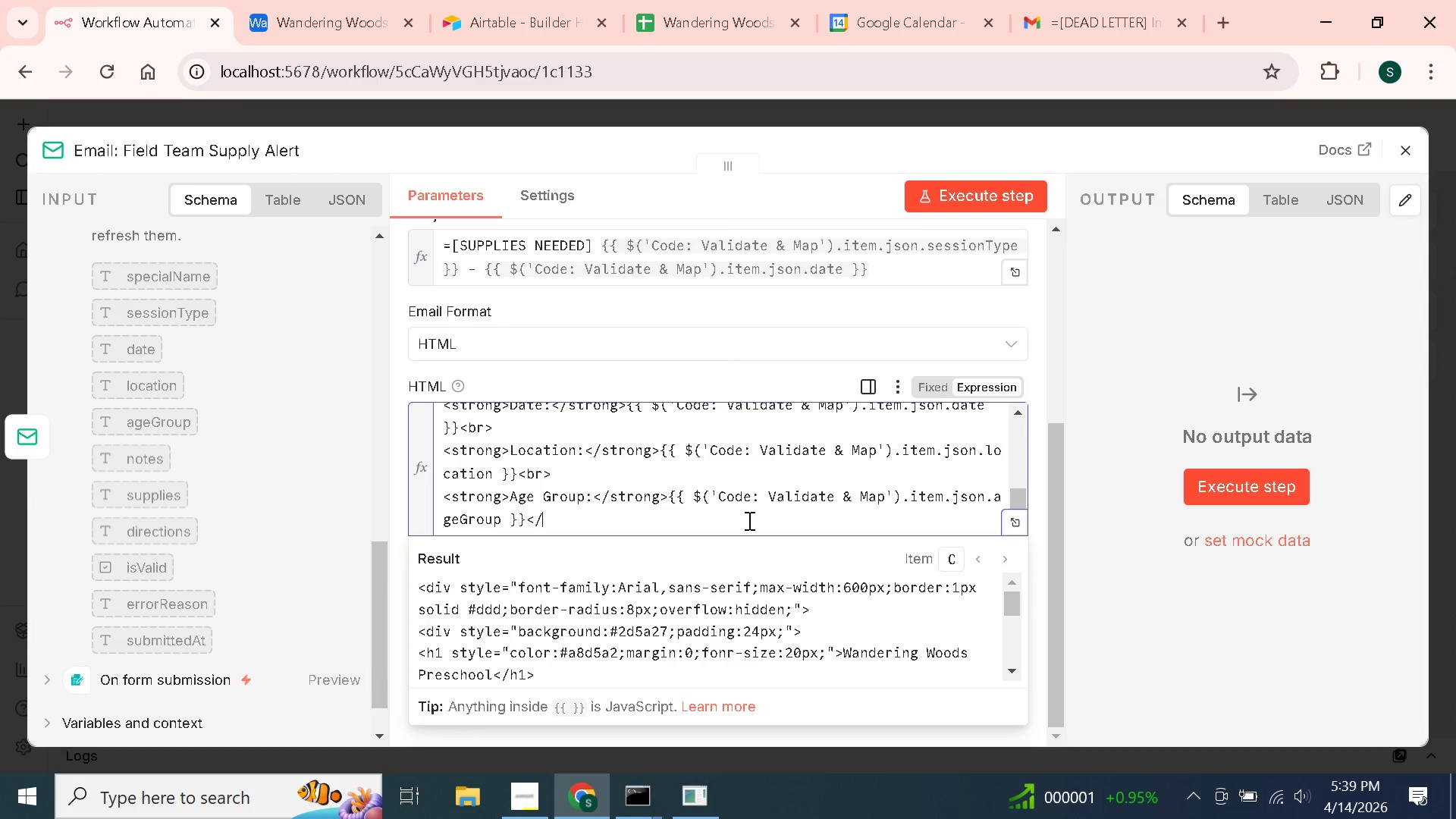 
key(P)
 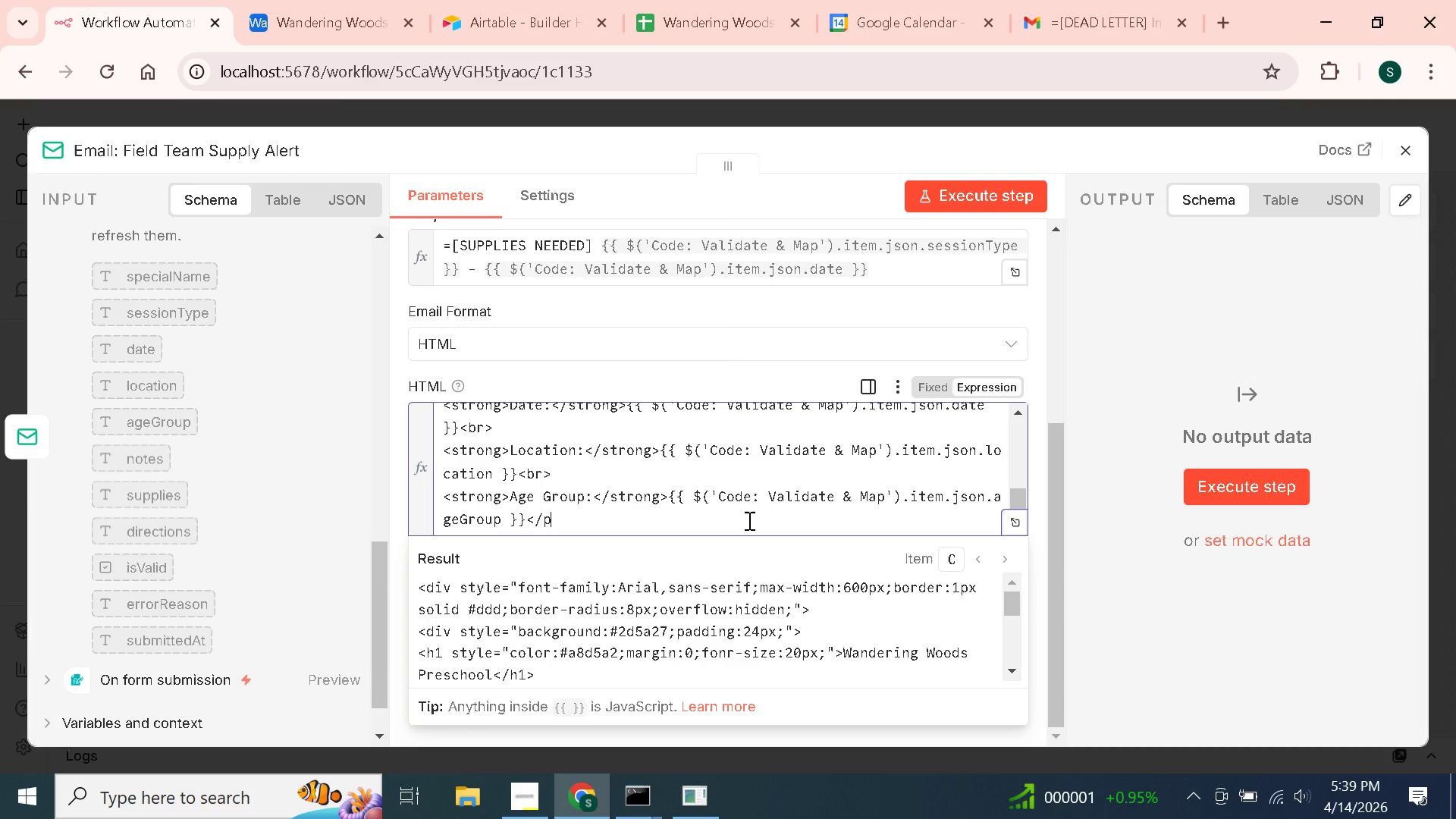 
key(Shift+Period)
 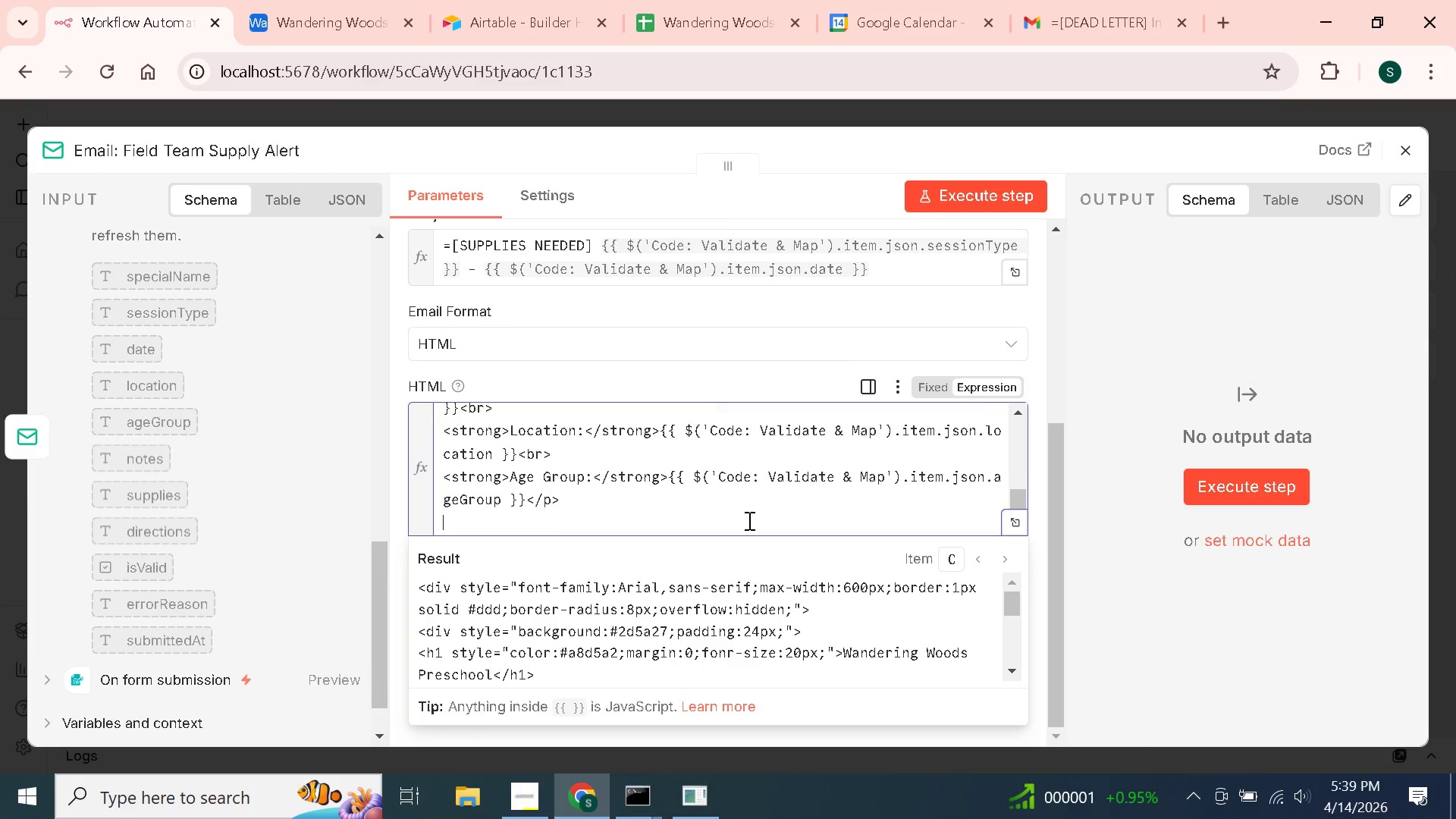 
key(Enter)
 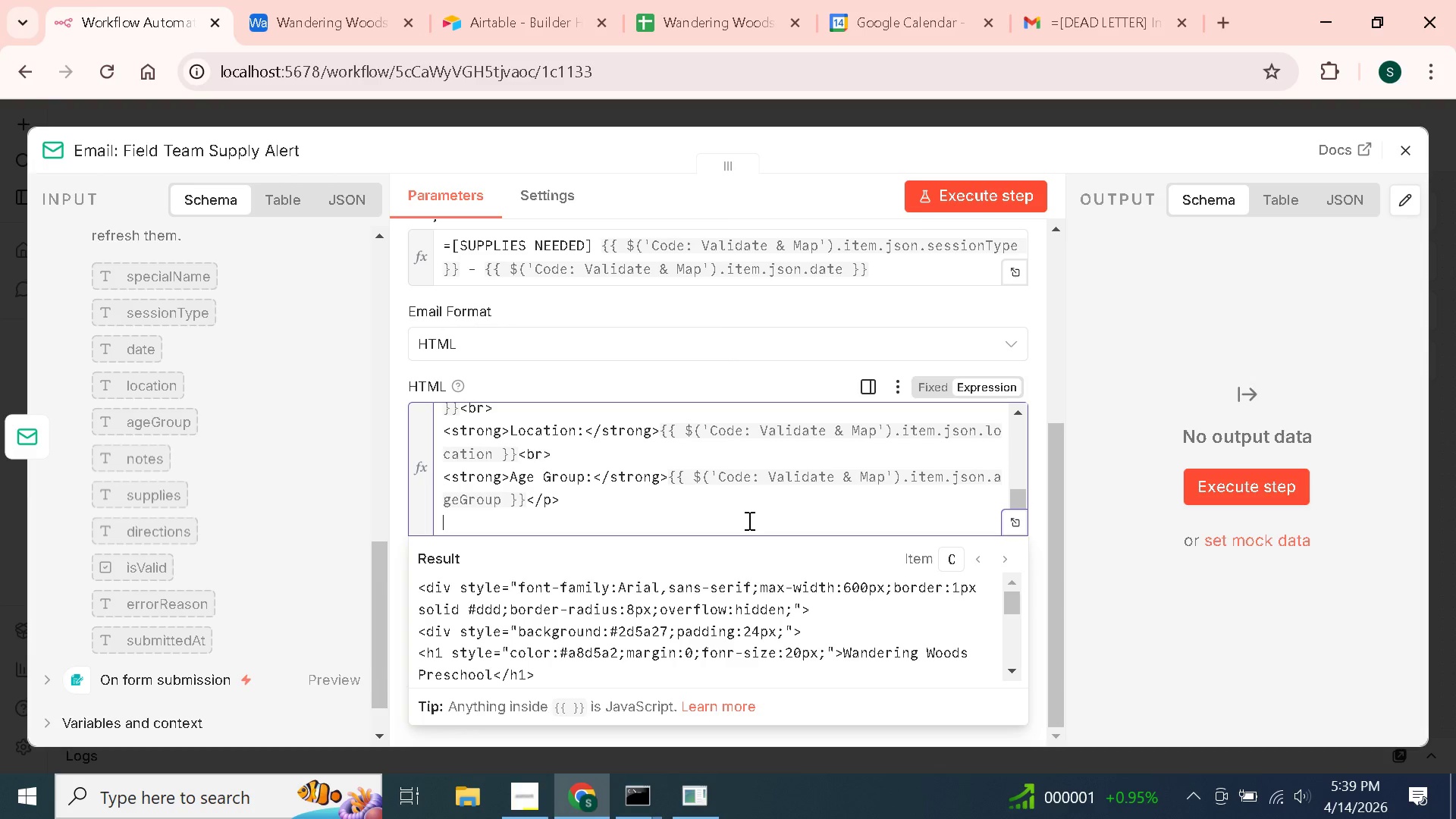 
type(<div str)
key(Backspace)
type(yle="background:#f0f7ee;padding:15px;border-left:3)
key(Backspace)
type(4px solid)
 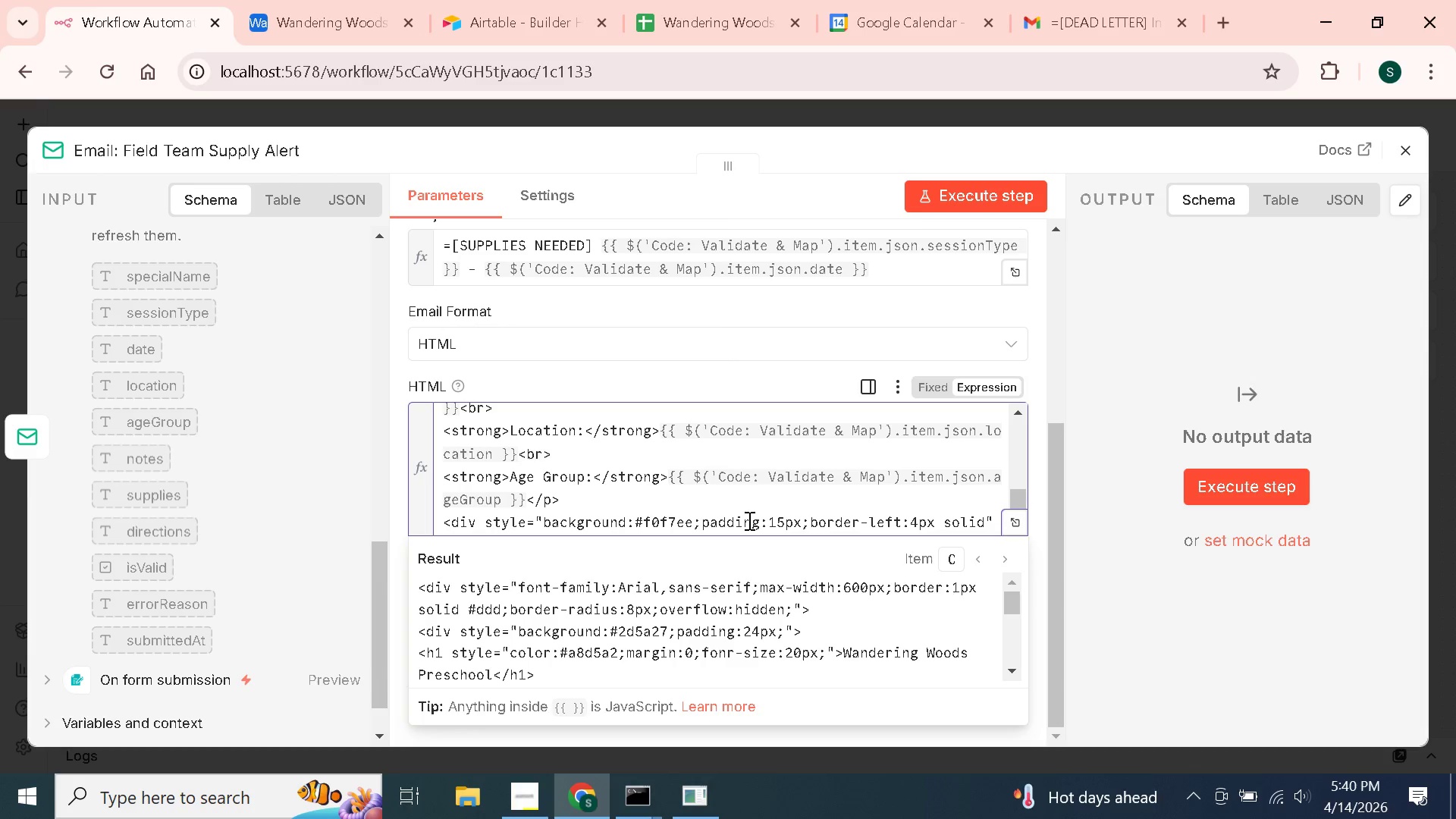 
wait(7.89)
 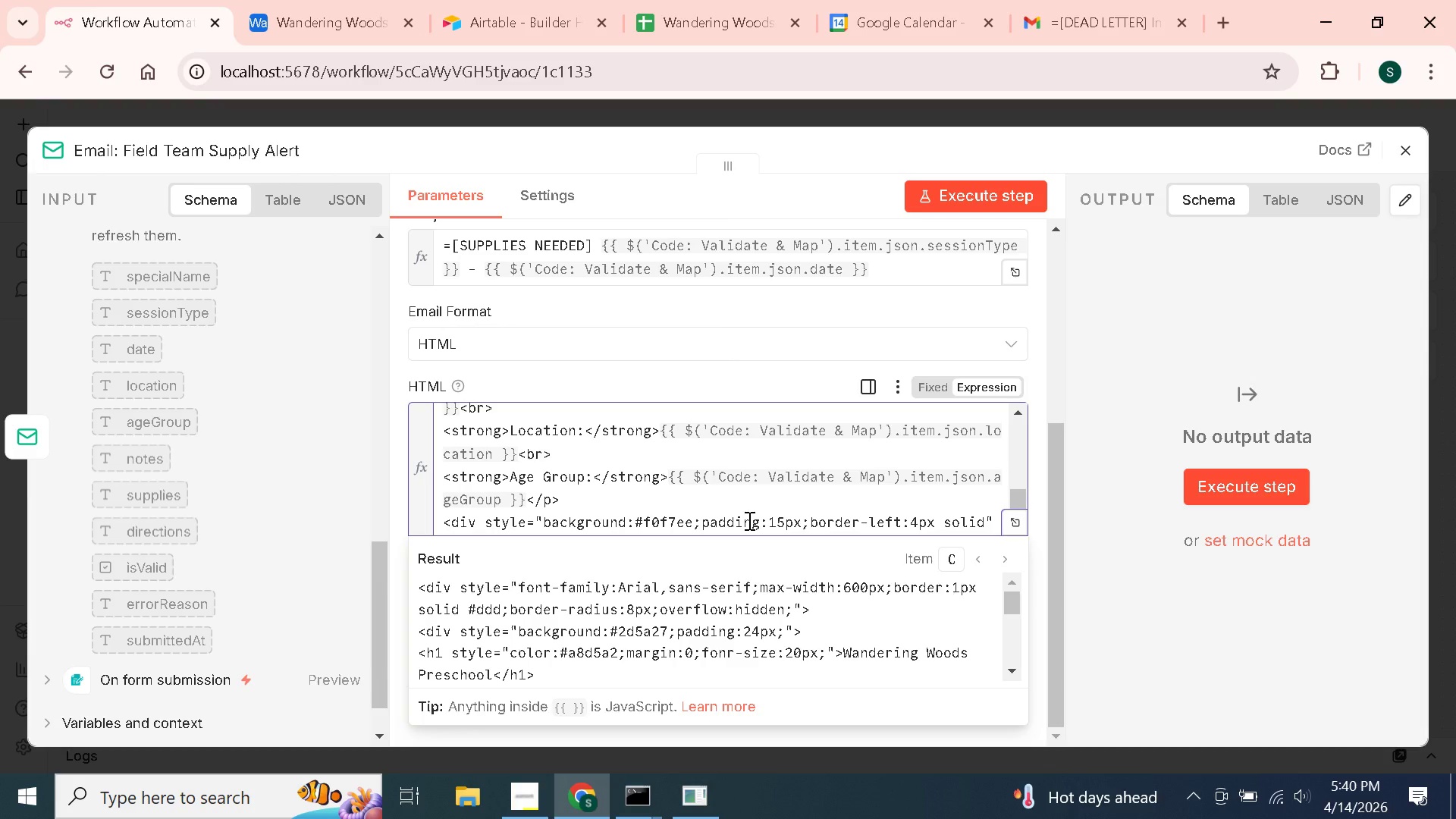 
type( #2da27;margin:16px 0;)
 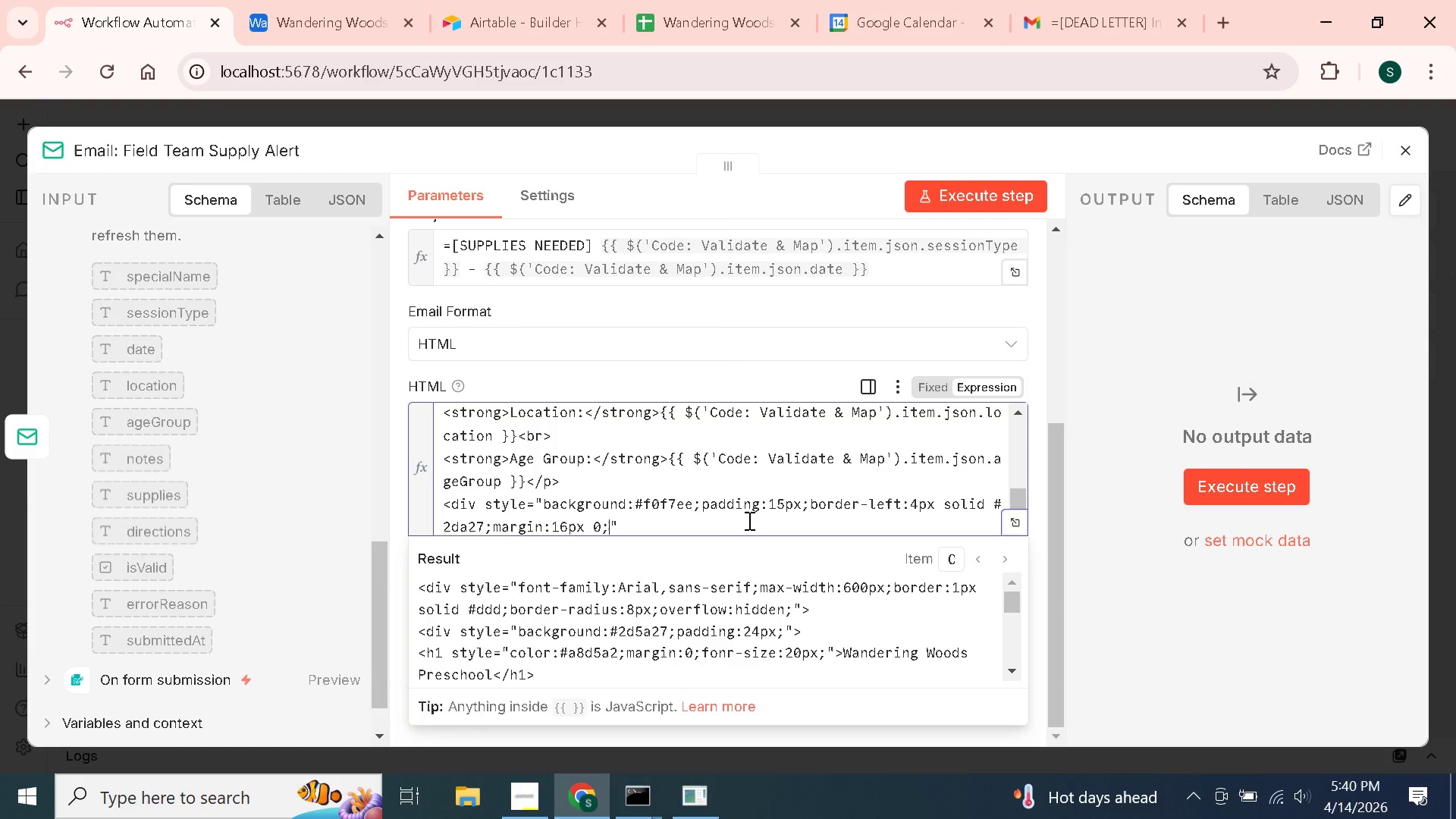 
key(ArrowRight)
 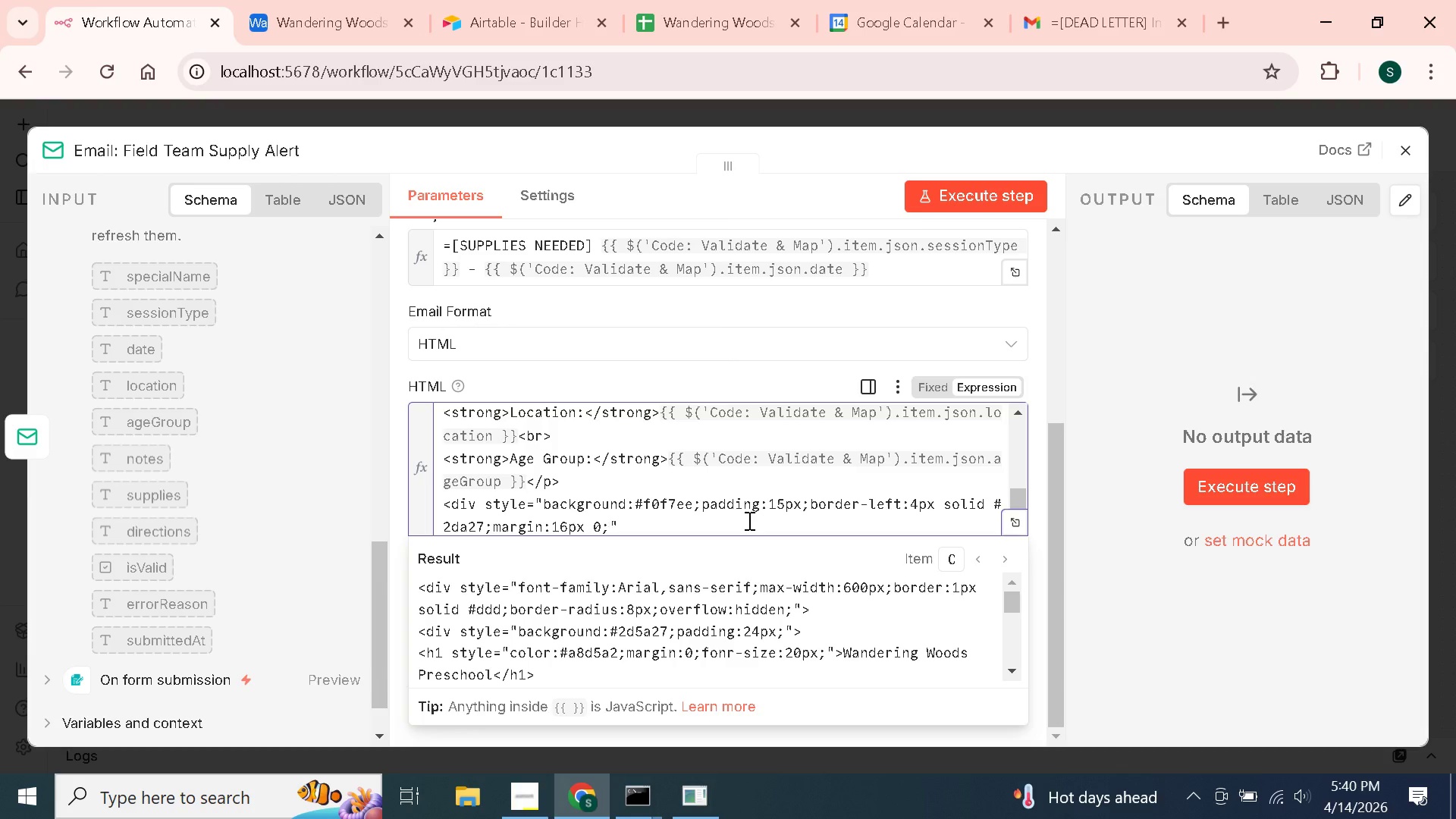 
key(ArrowRight)
 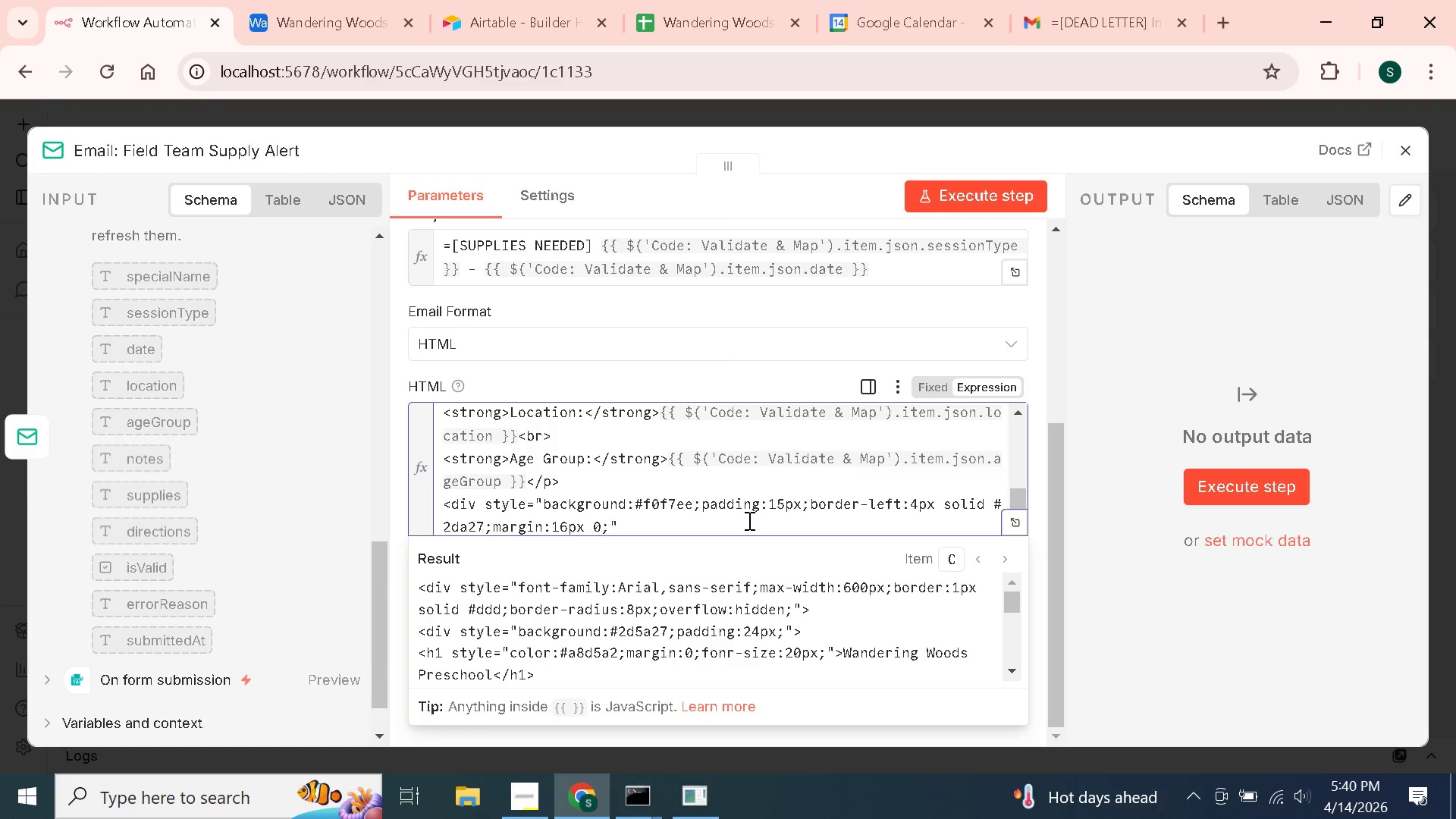 
key(Shift+Period)
 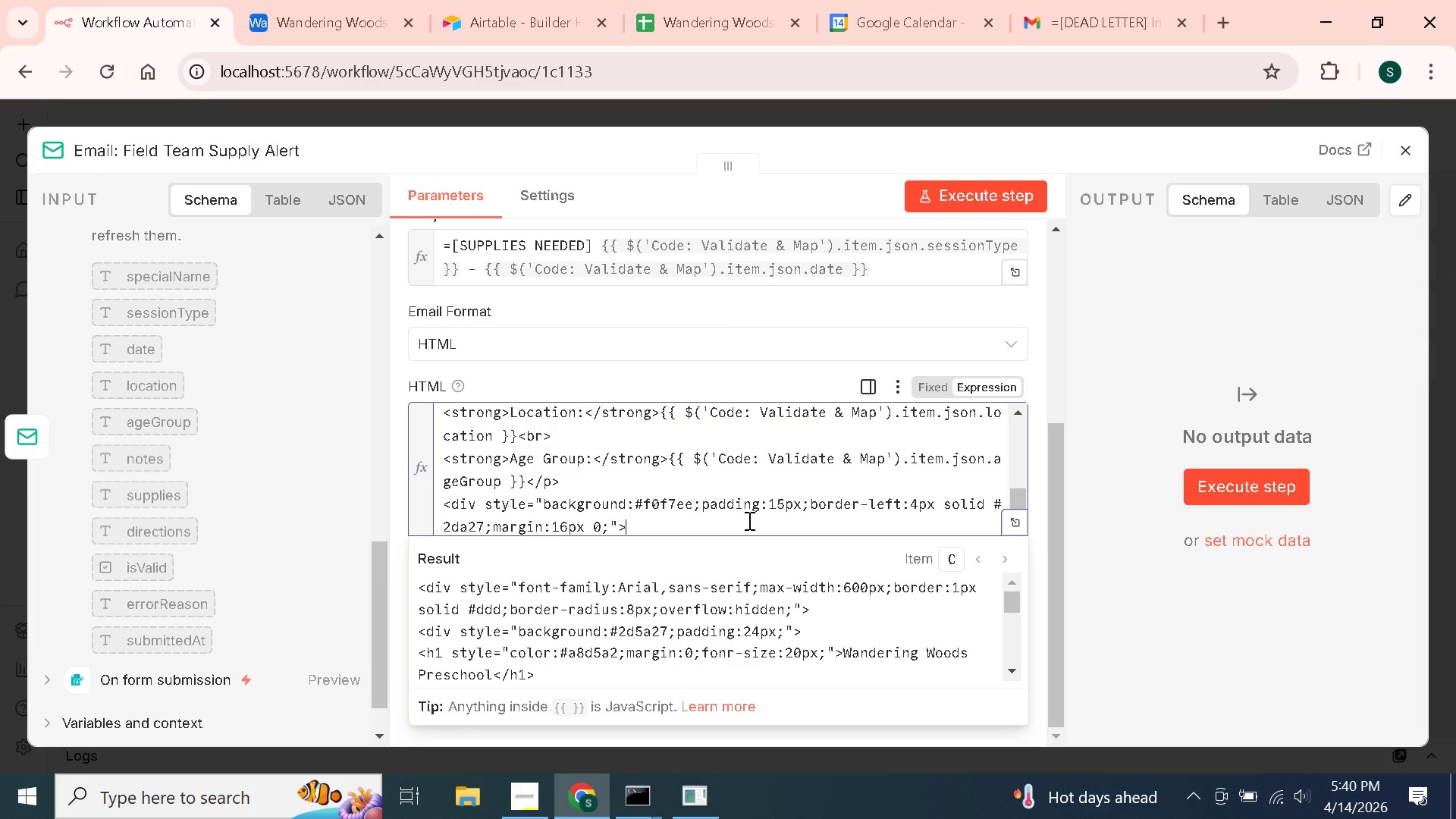 
key(Enter)
 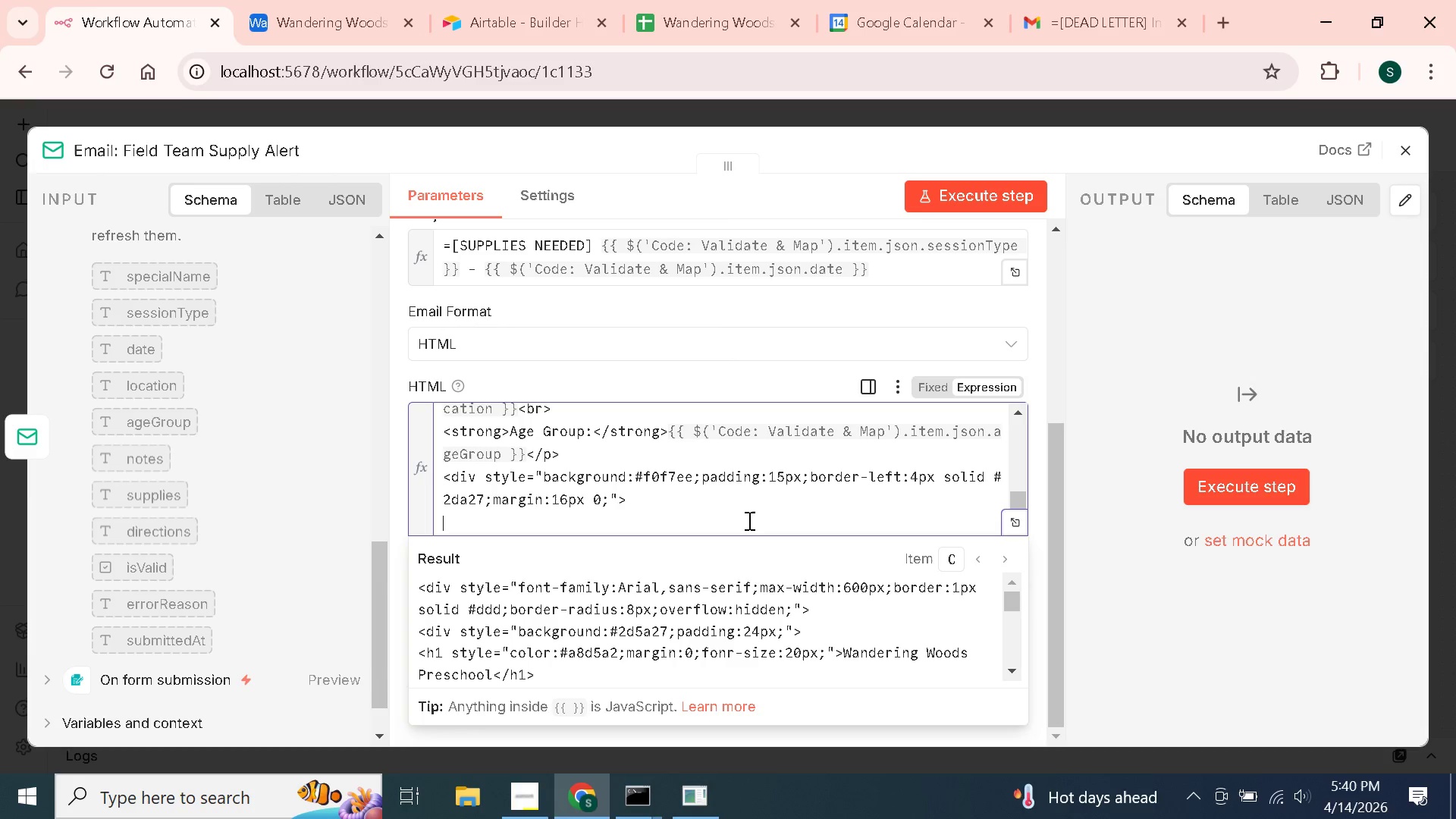 
wait(5.53)
 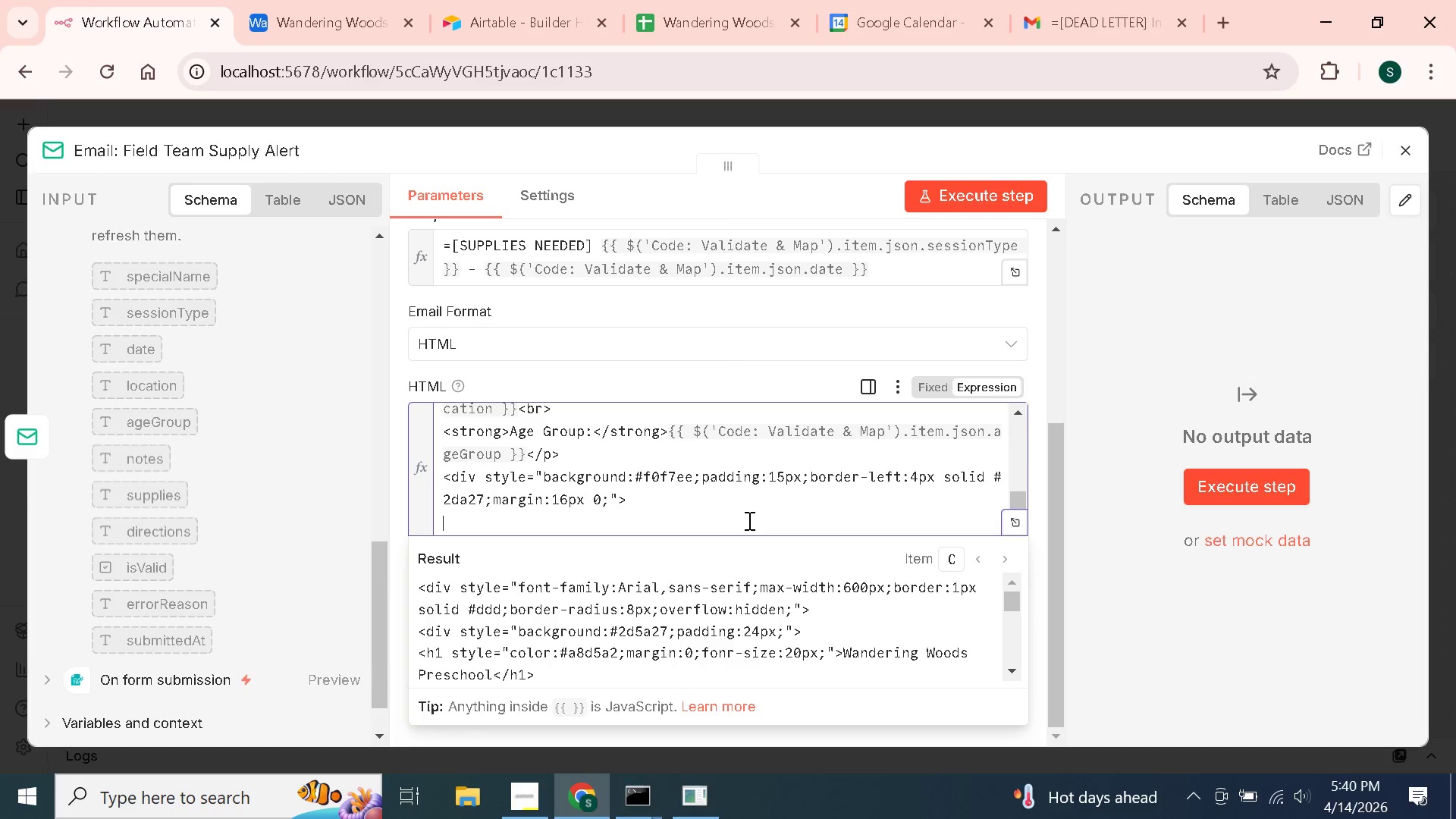 
type(<strong>Required Supplies:</strong><br>)
 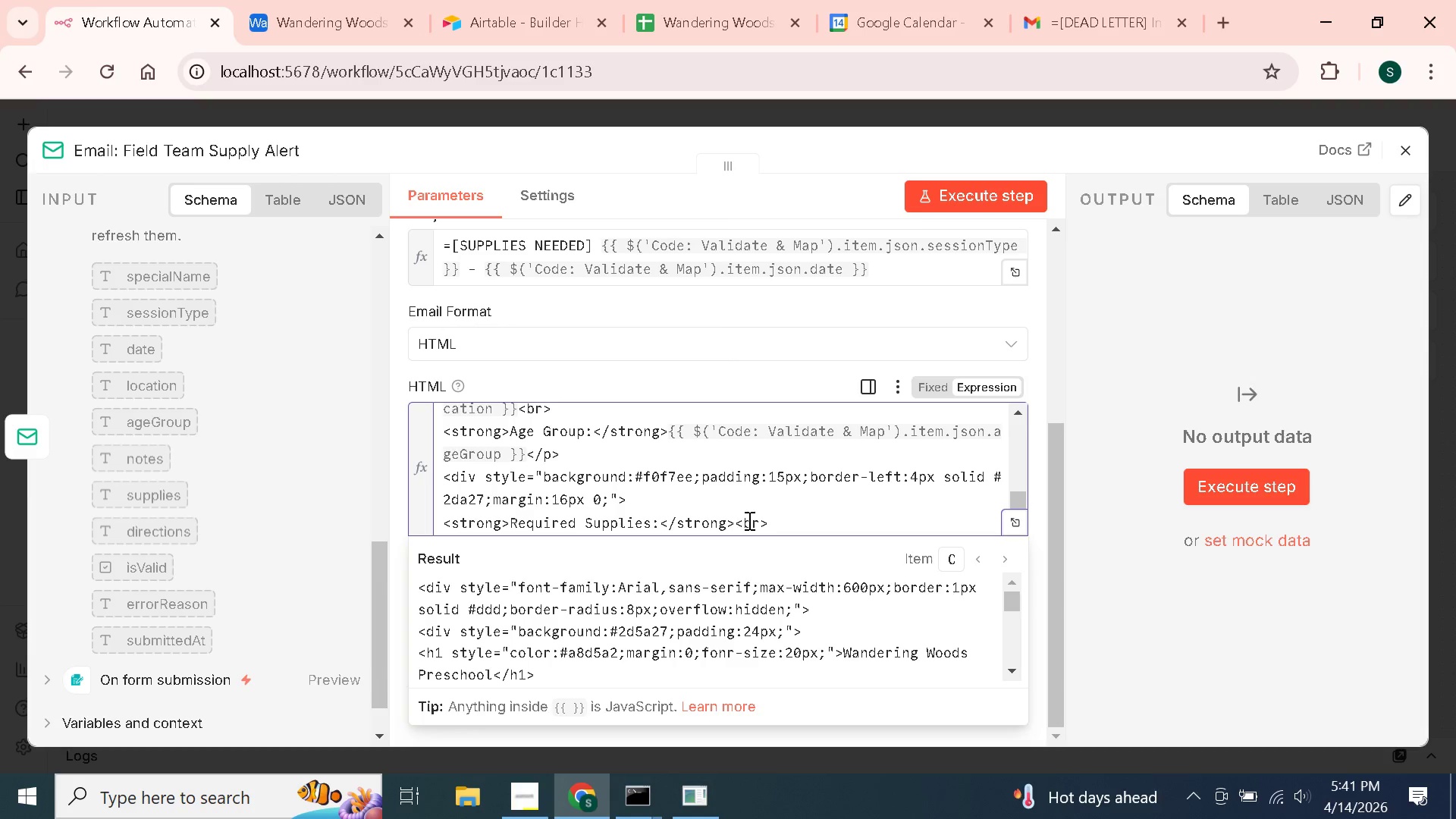 
wait(7.17)
 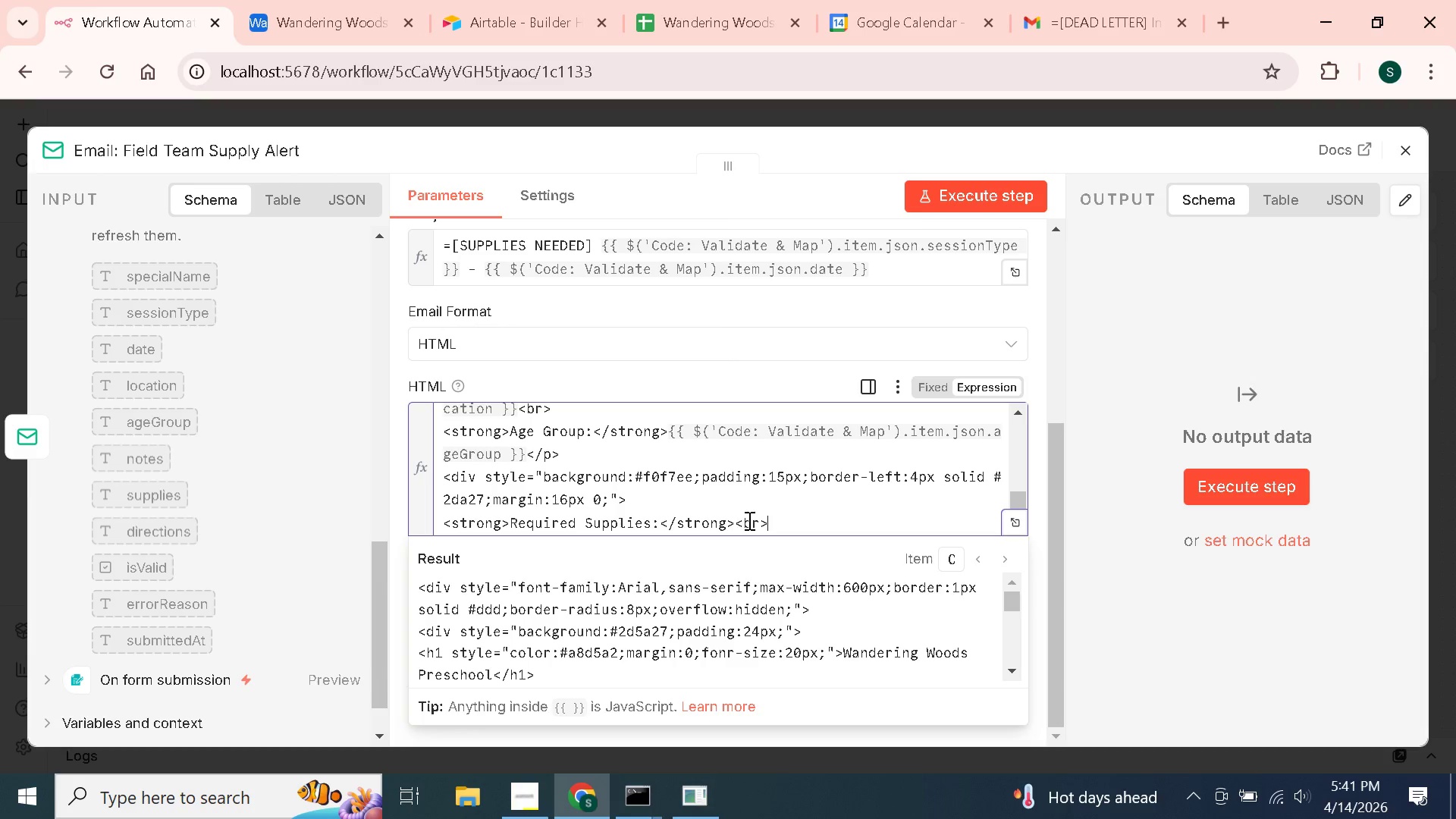 
left_click_drag(start_coordinate=[160, 497], to_coordinate=[810, 526])
 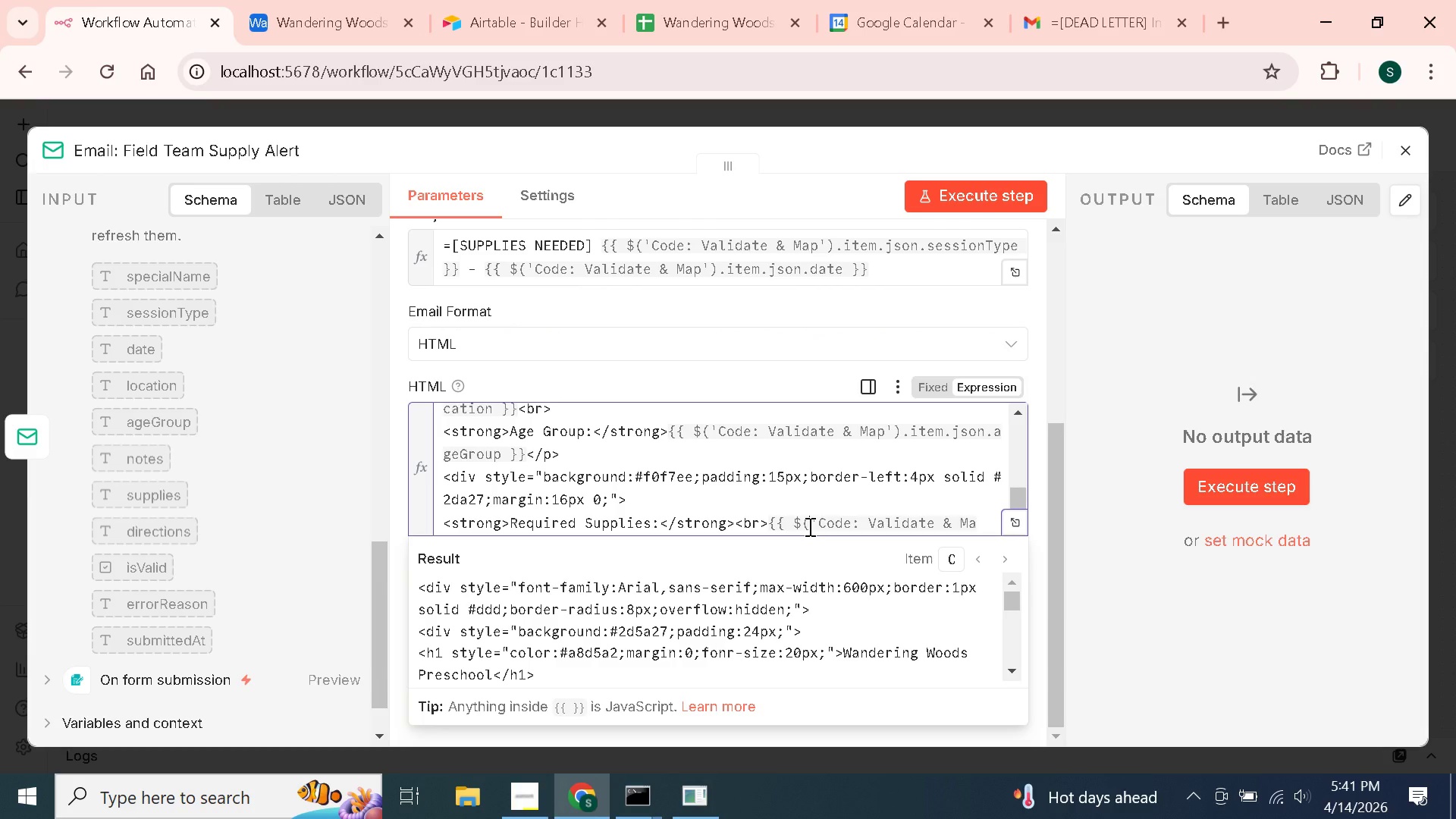 
wait(12.62)
 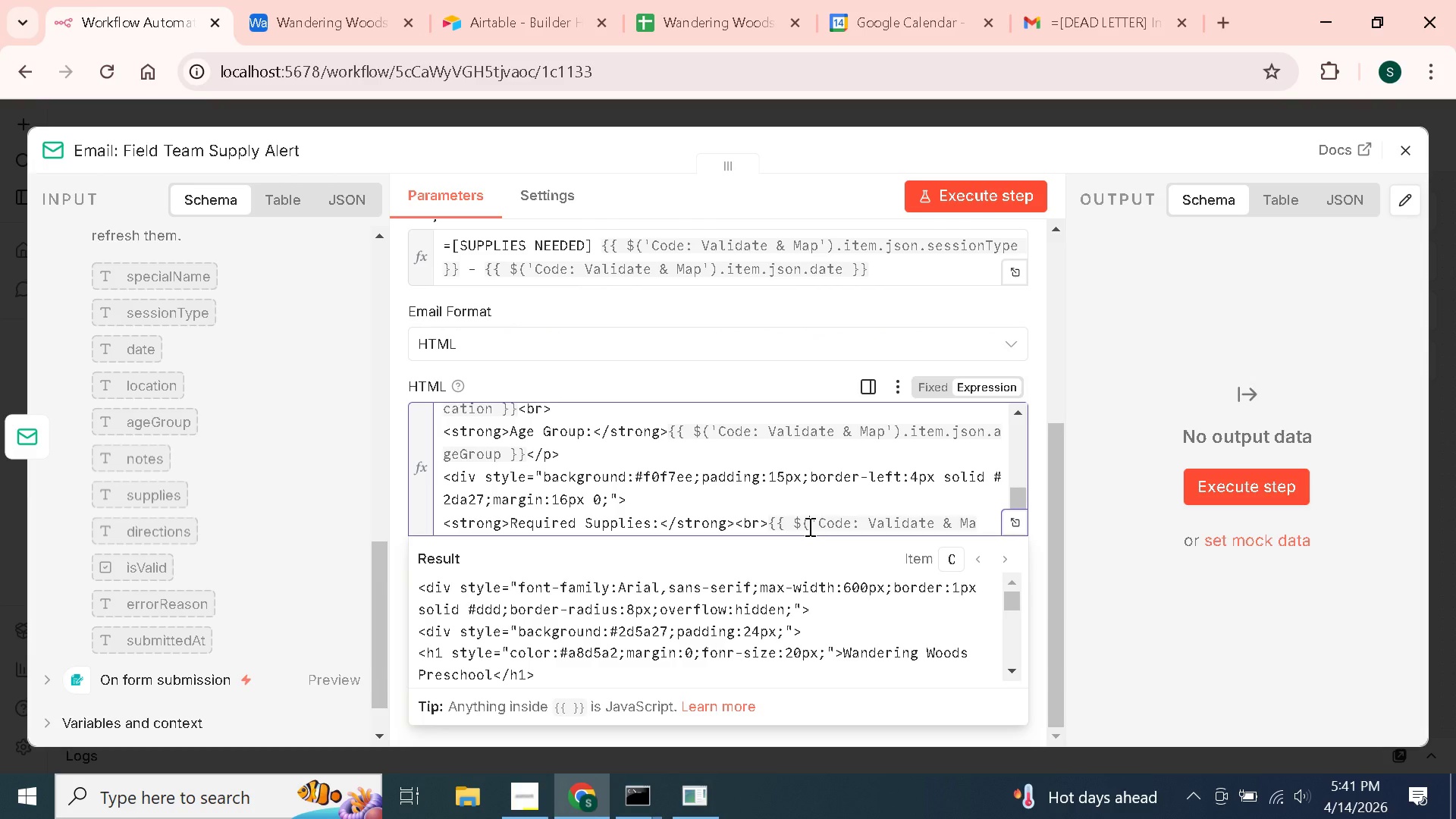 
key(Enter)
 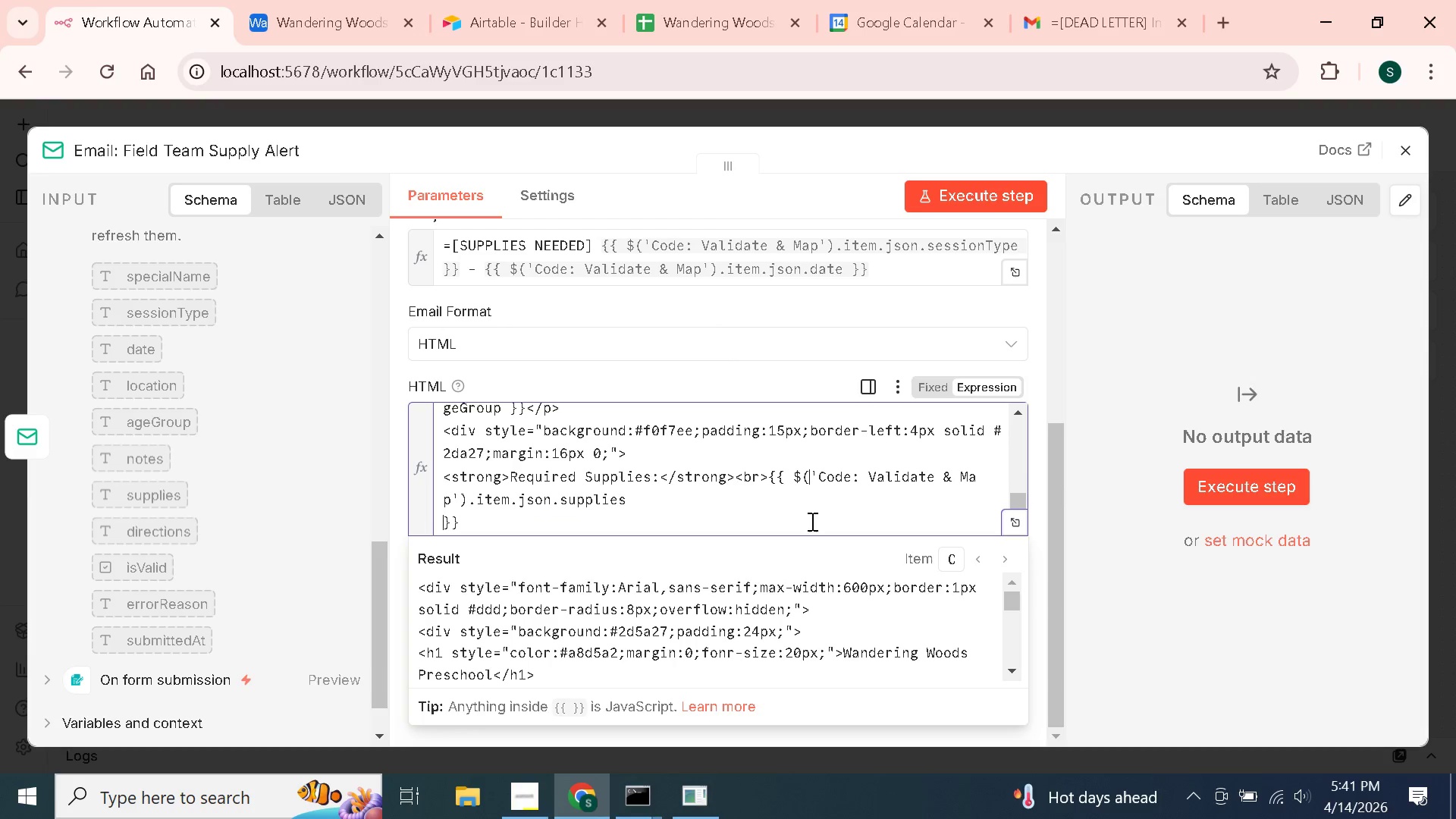 
scroll: coordinate [799, 491], scroll_direction: down, amount: 4.0
 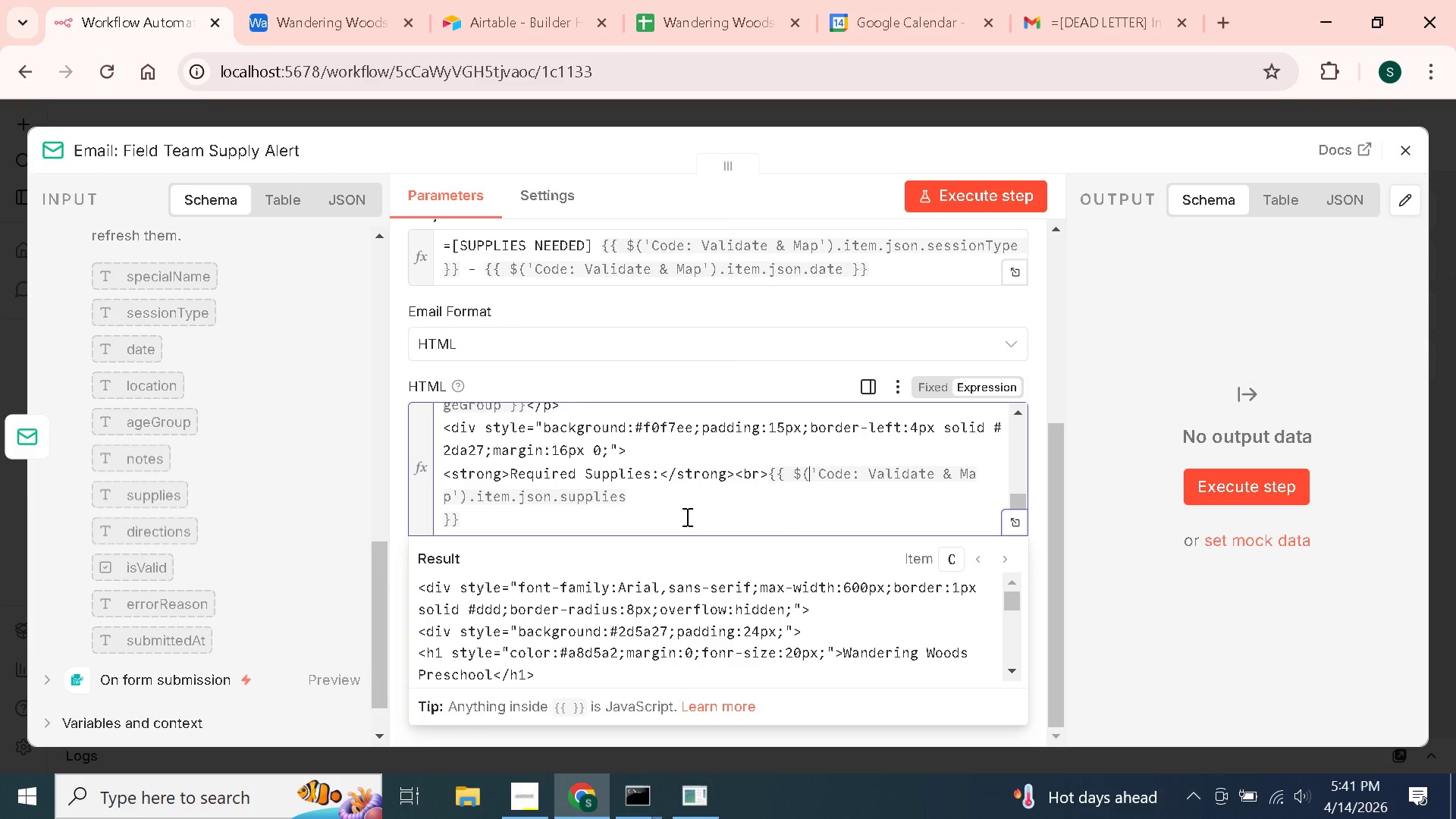 
key(Backspace)
 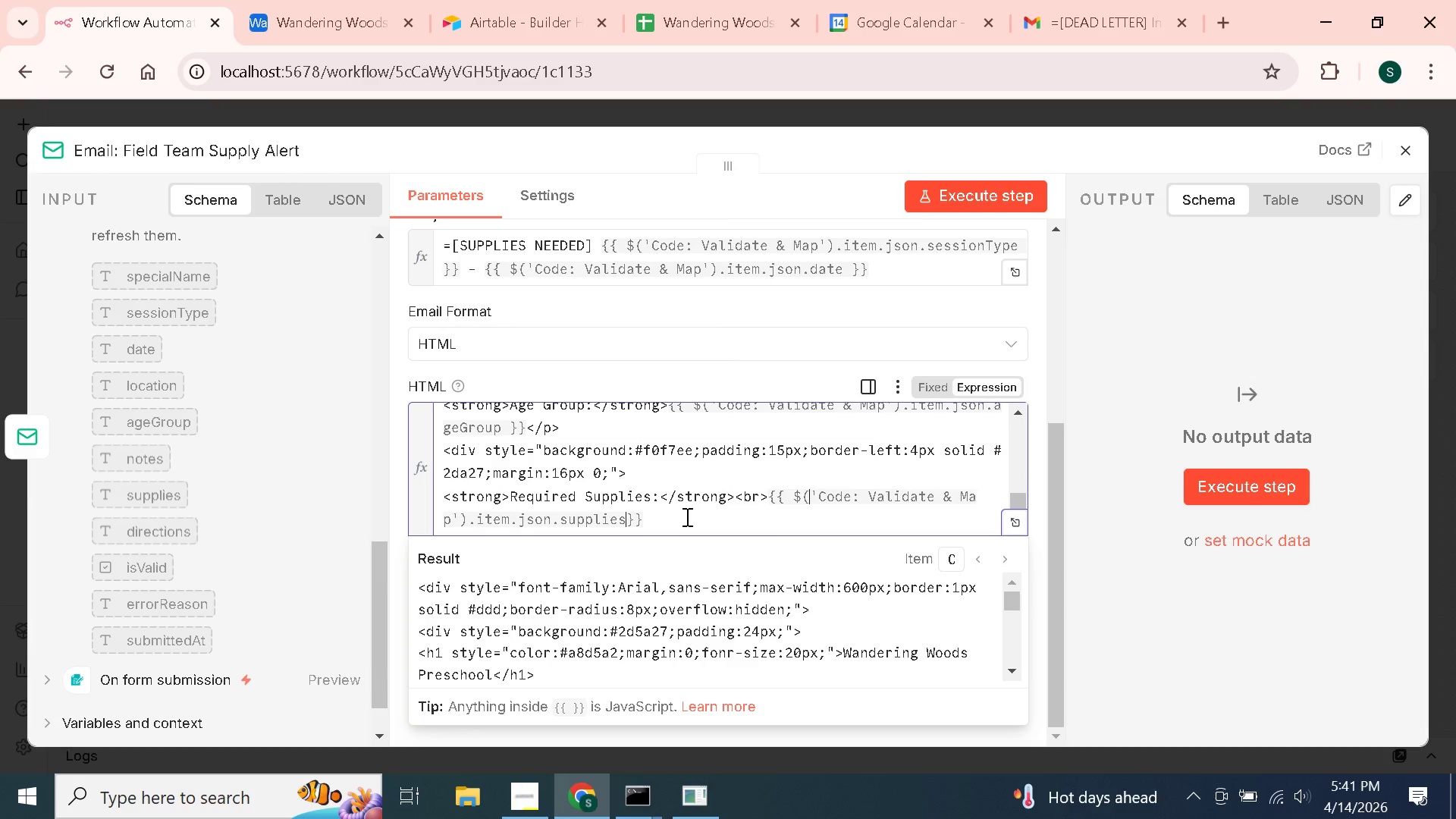 
key(ArrowRight)
 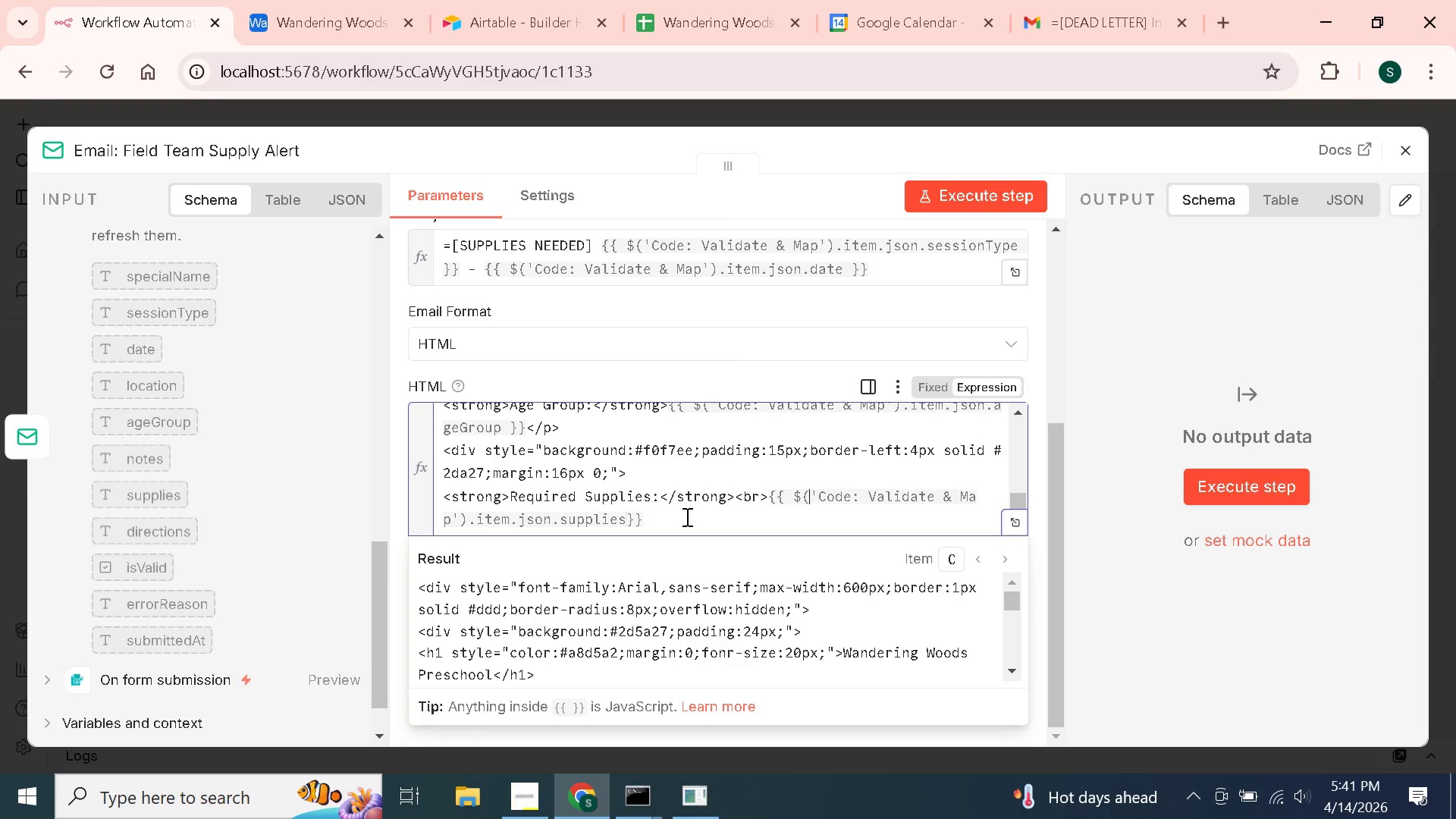 
key(ArrowRight)
 